 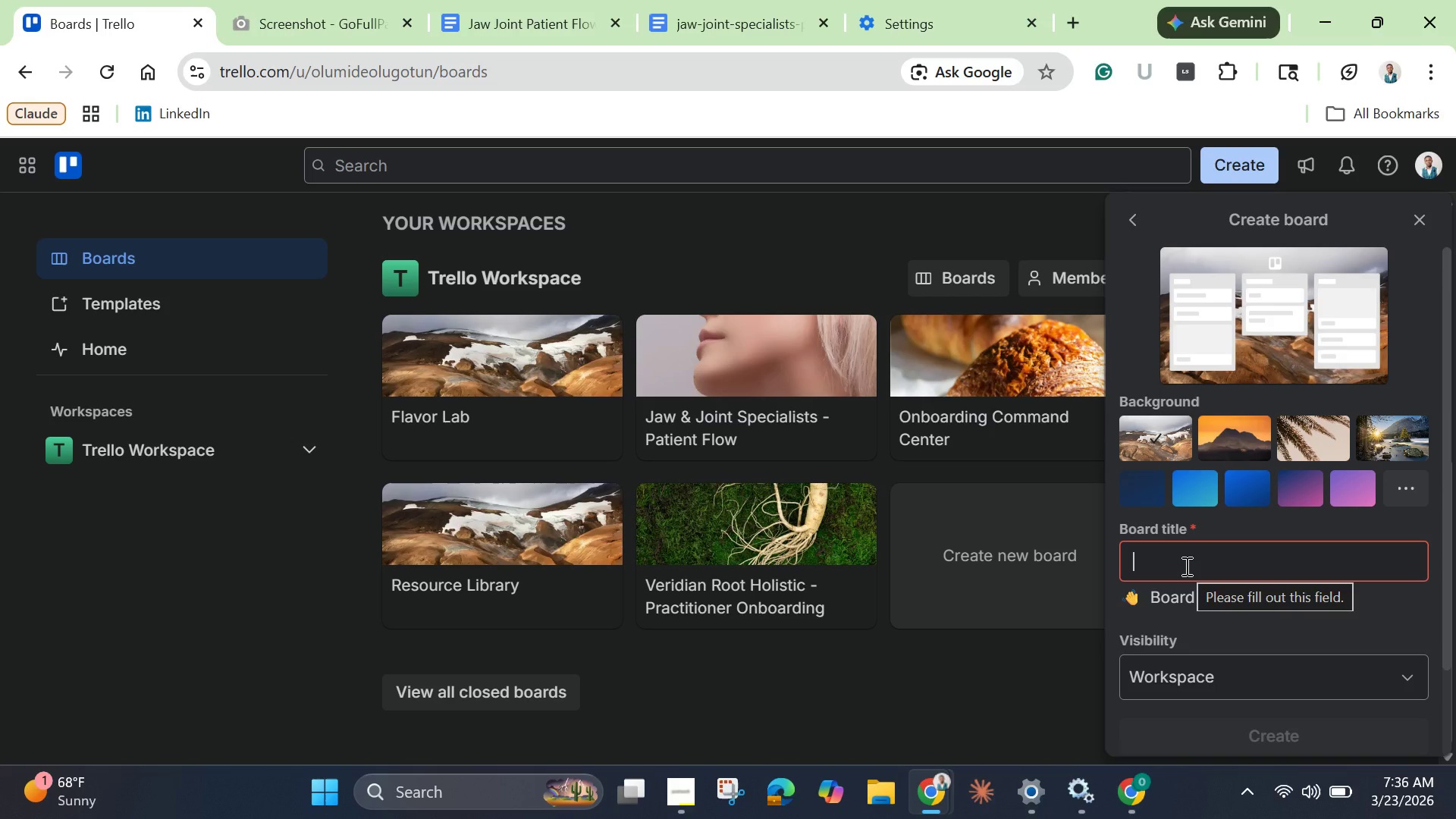 
type(The Flourished Crum - )
key(Backspace)
key(Backspace)
key(Backspace)
type(b 0)
key(Backspace)
type(- Communication Hub)
 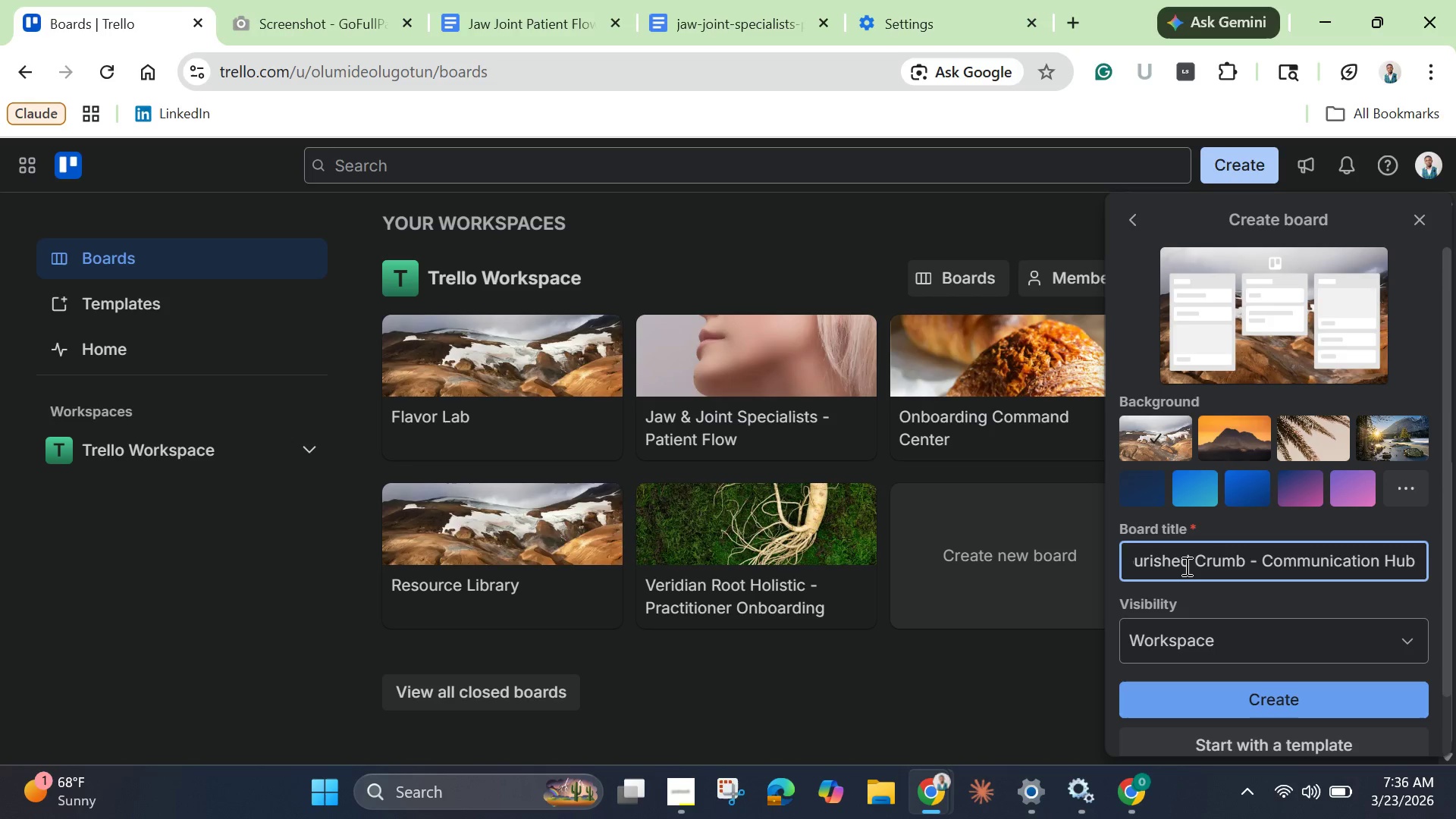 
wait(5.06)
 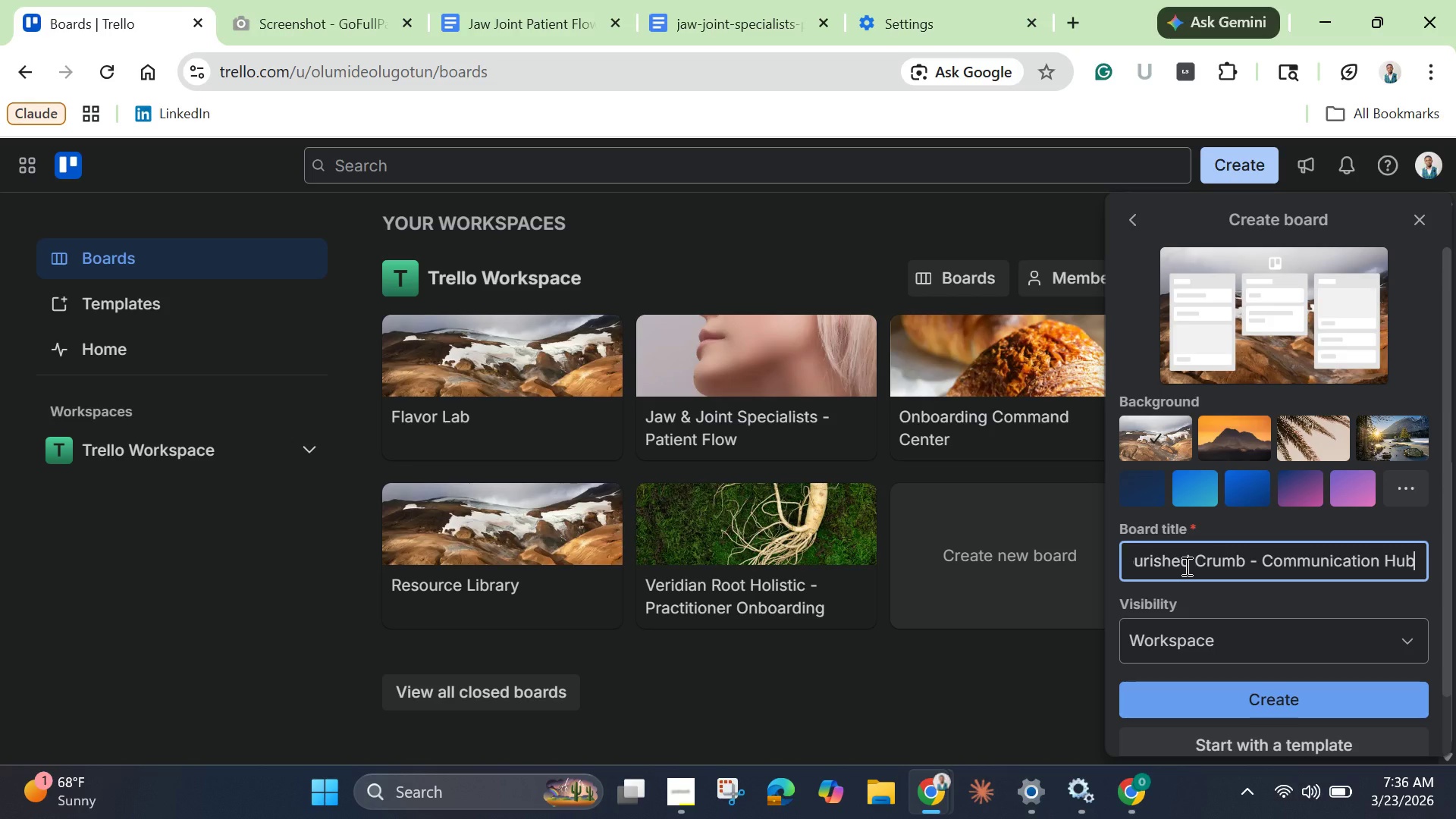 
left_click([1261, 645])
 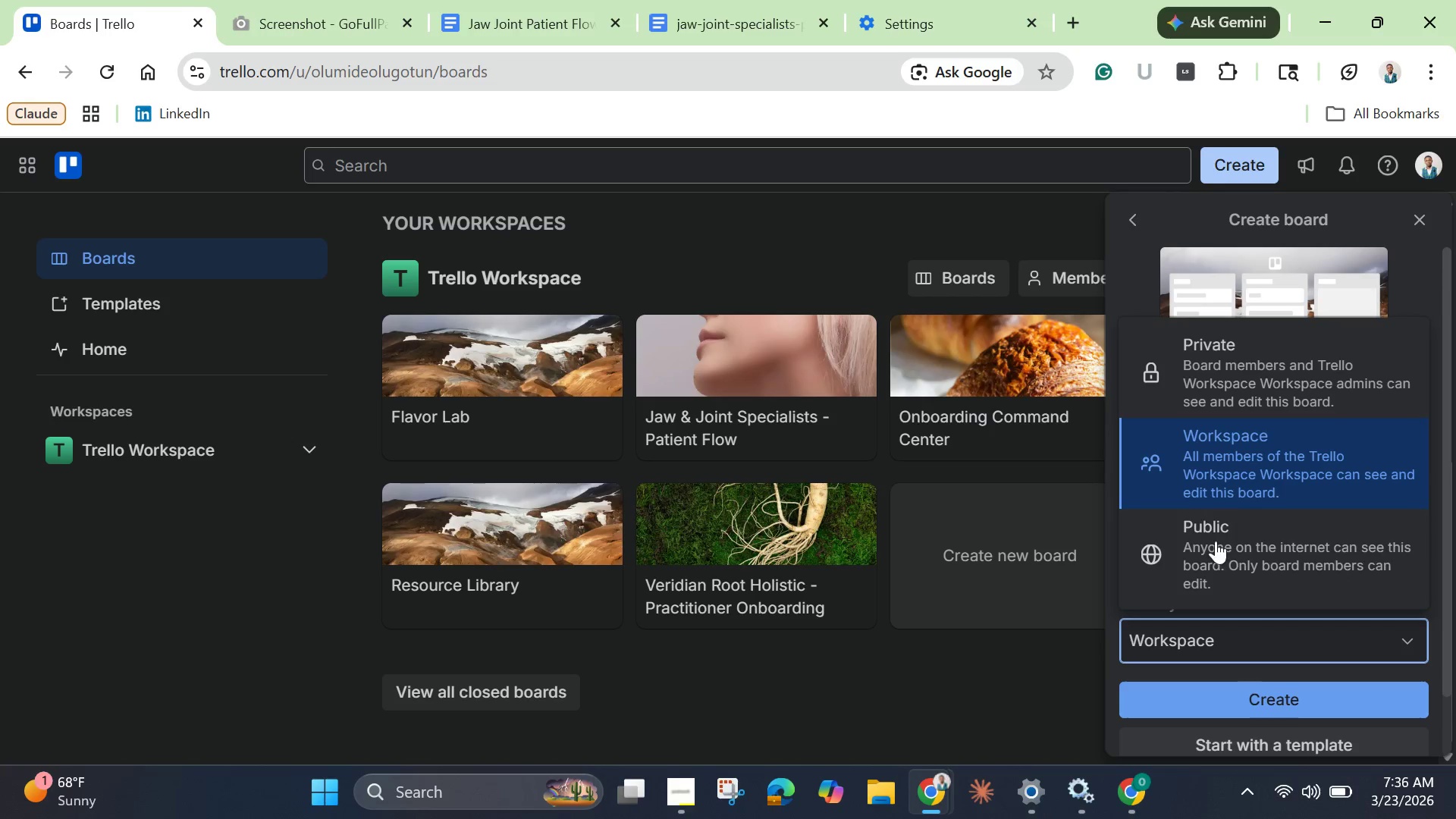 
left_click([1215, 560])
 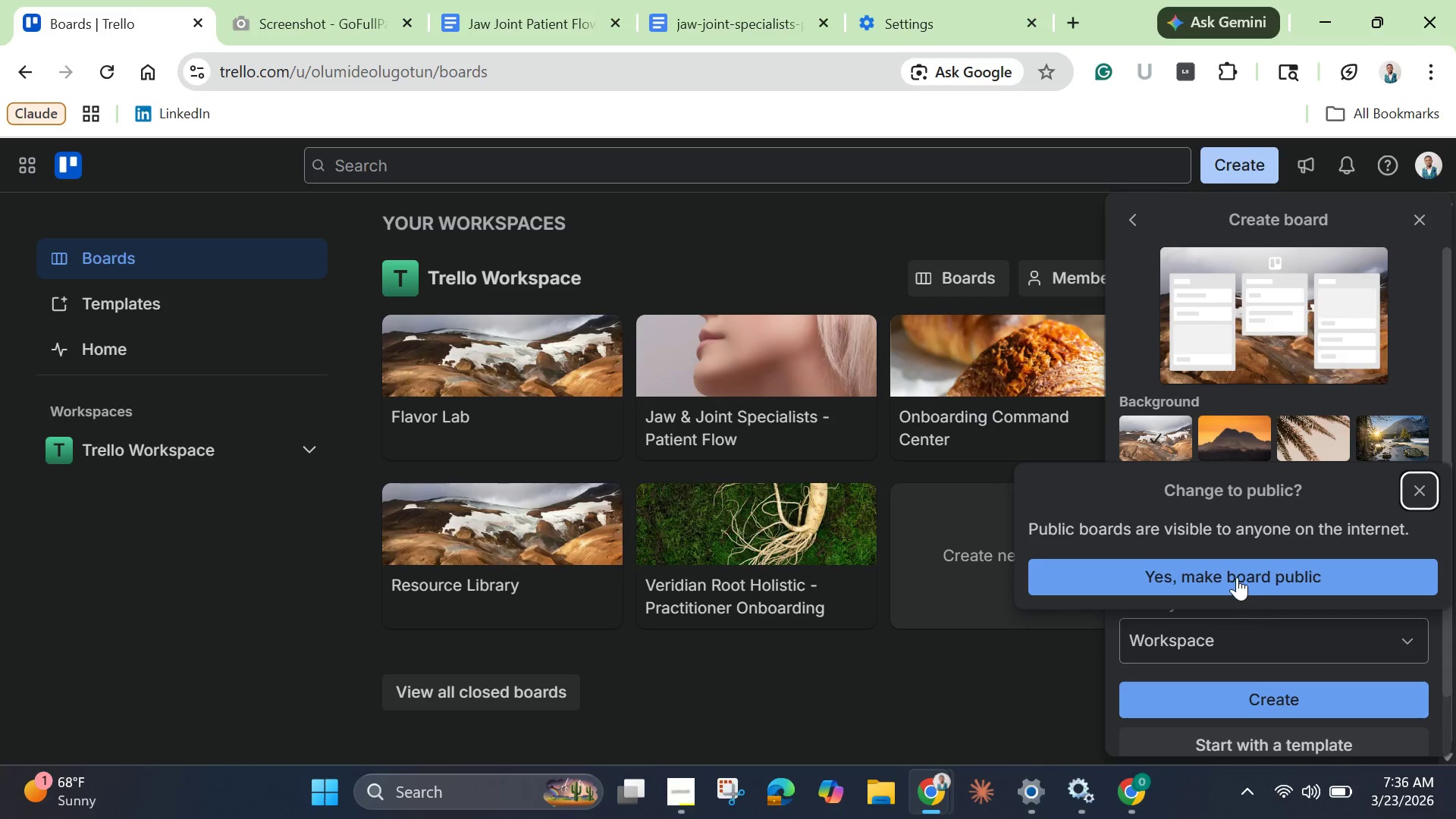 
left_click([1237, 577])
 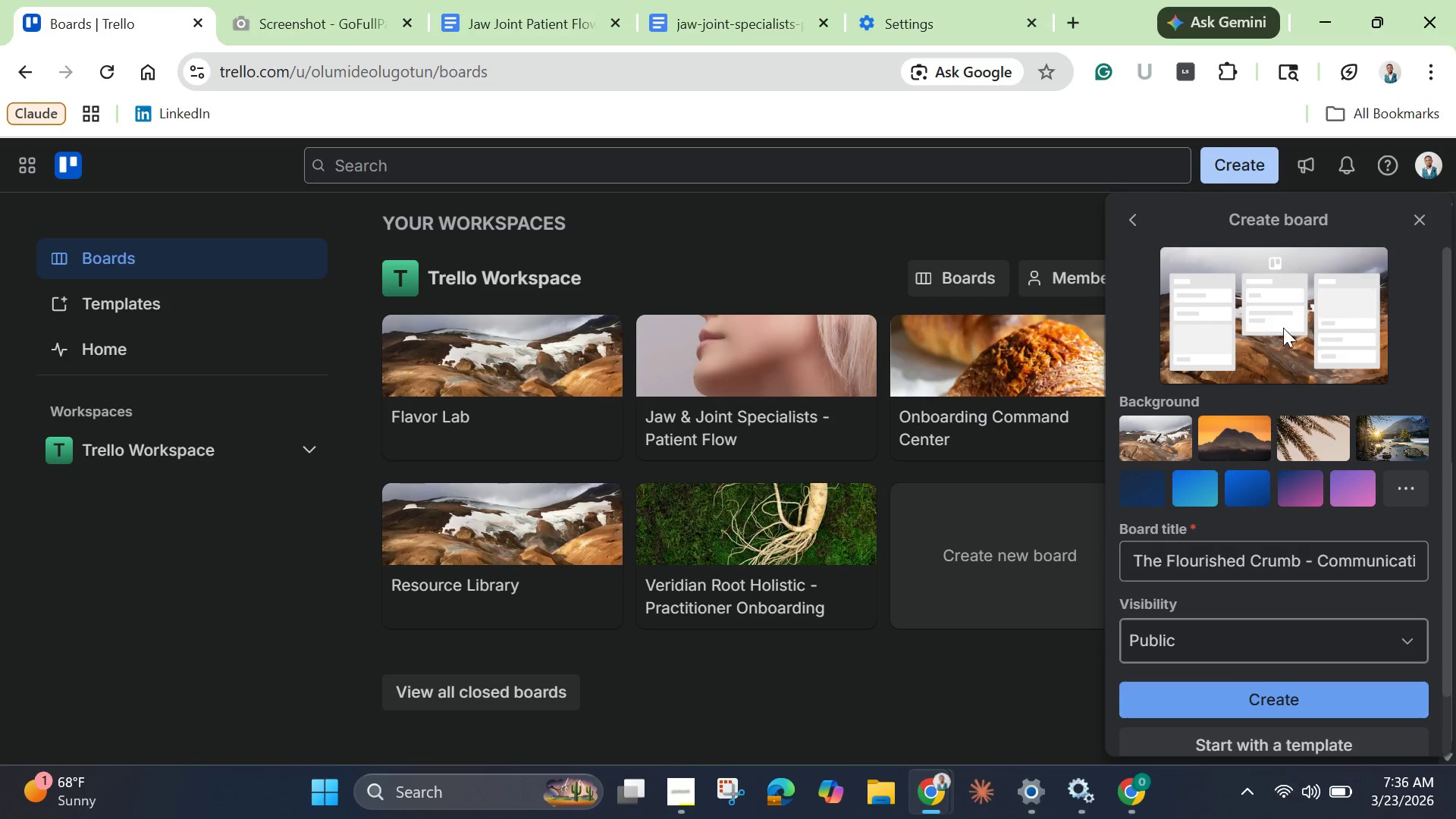 
left_click([1262, 320])
 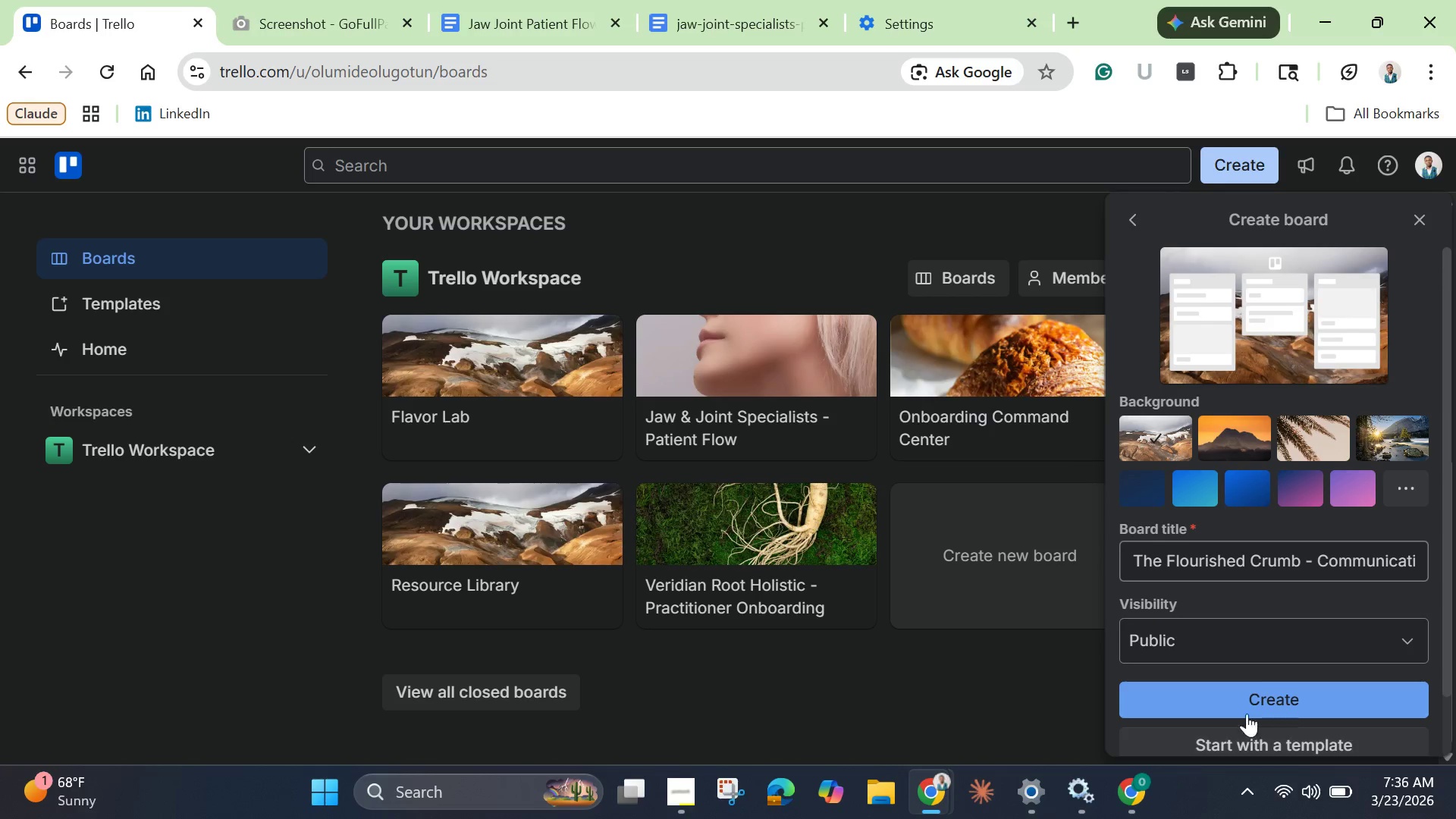 
left_click([1247, 698])
 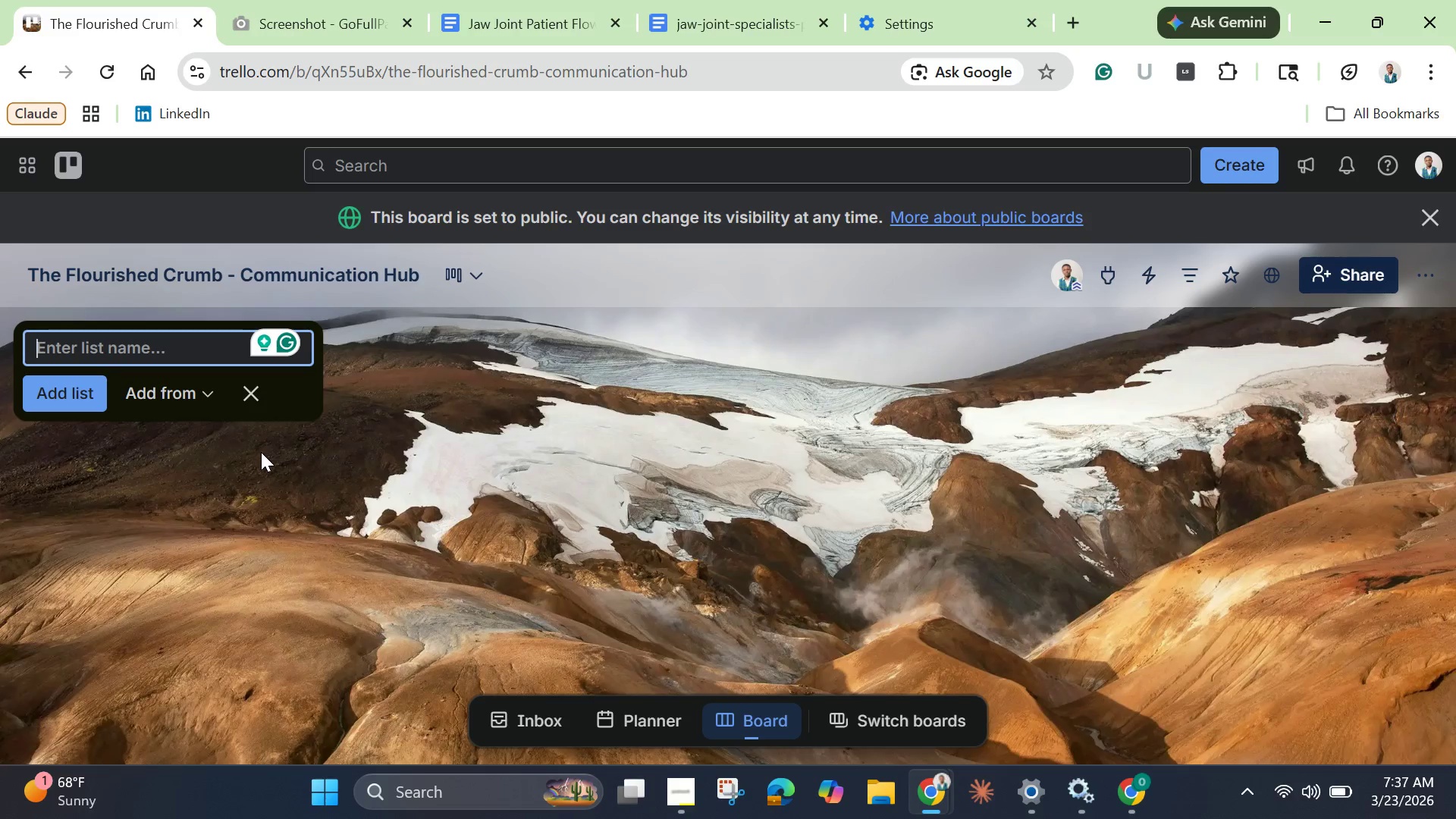 
wait(25.22)
 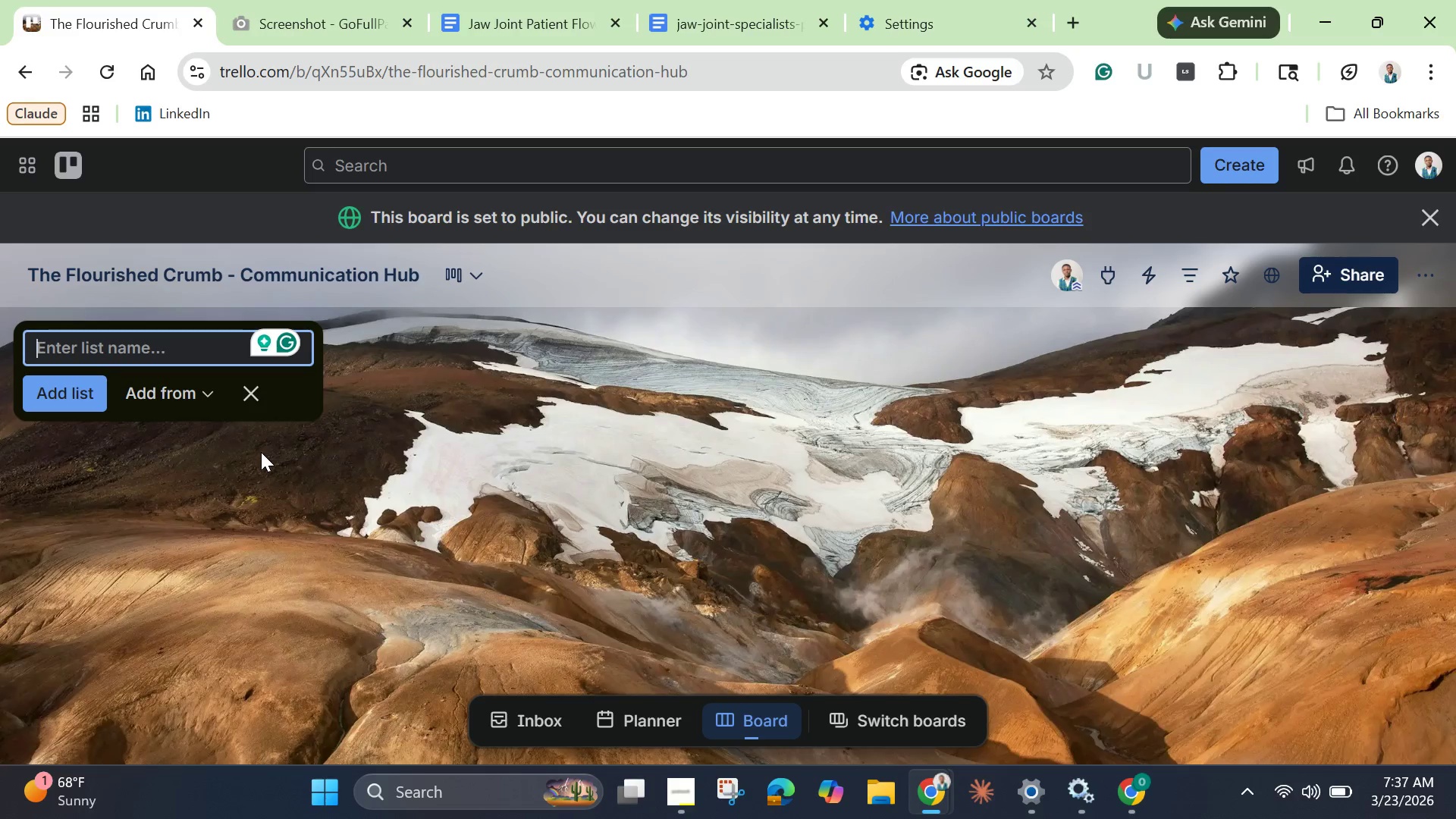 
left_click([93, 347])
 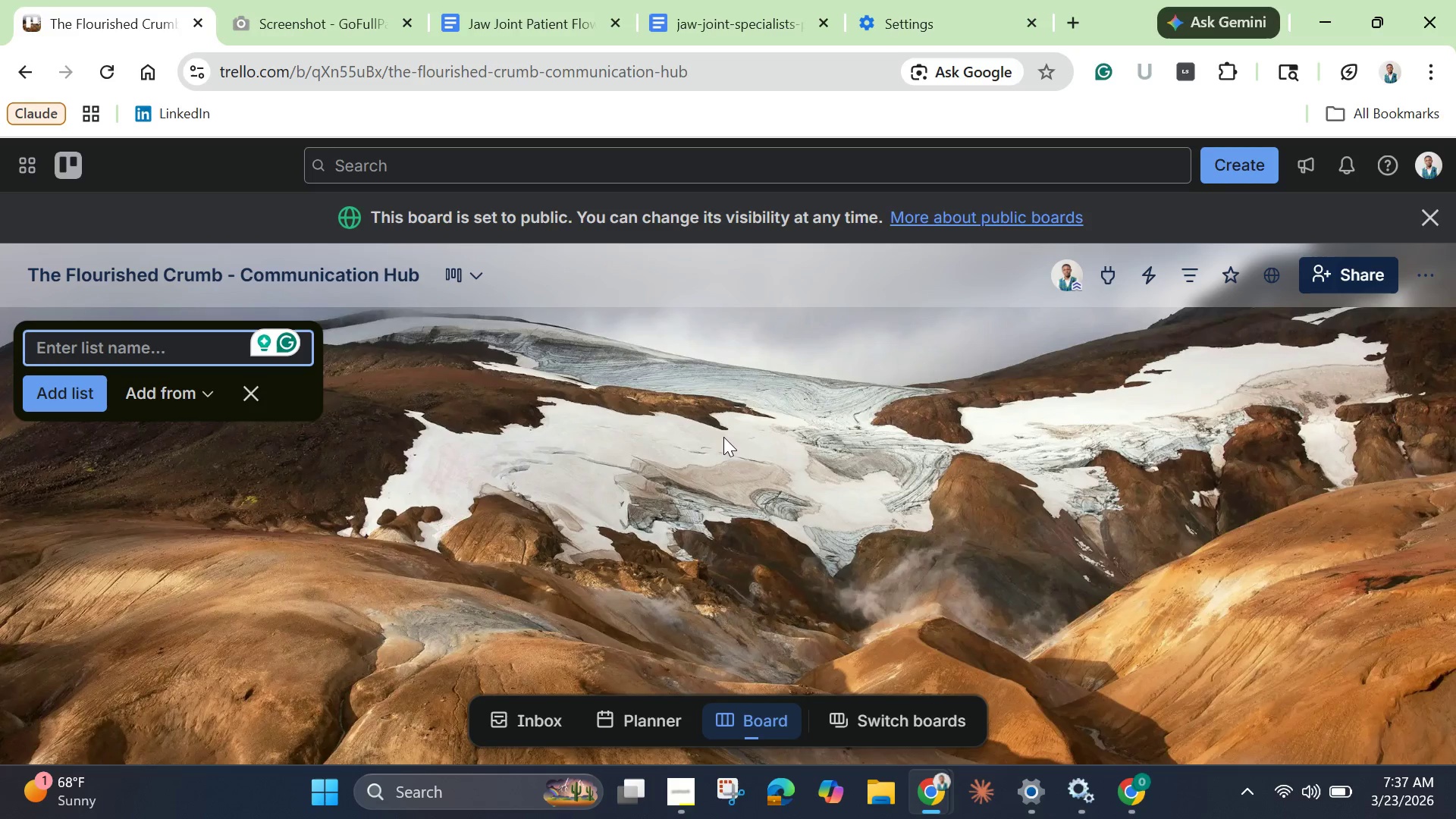 
left_click([745, 441])
 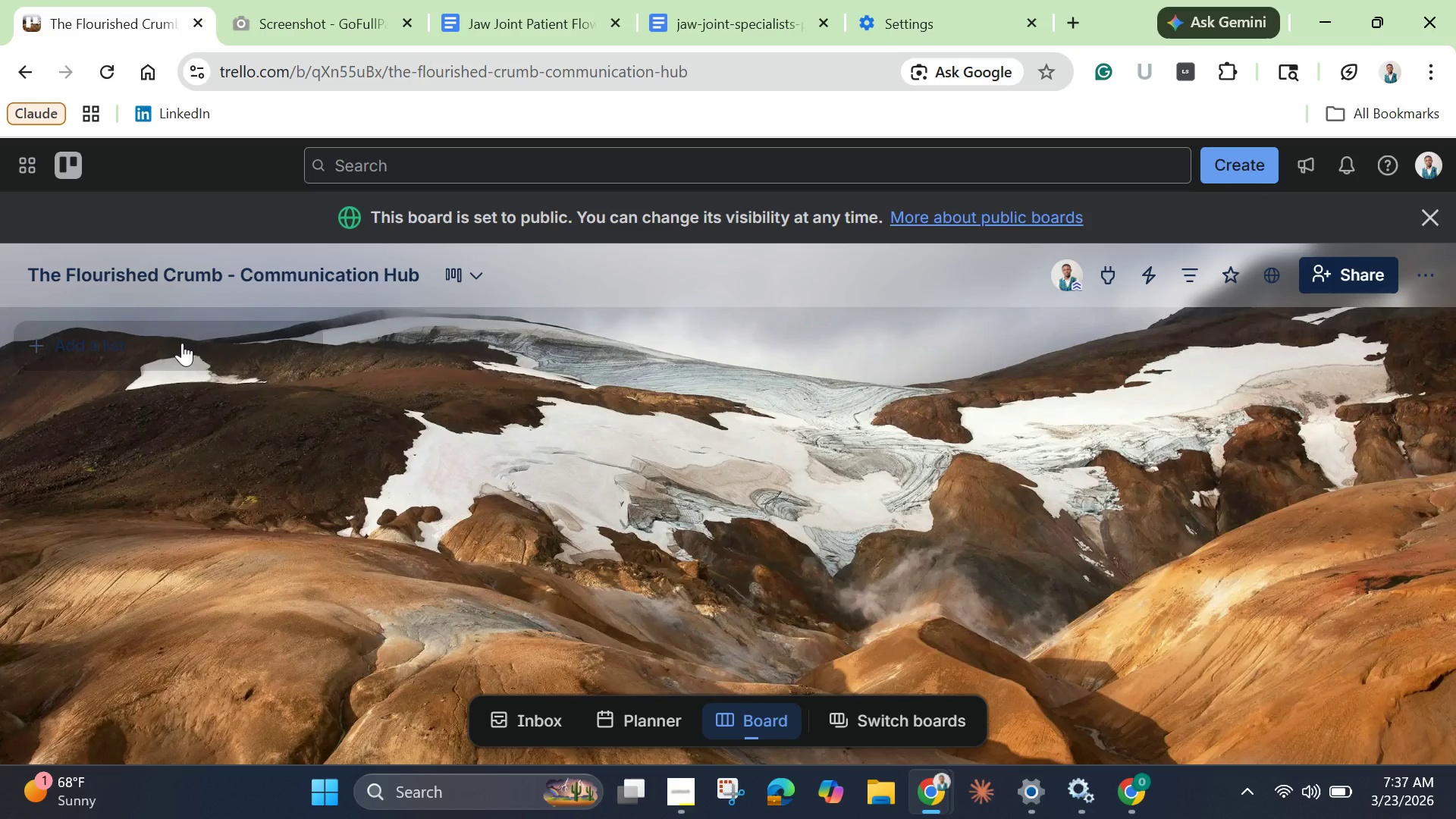 
left_click([161, 353])
 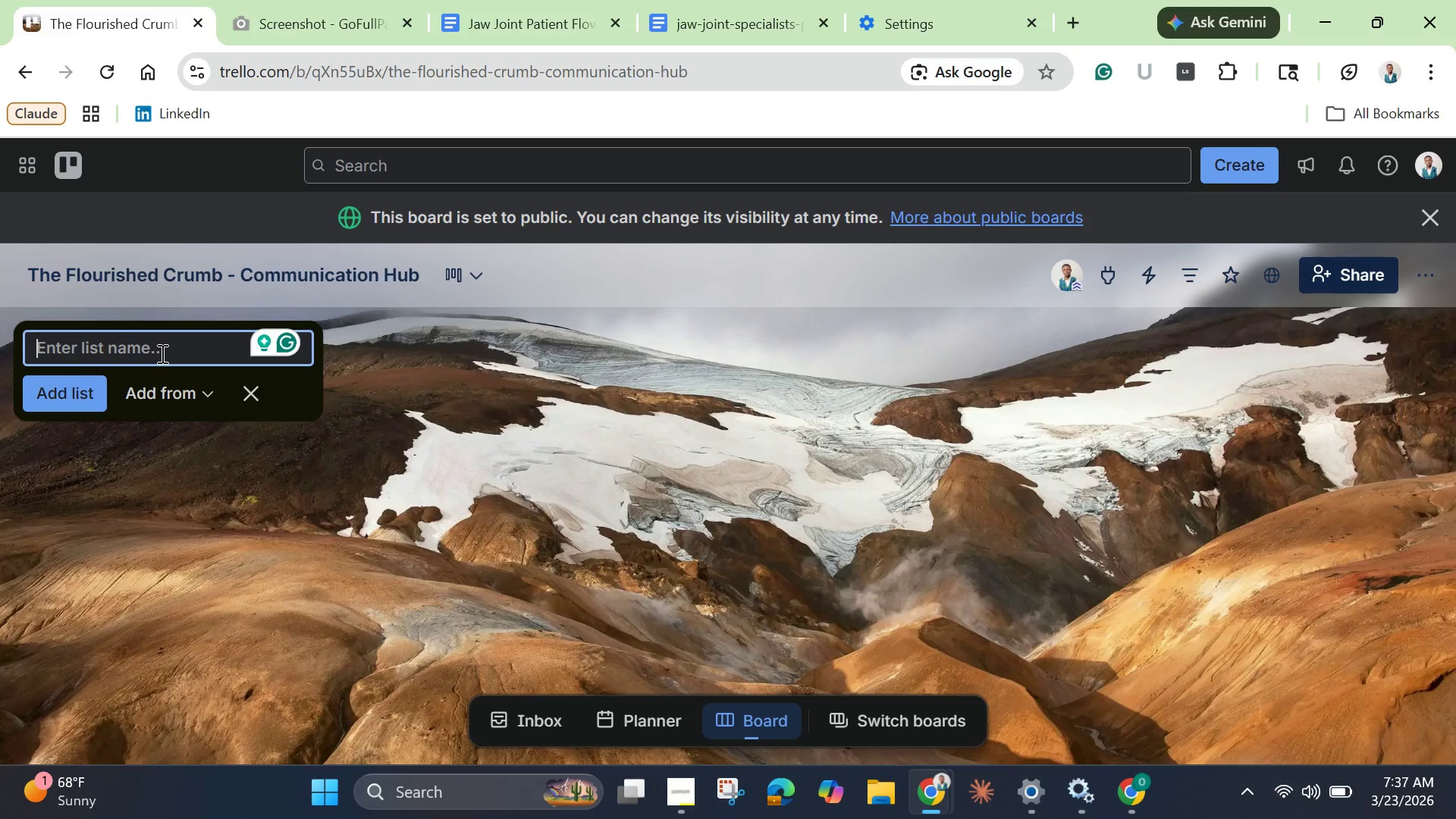 
wait(5.14)
 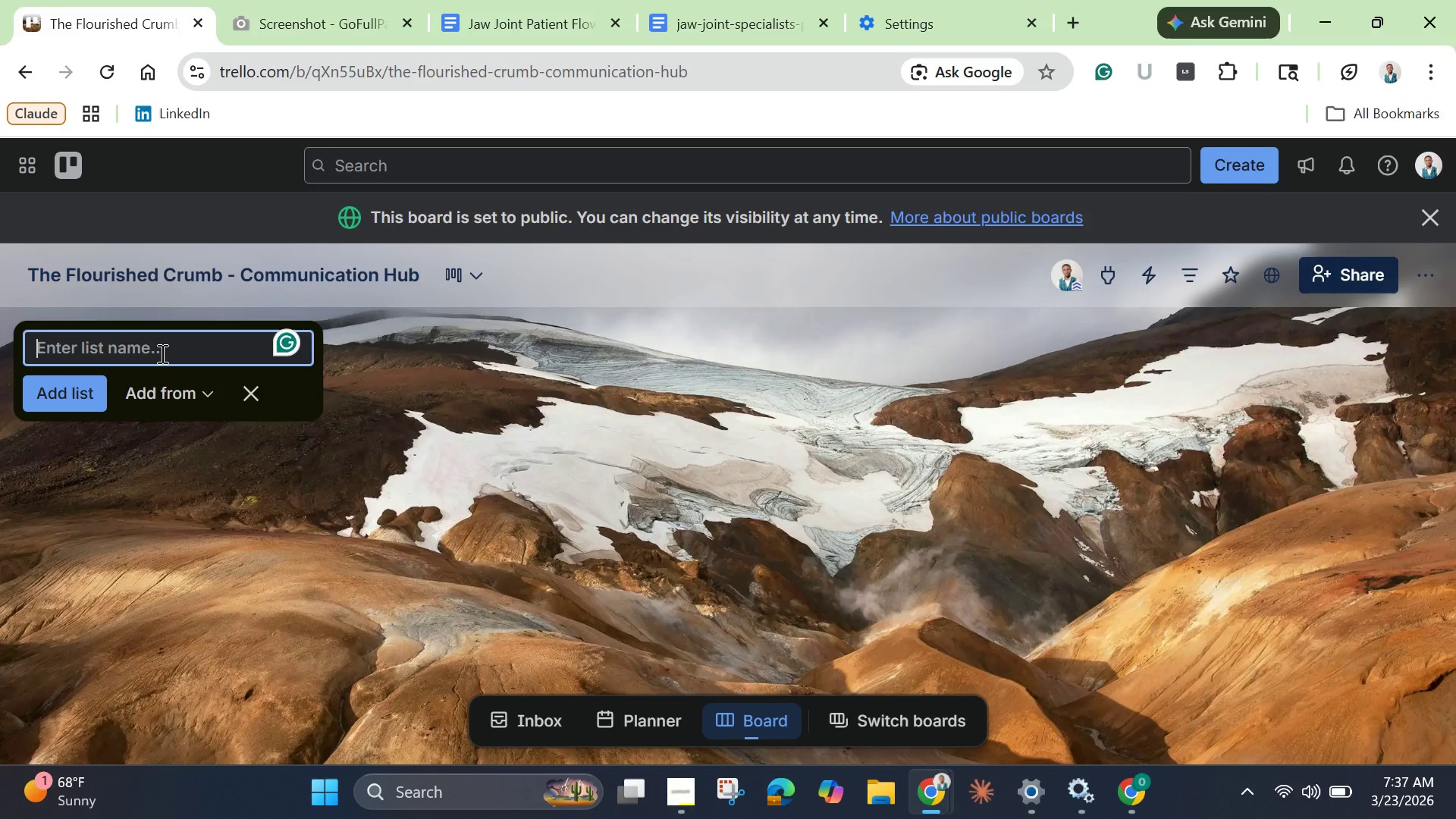 
type(Aw)
 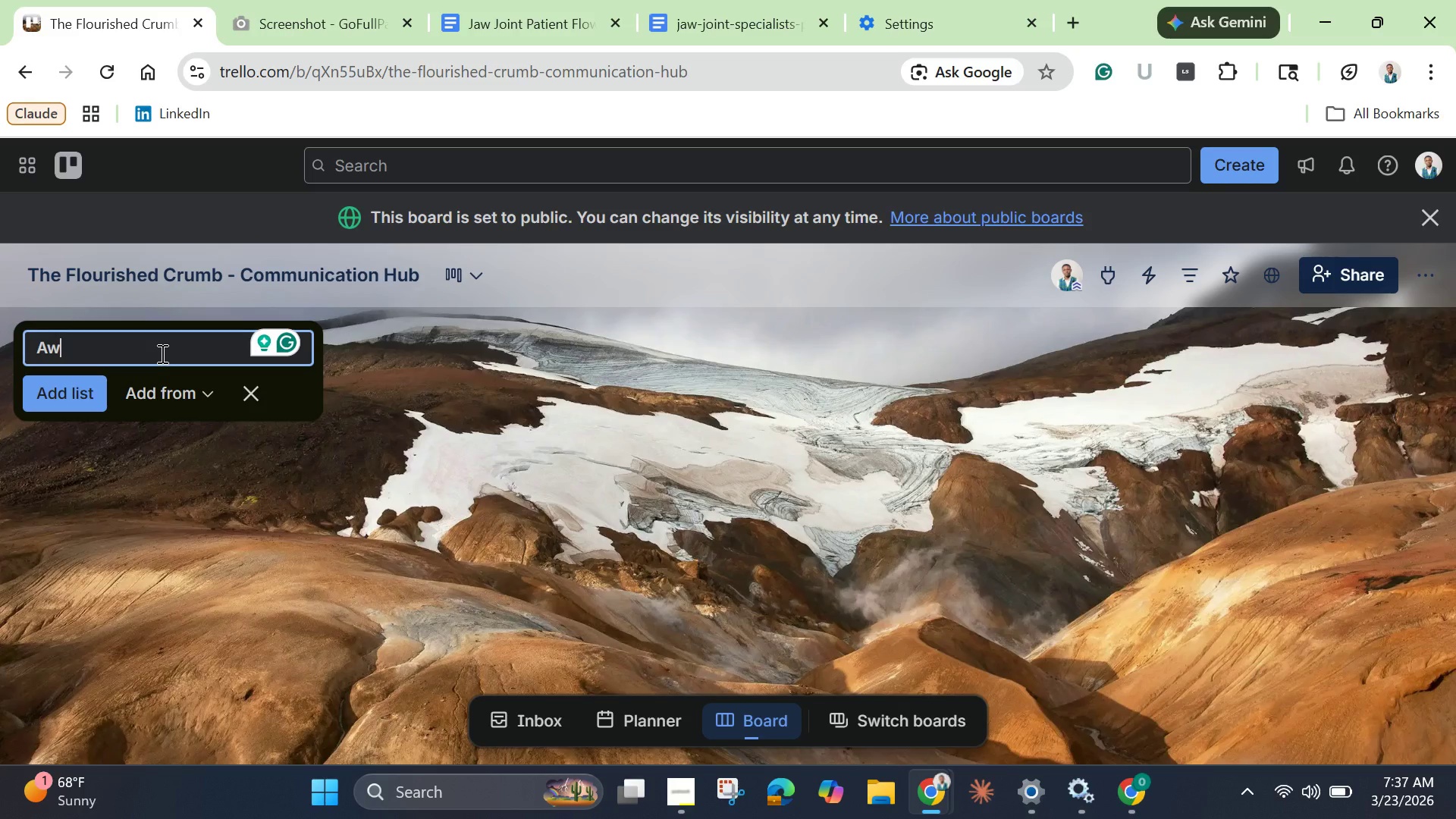 
type(aiting Response)
 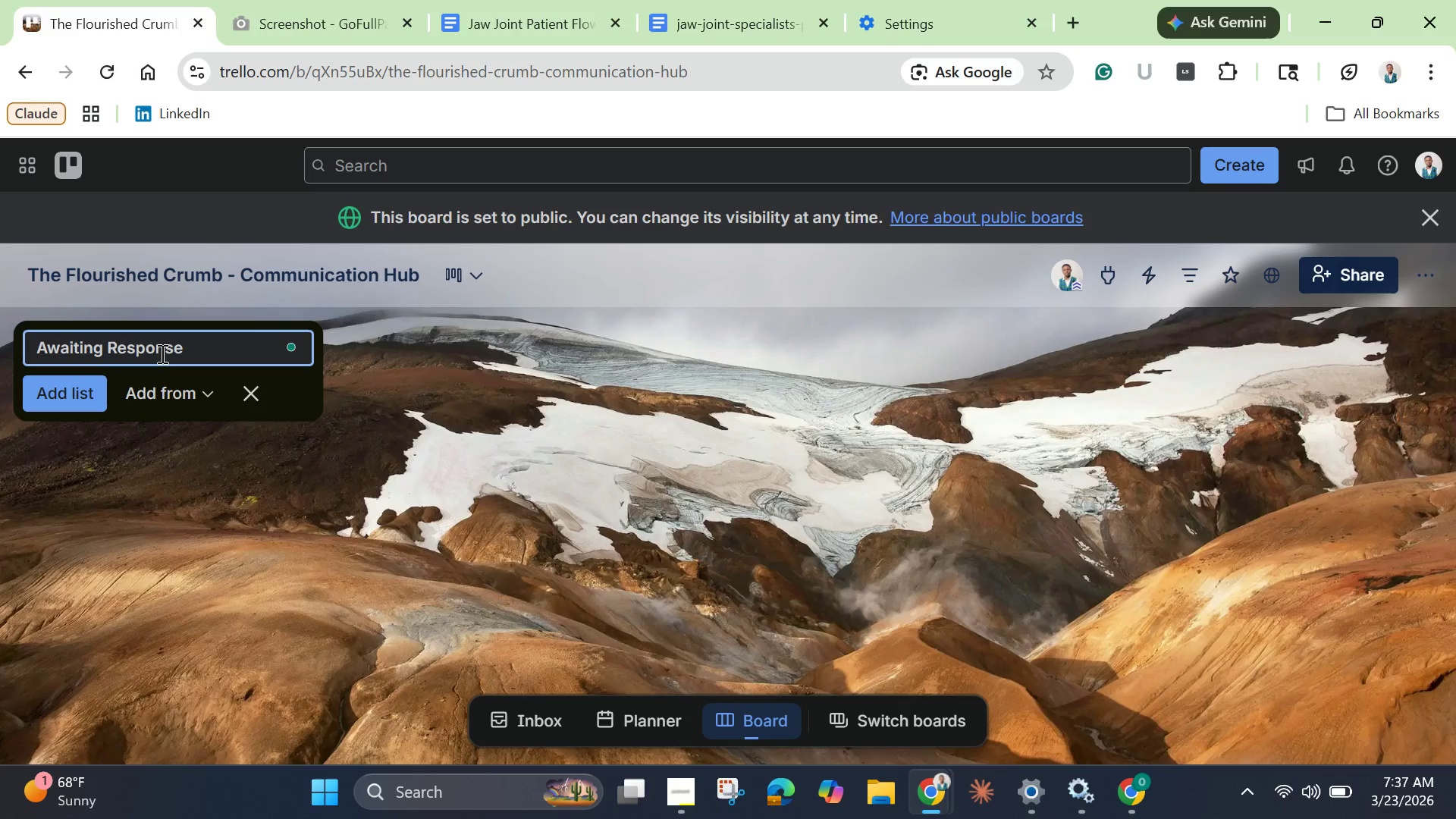 
key(Enter)
 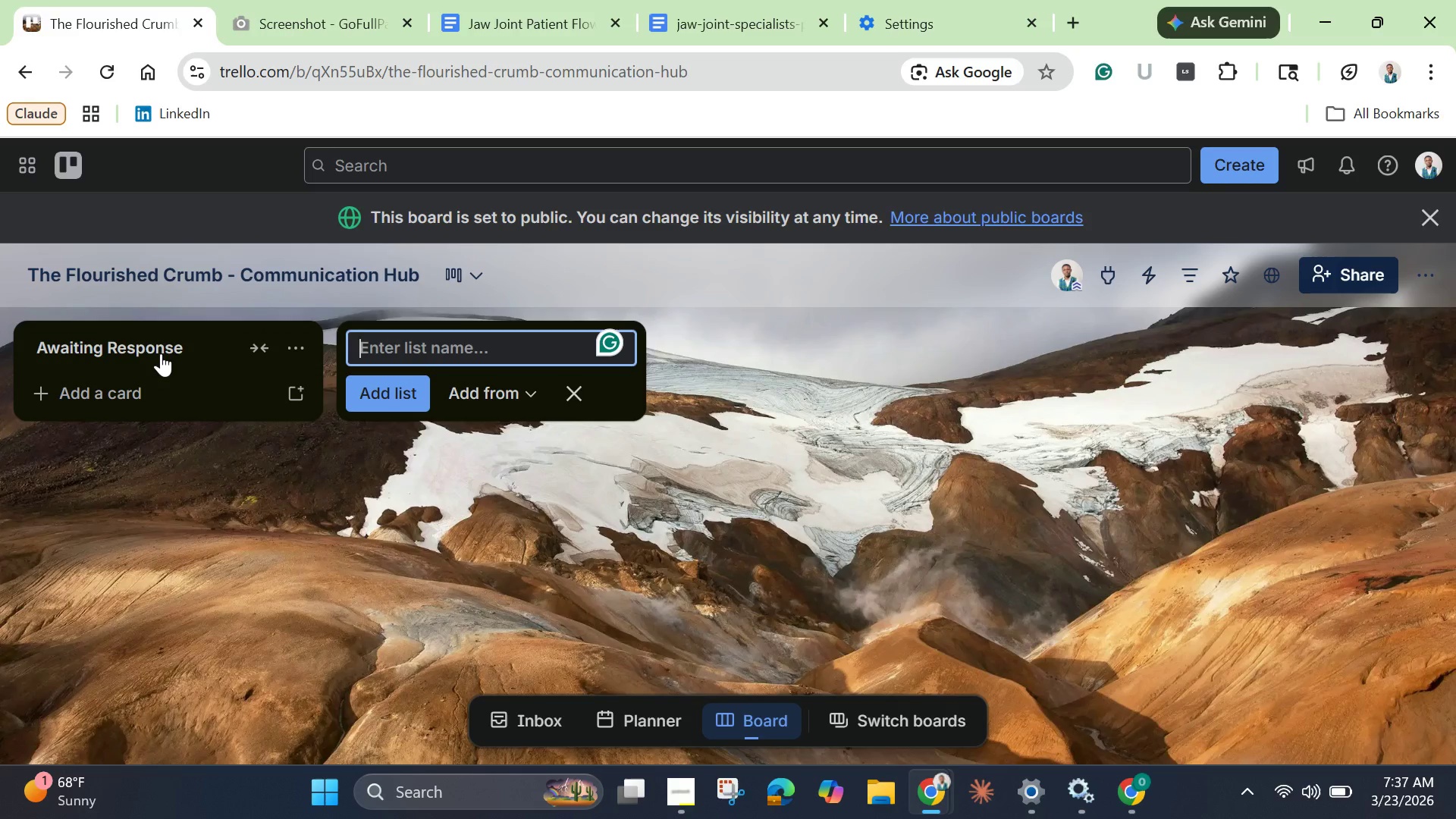 
type(Migration Verified )
 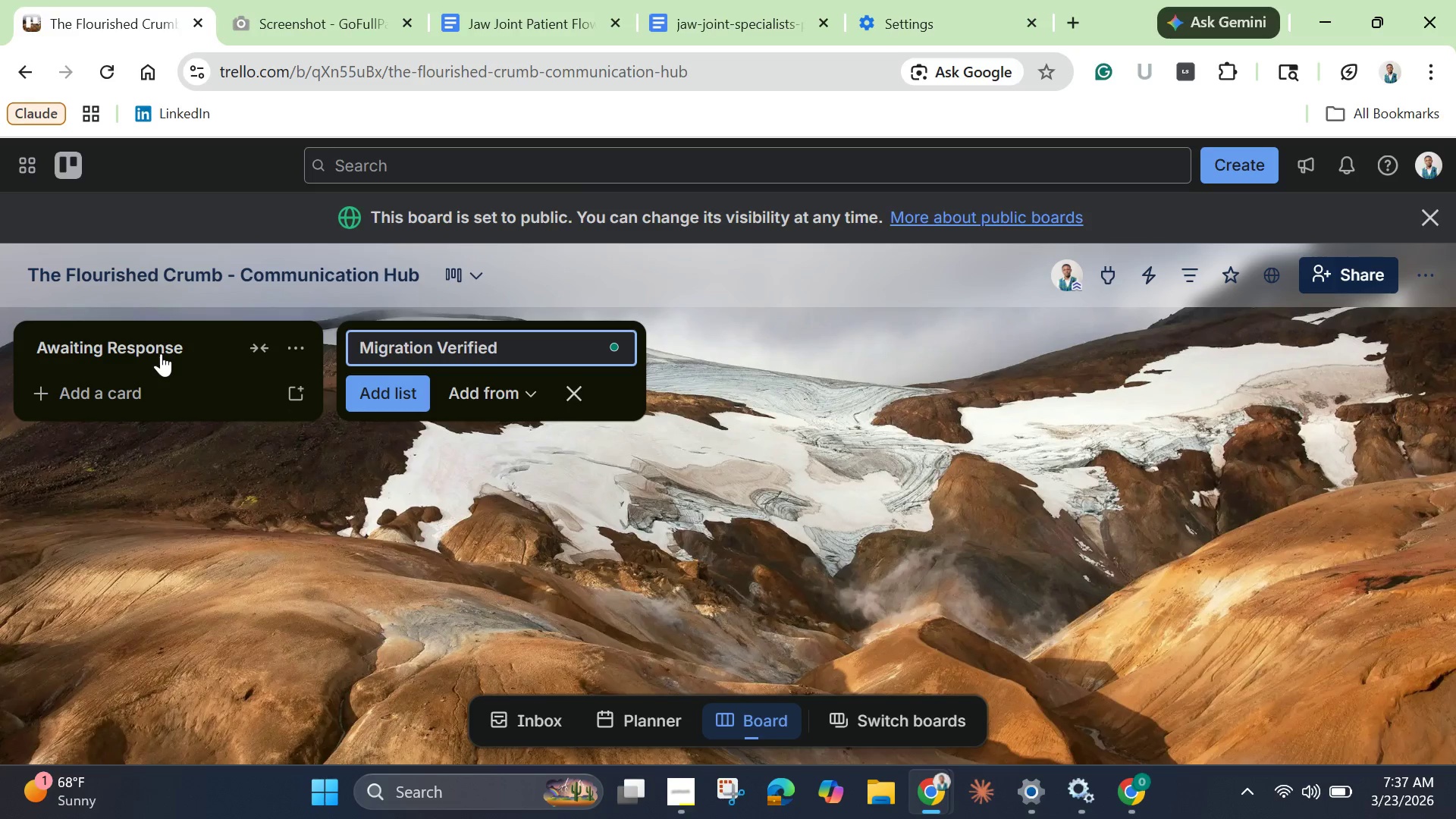 
key(Enter)
 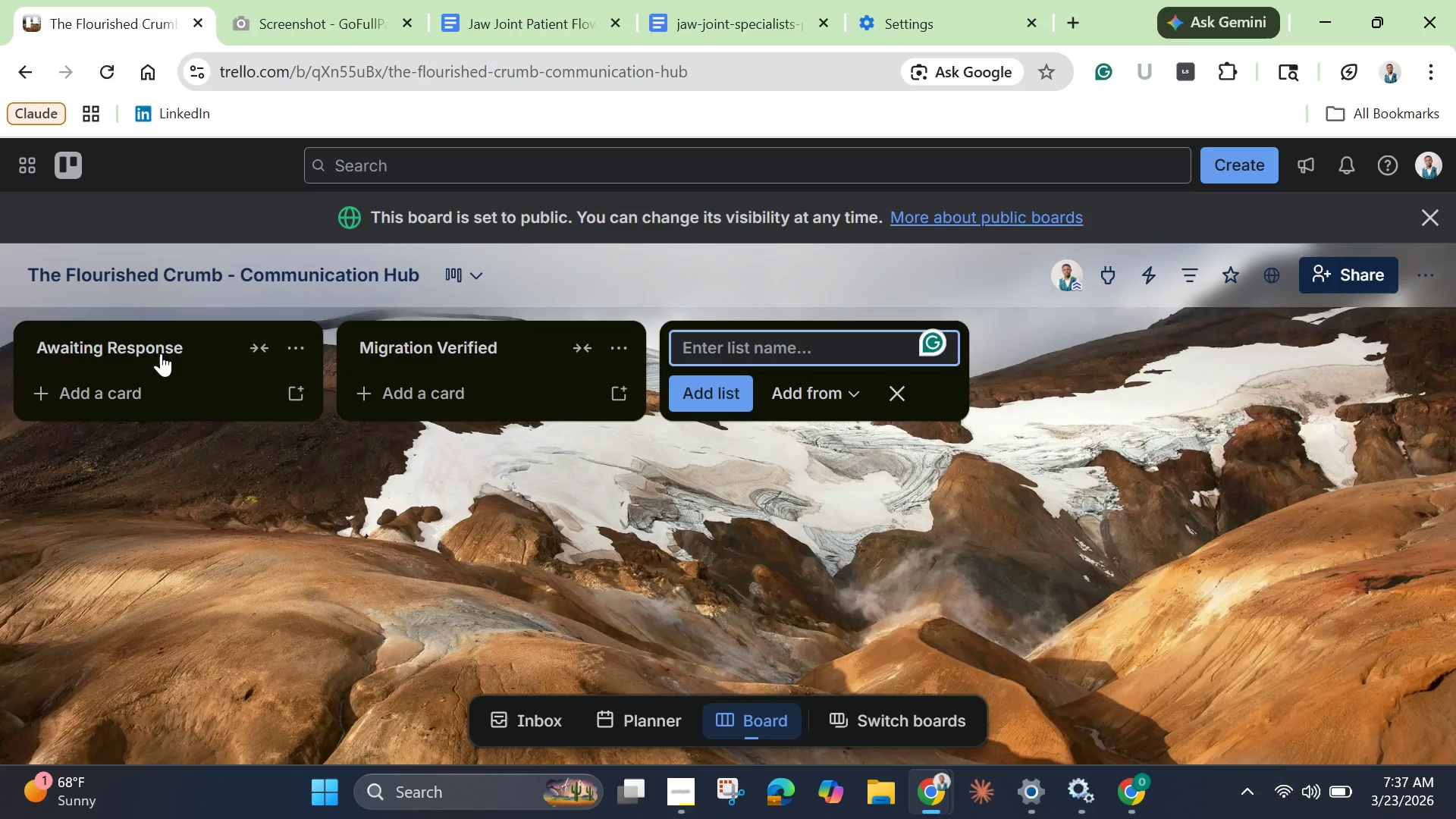 
type(Archiev)
key(Backspace)
key(Backspace)
type(ve)
 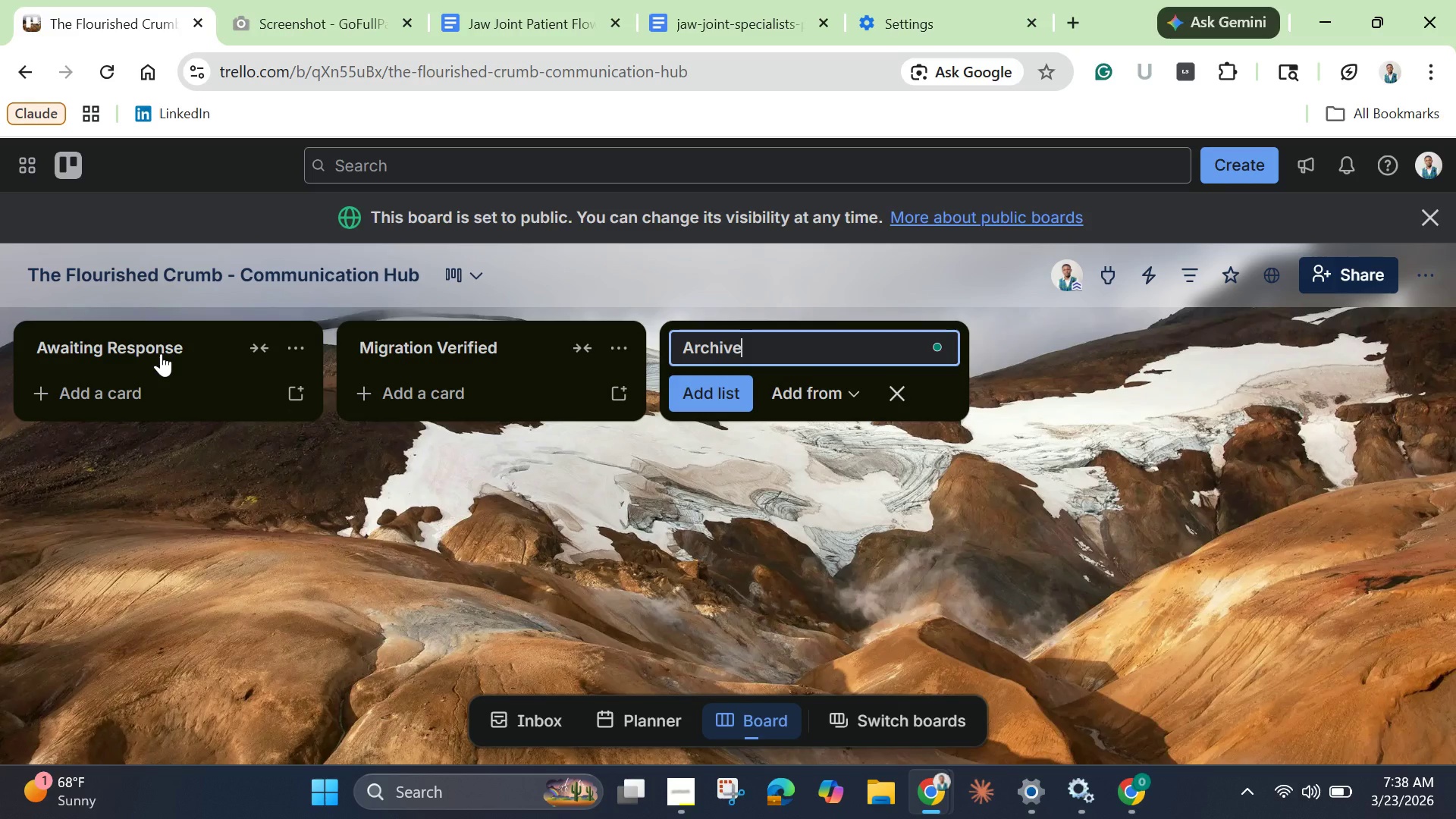 
key(Enter)
 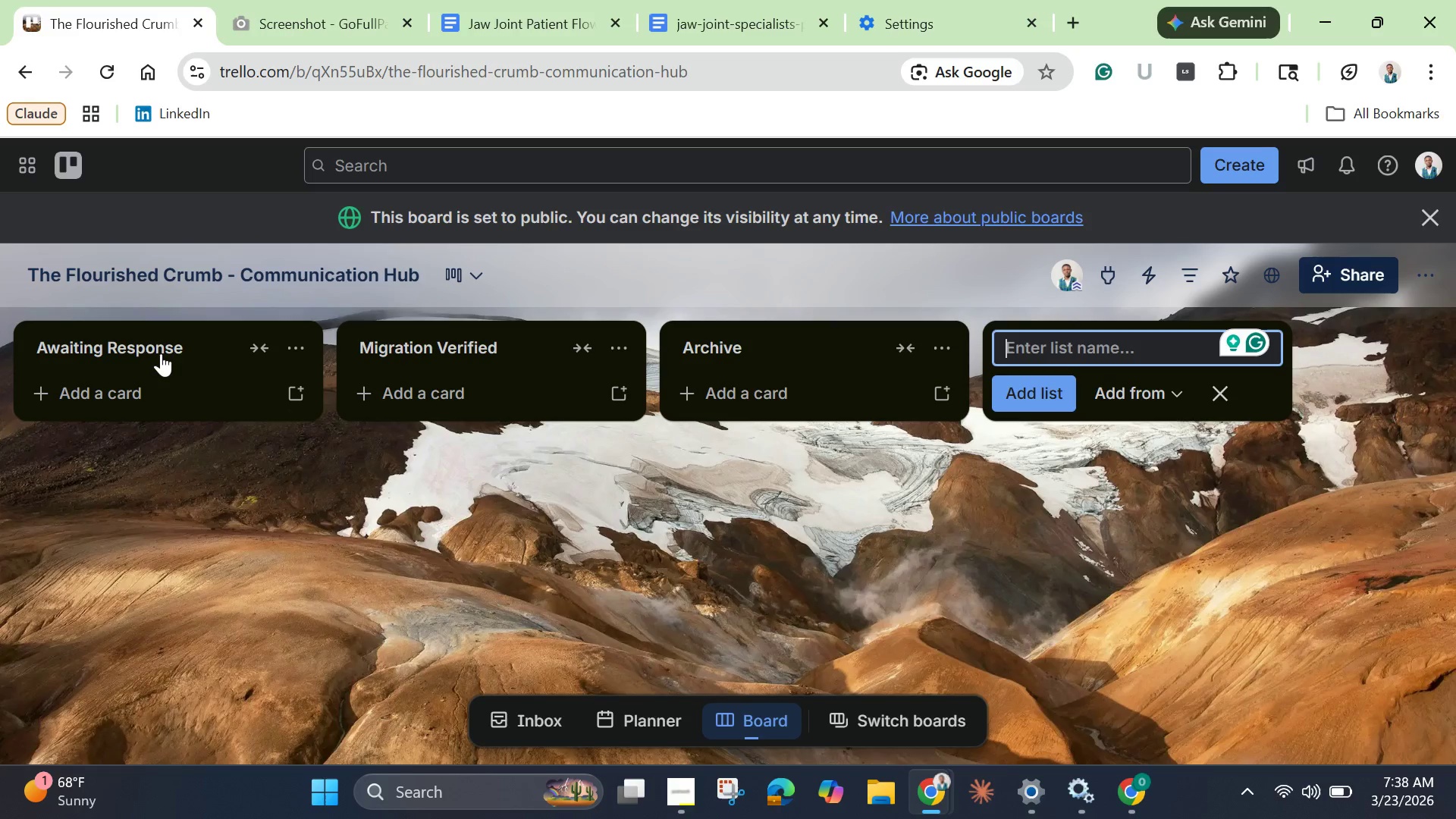 
type(Inv)
key(Backspace)
type(bound Inquiry)
 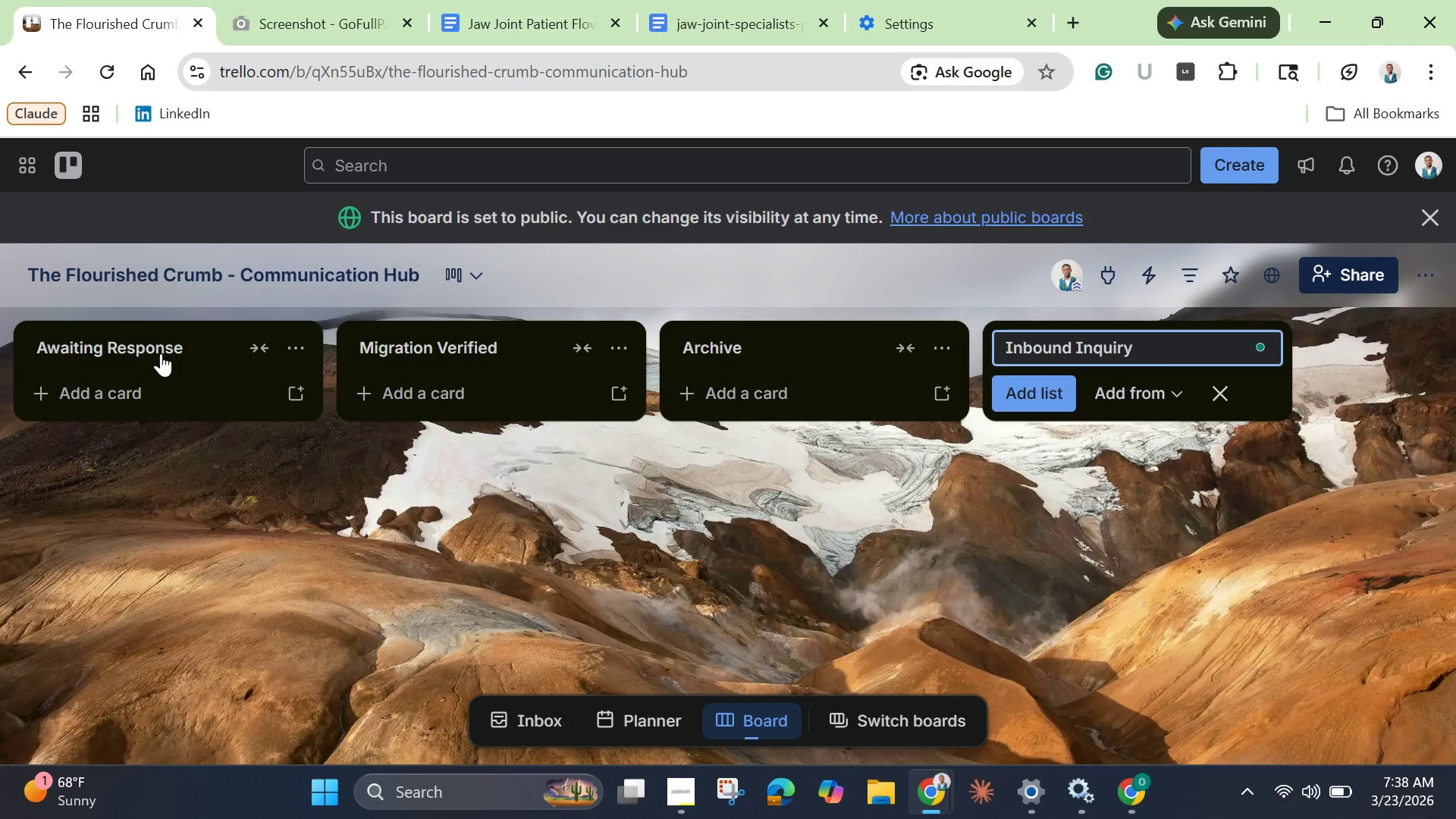 
key(Enter)
 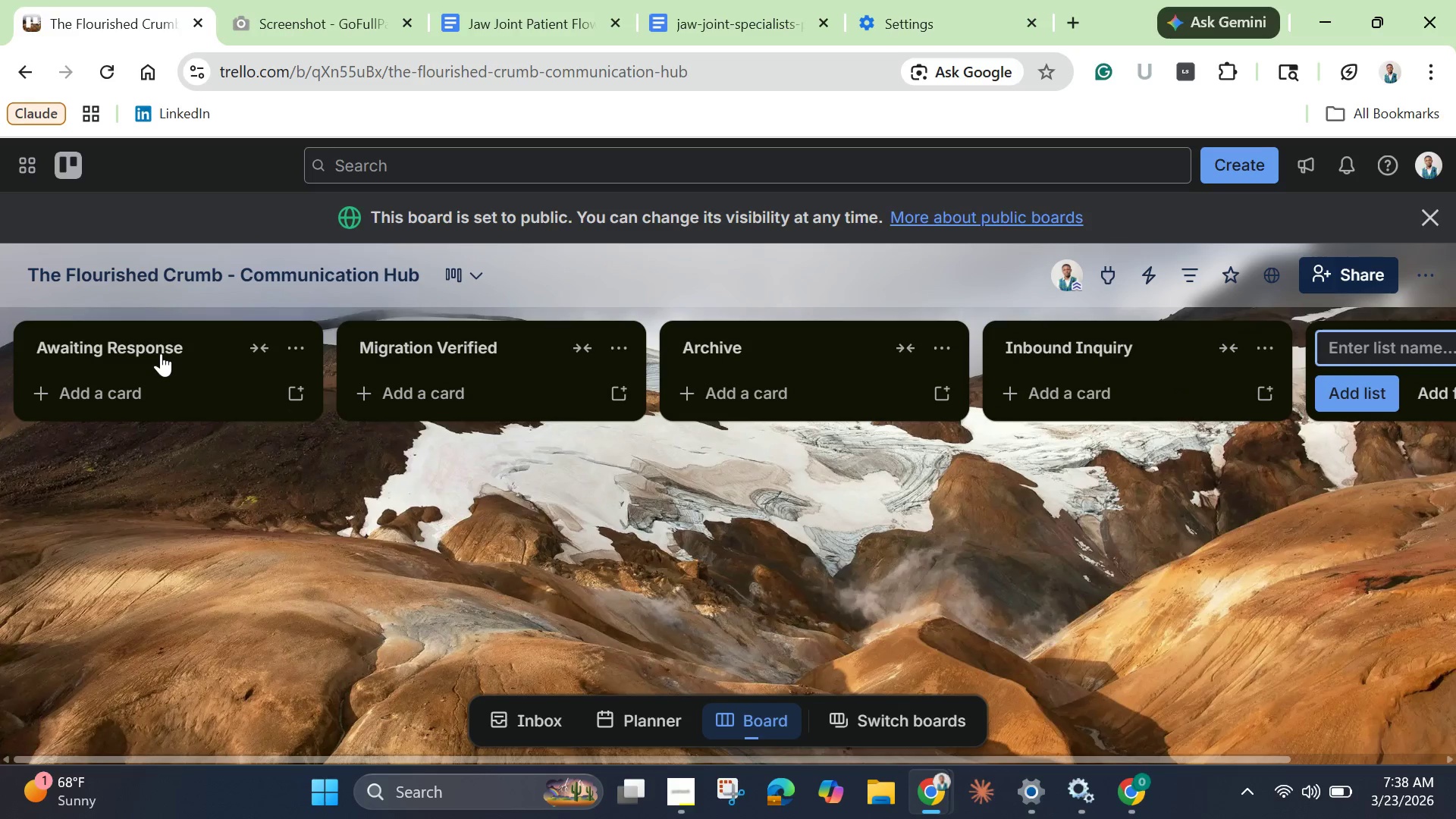 
type(Design Test)
key(Backspace)
key(Backspace)
key(Backspace)
key(Backspace)
type(& Tasting)
 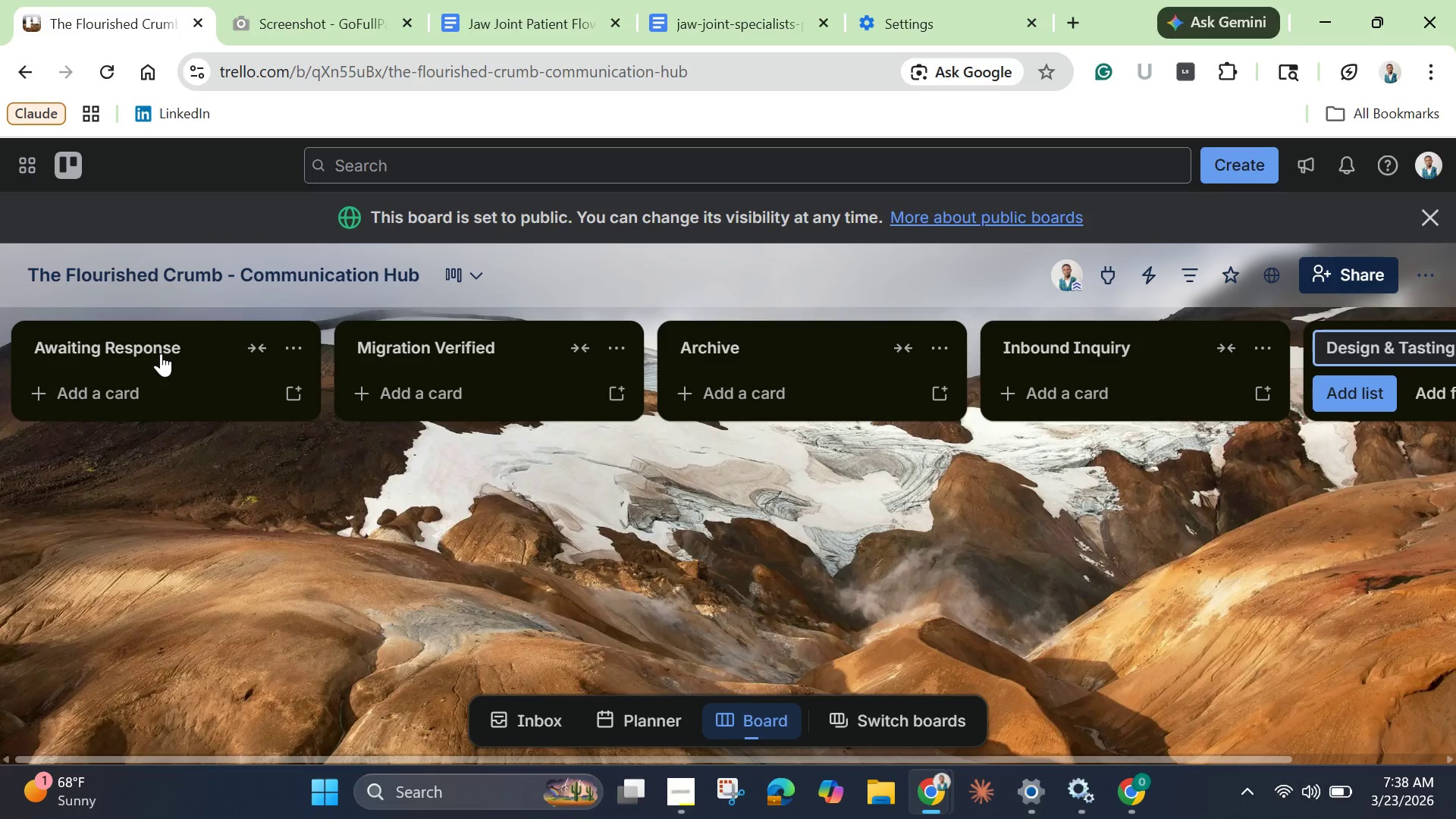 
key(Enter)
 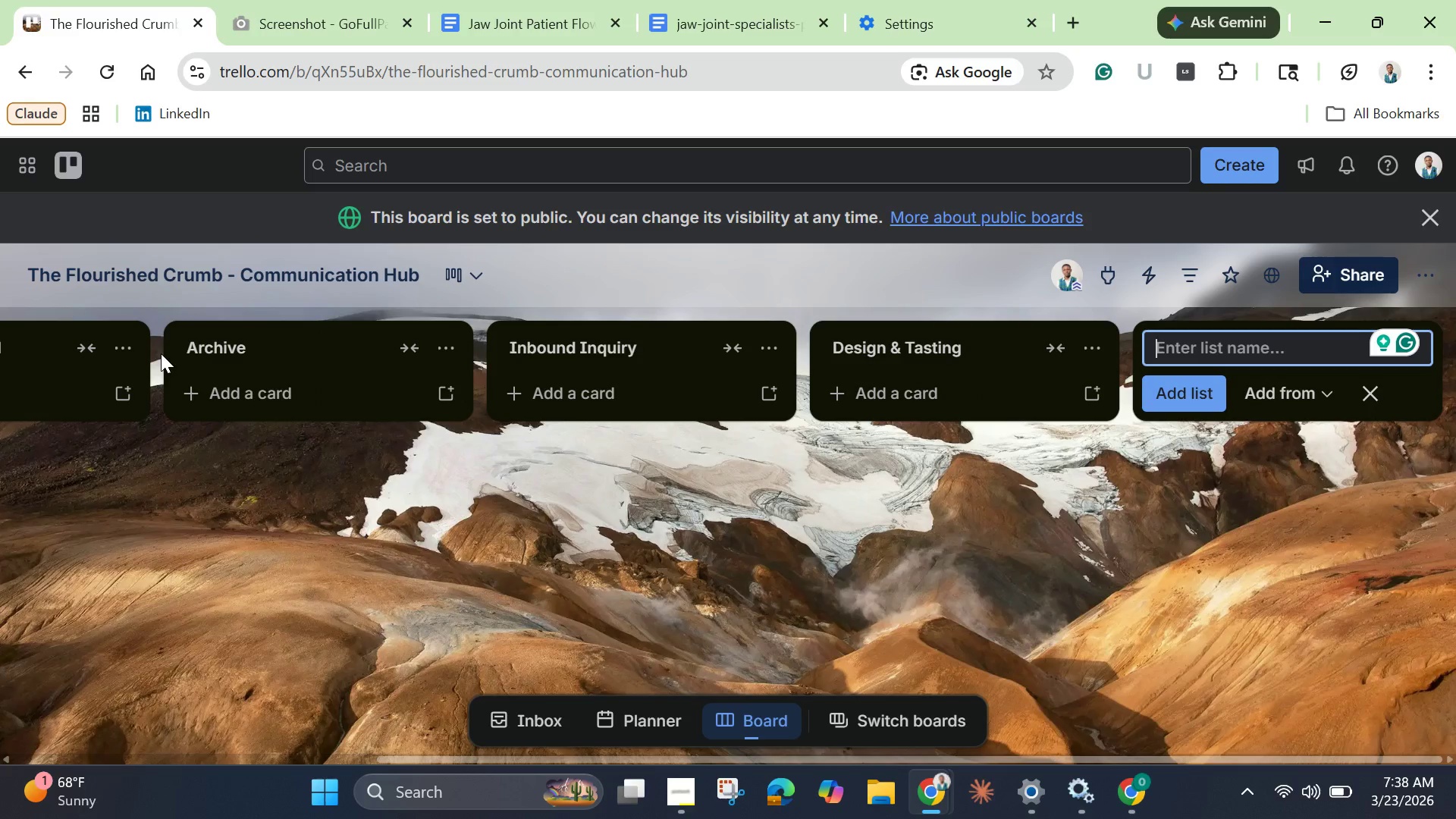 
type(Ivoice Sent)
 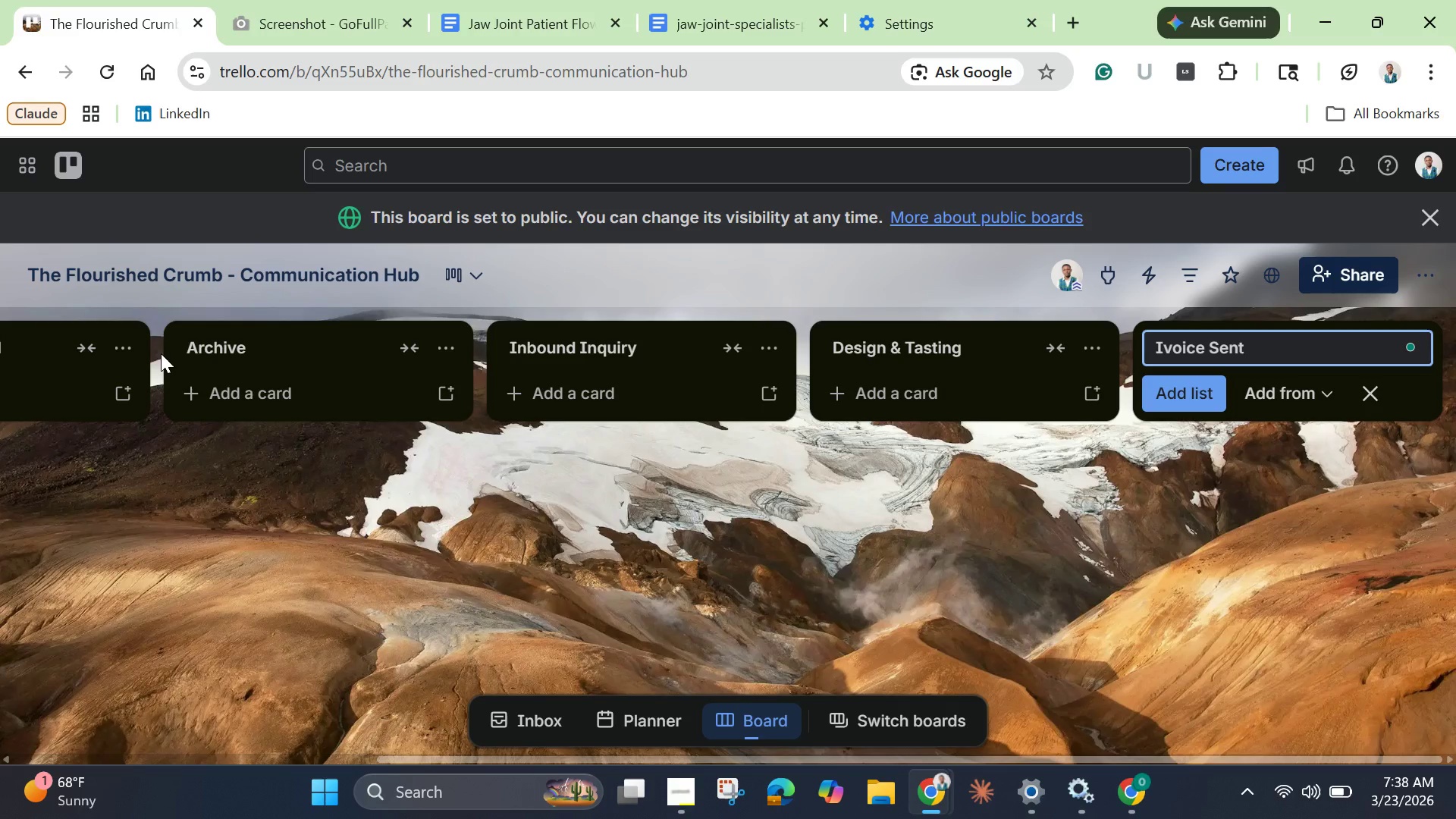 
key(Enter)
 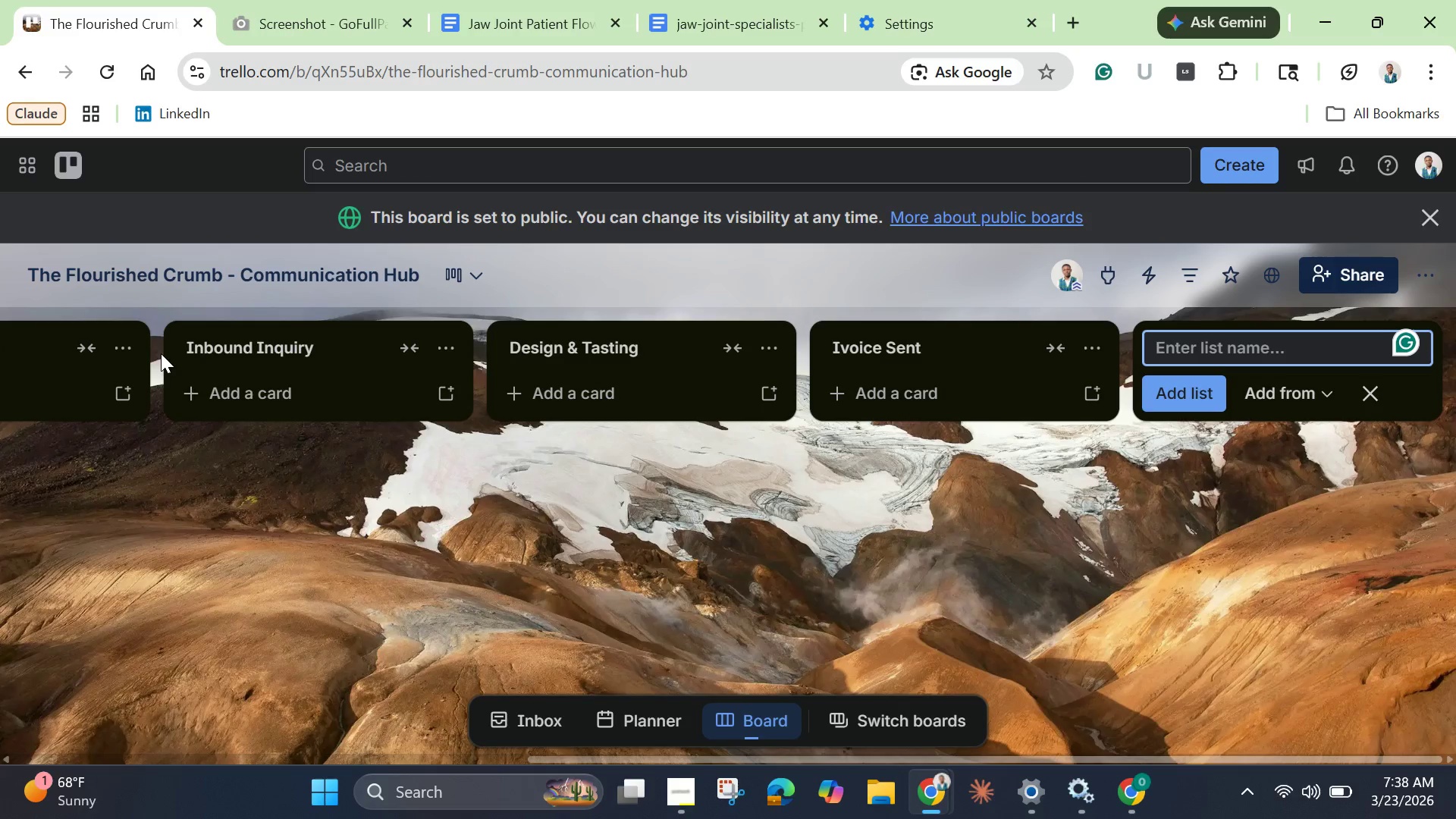 
type(Production)
 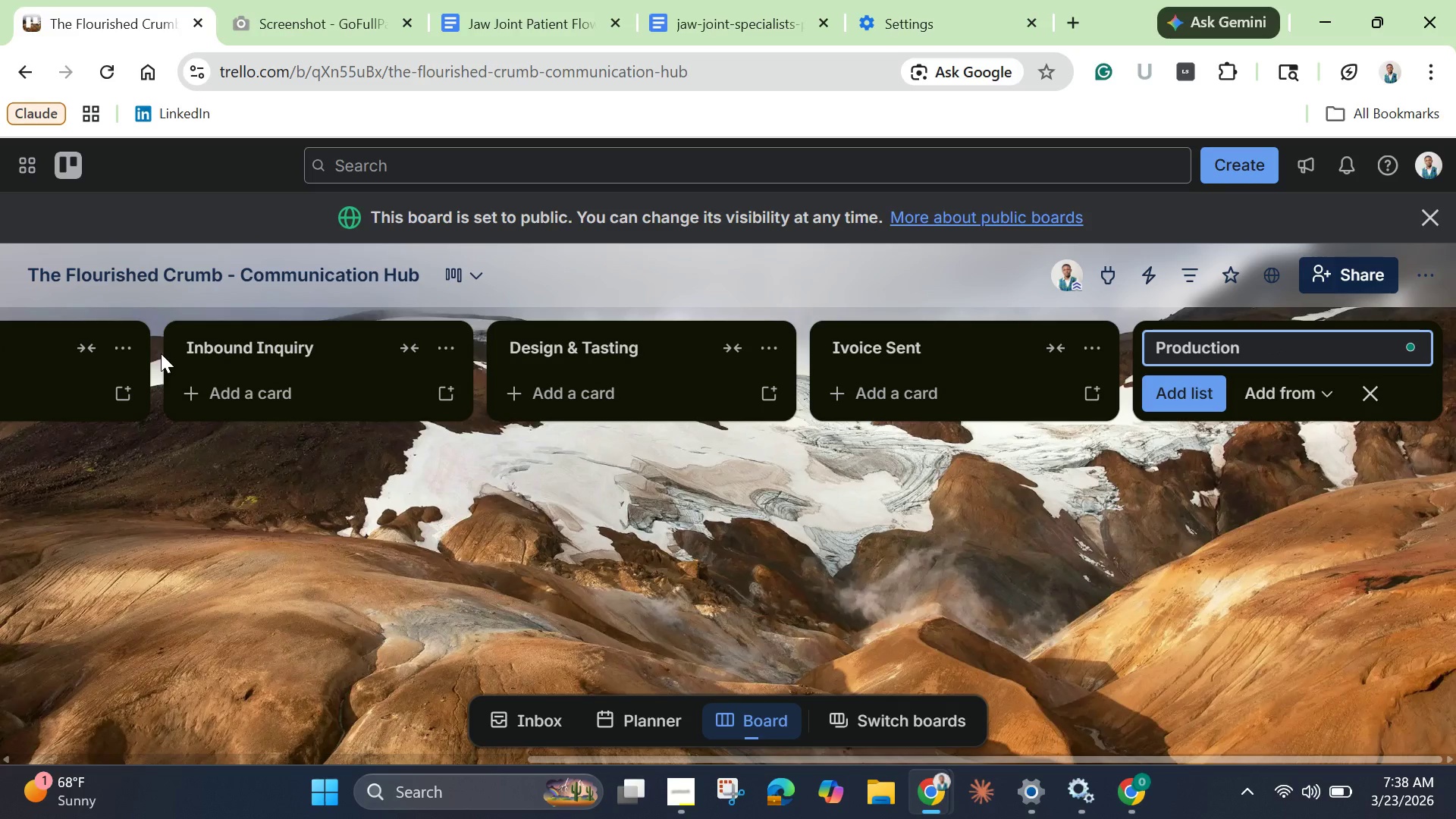 
key(Enter)
 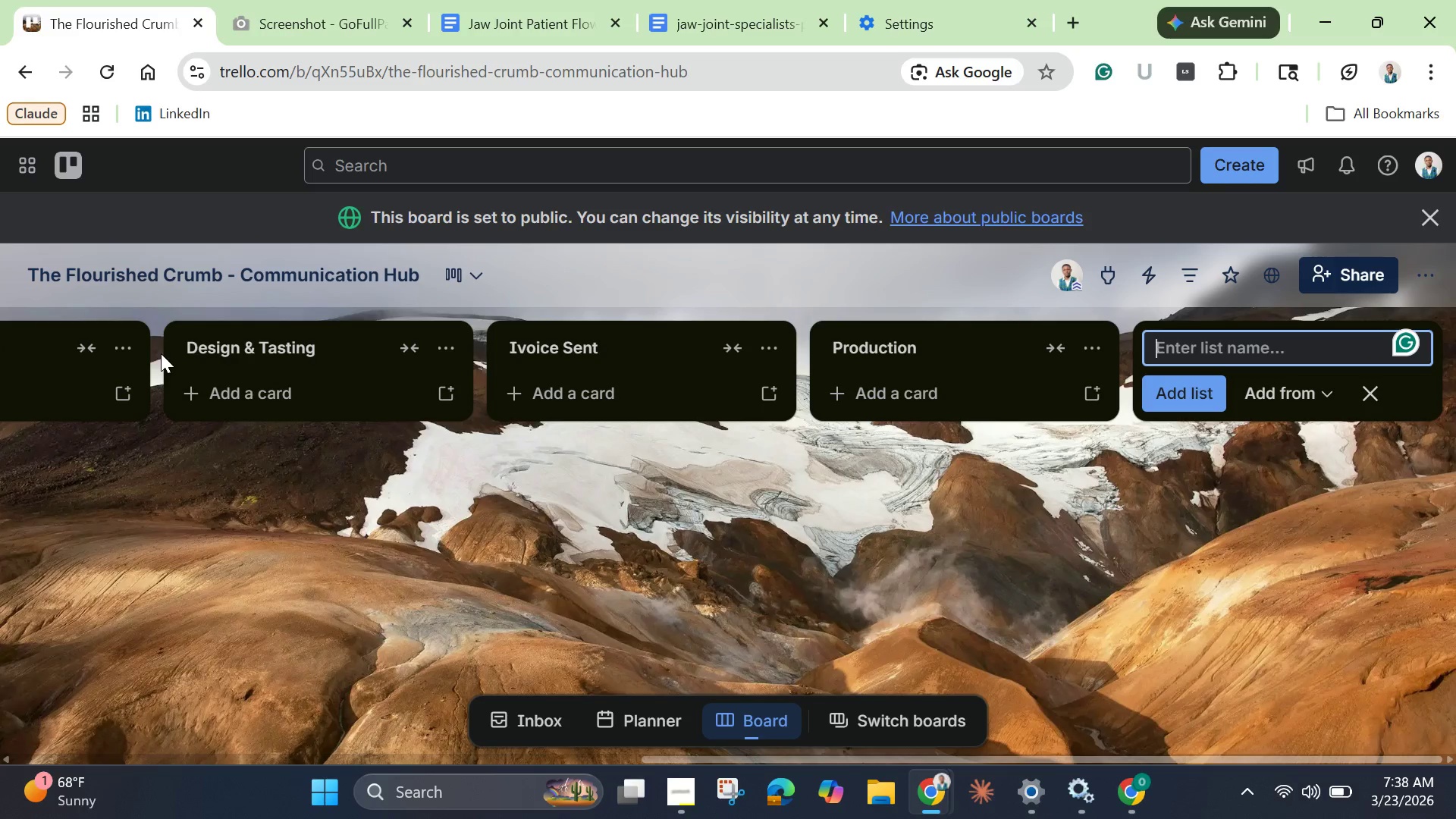 
type(Final Delivery)
 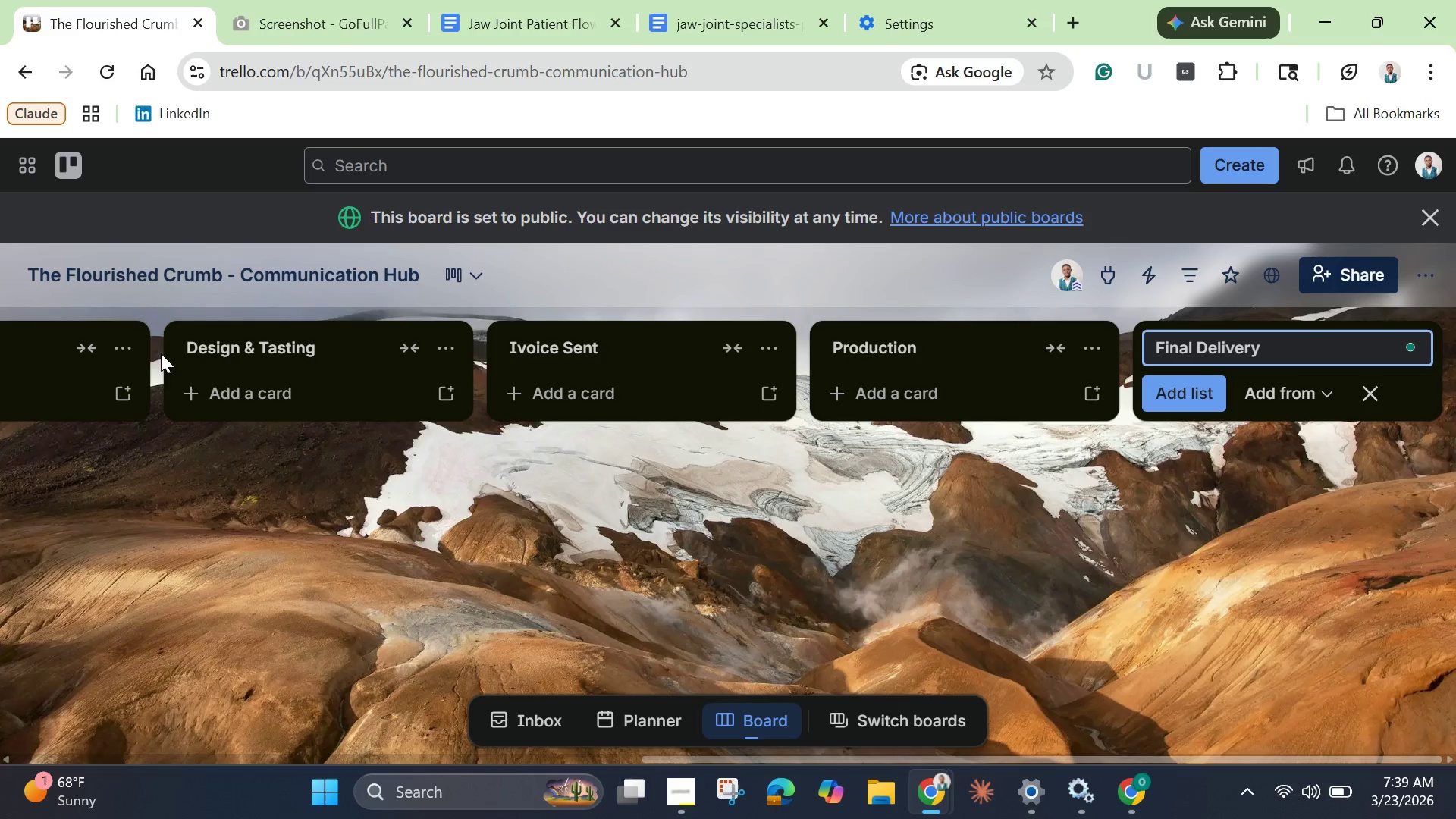 
key(Enter)
 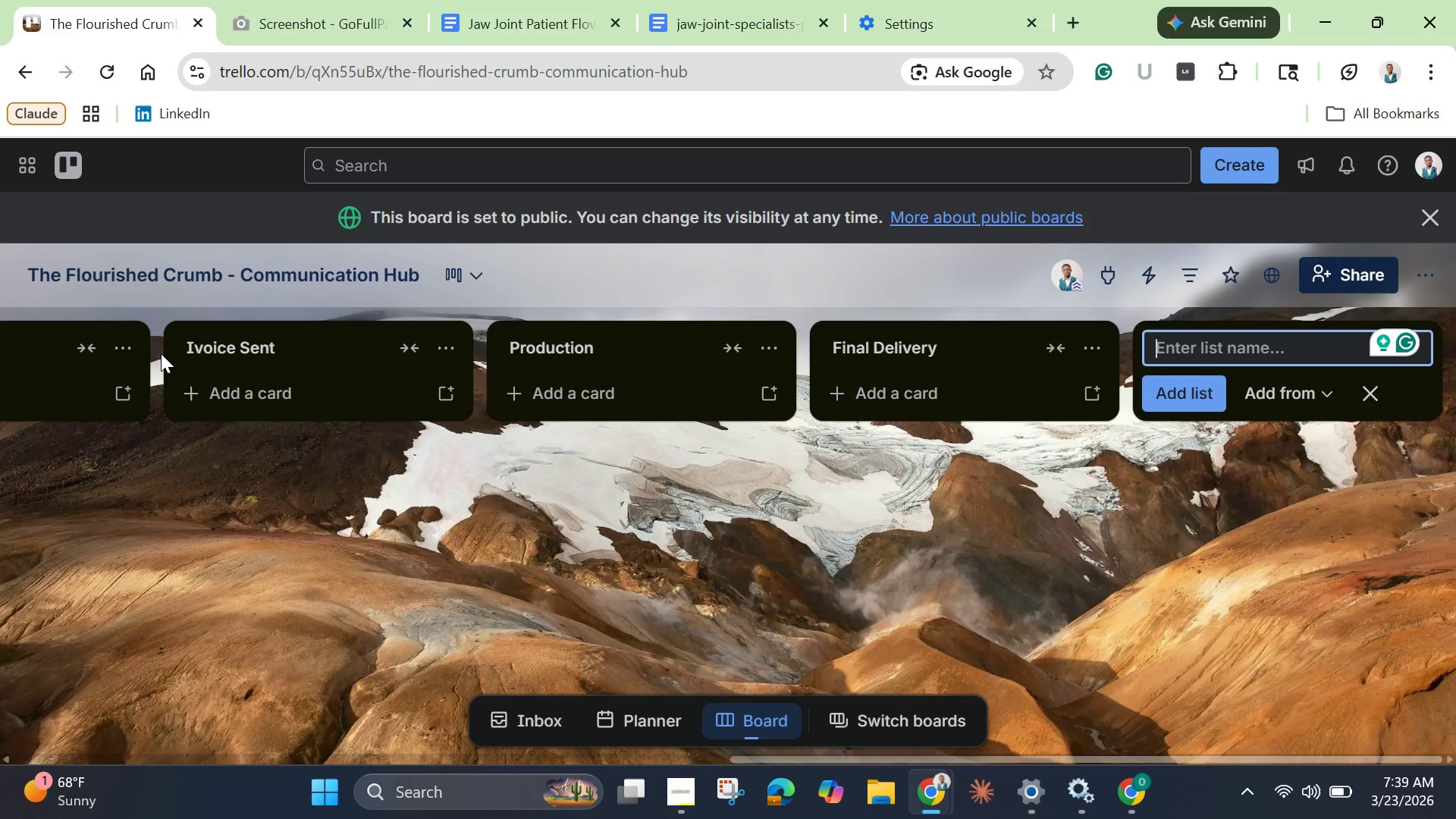 
wait(47.66)
 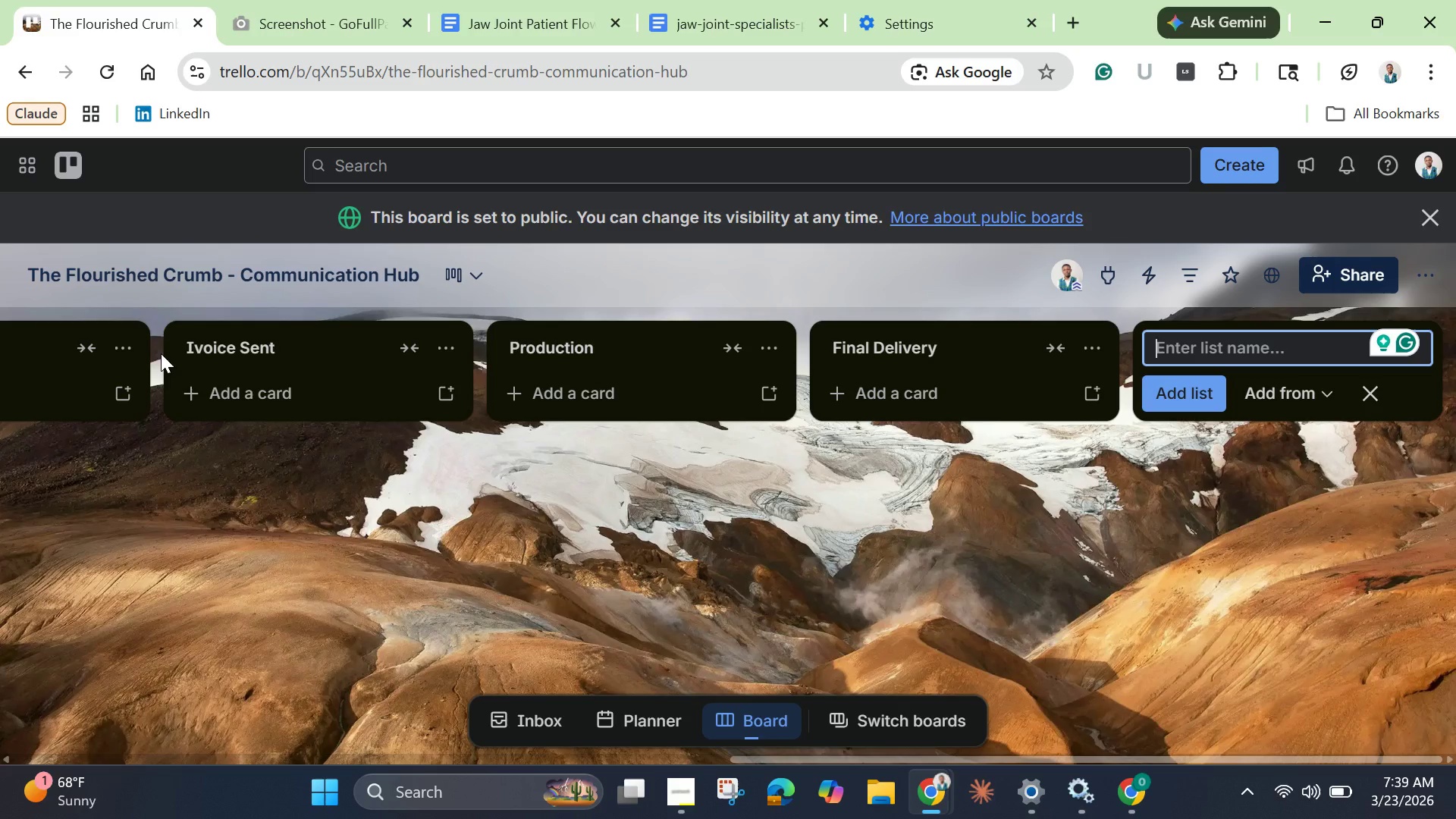 
left_click([1263, 593])
 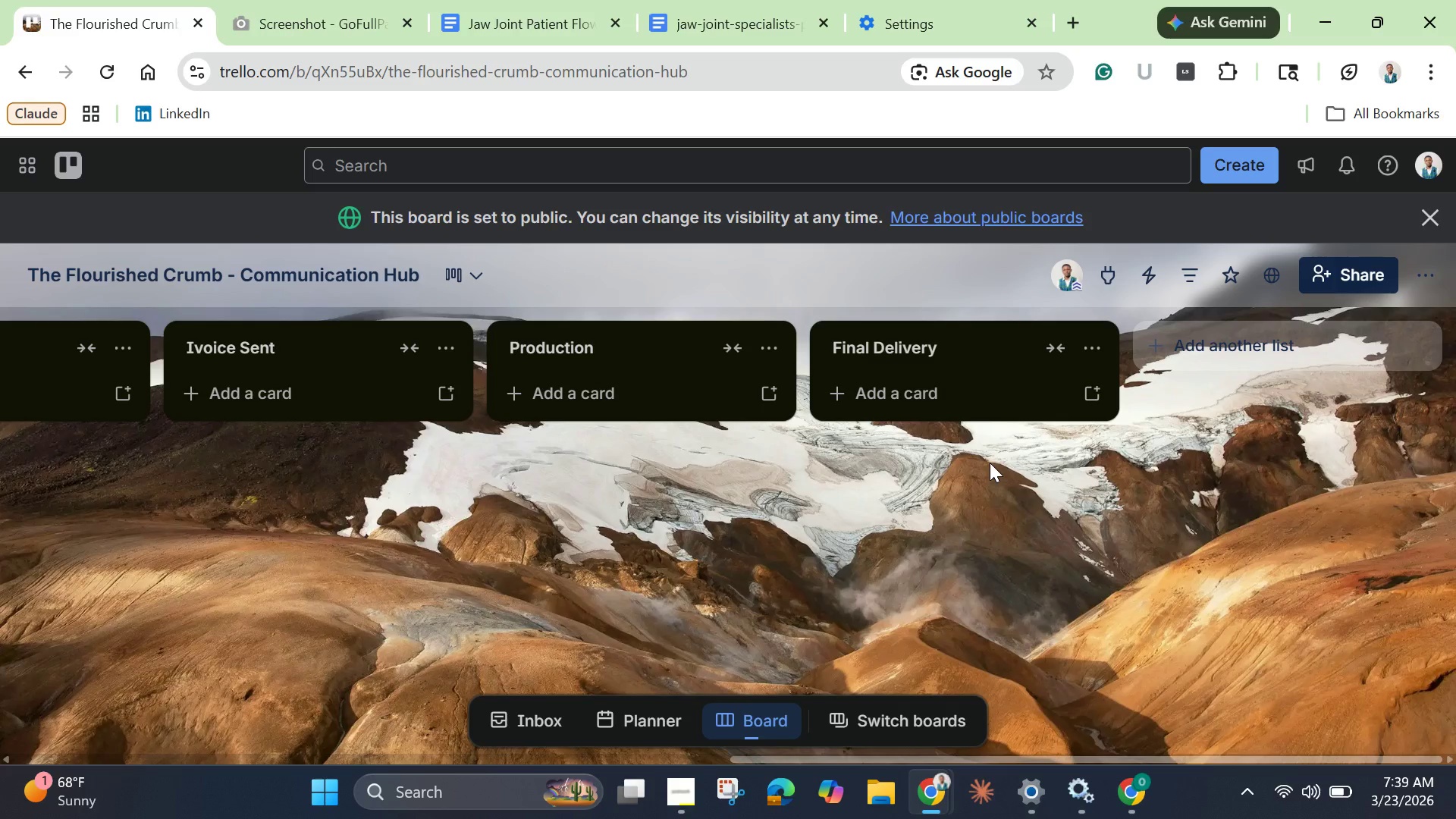 
wait(8.31)
 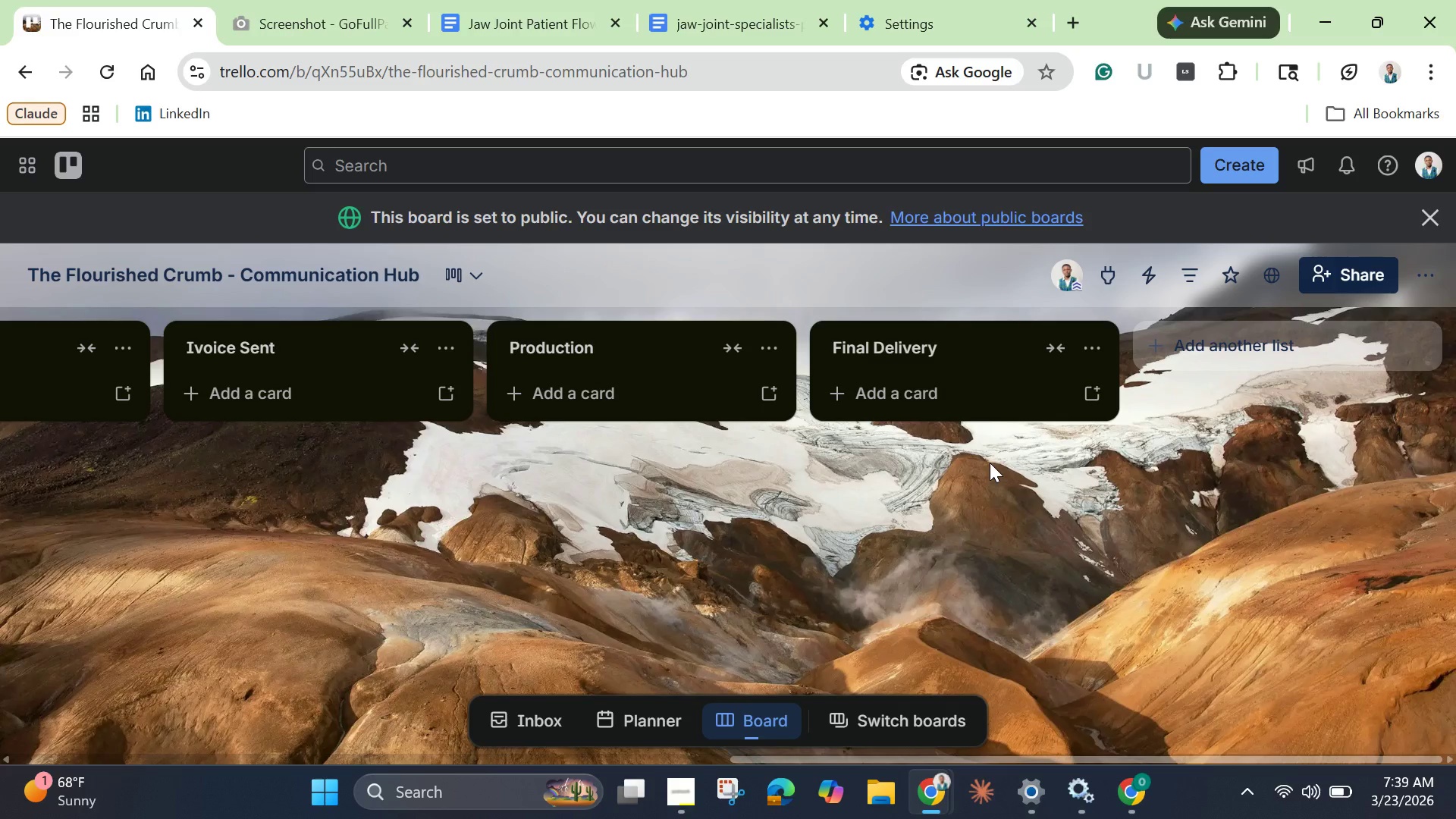 
left_click([1432, 276])
 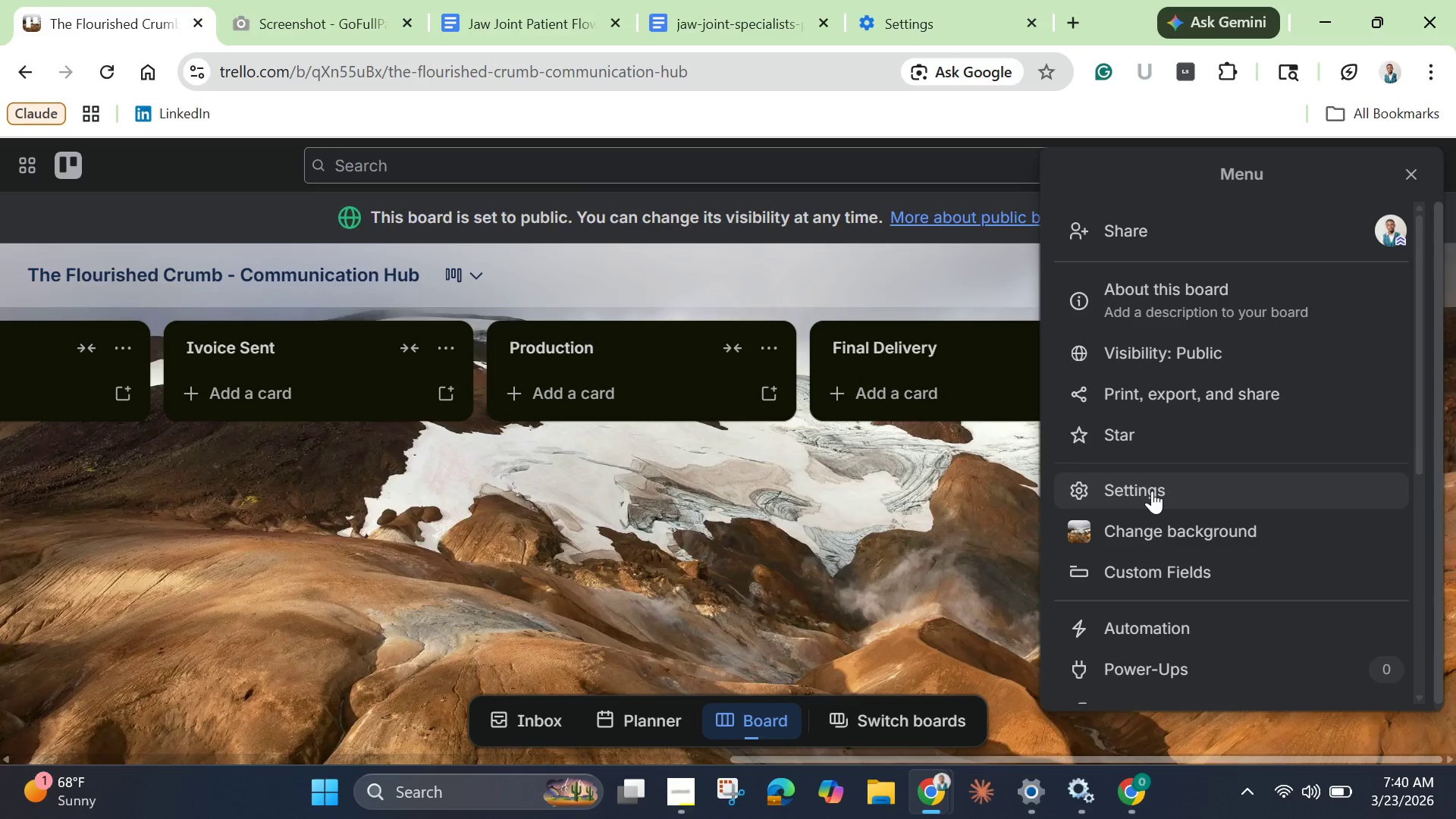 
scroll: coordinate [1236, 535], scroll_direction: down, amount: 3.0
 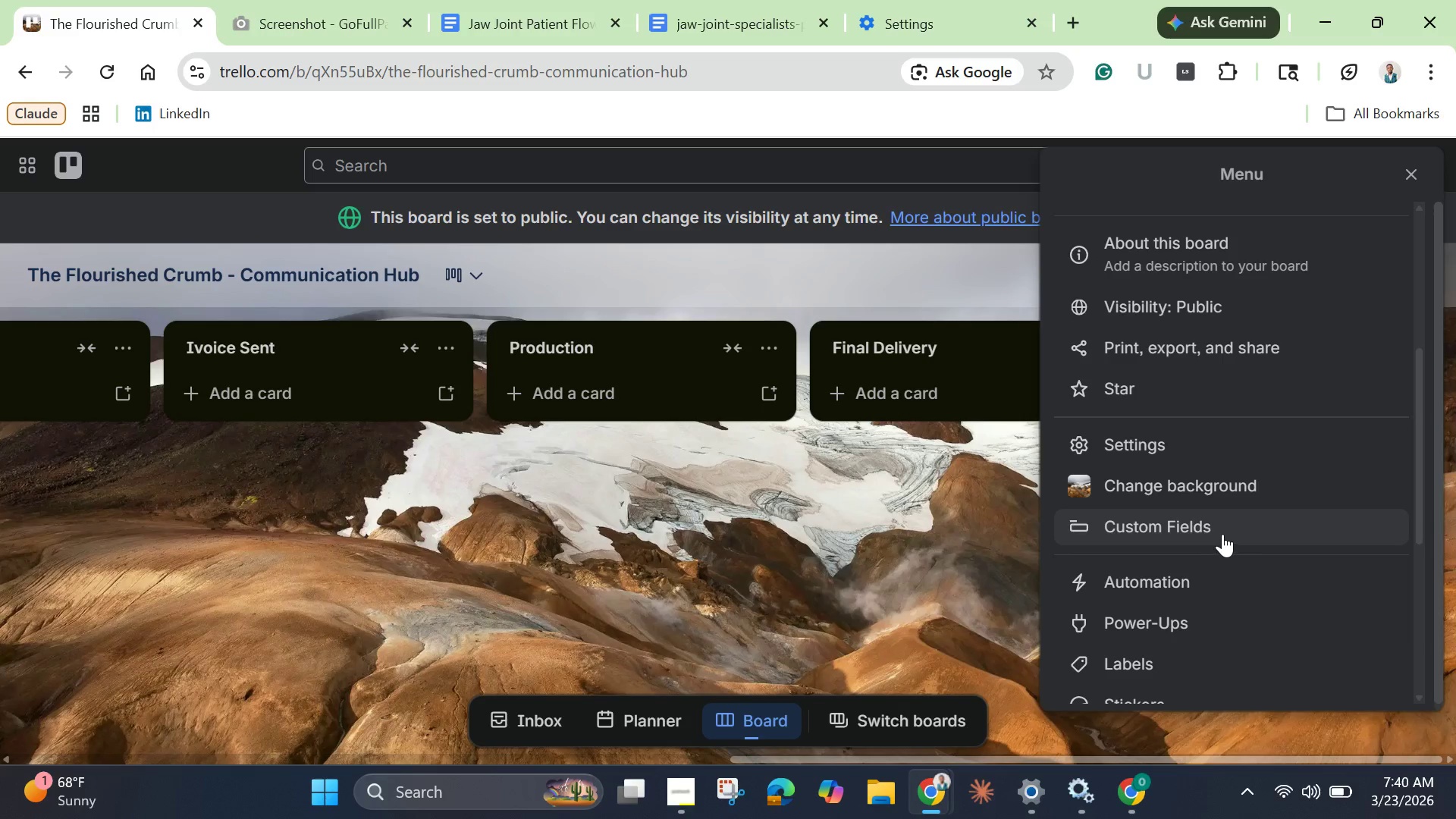 
left_click([1219, 532])
 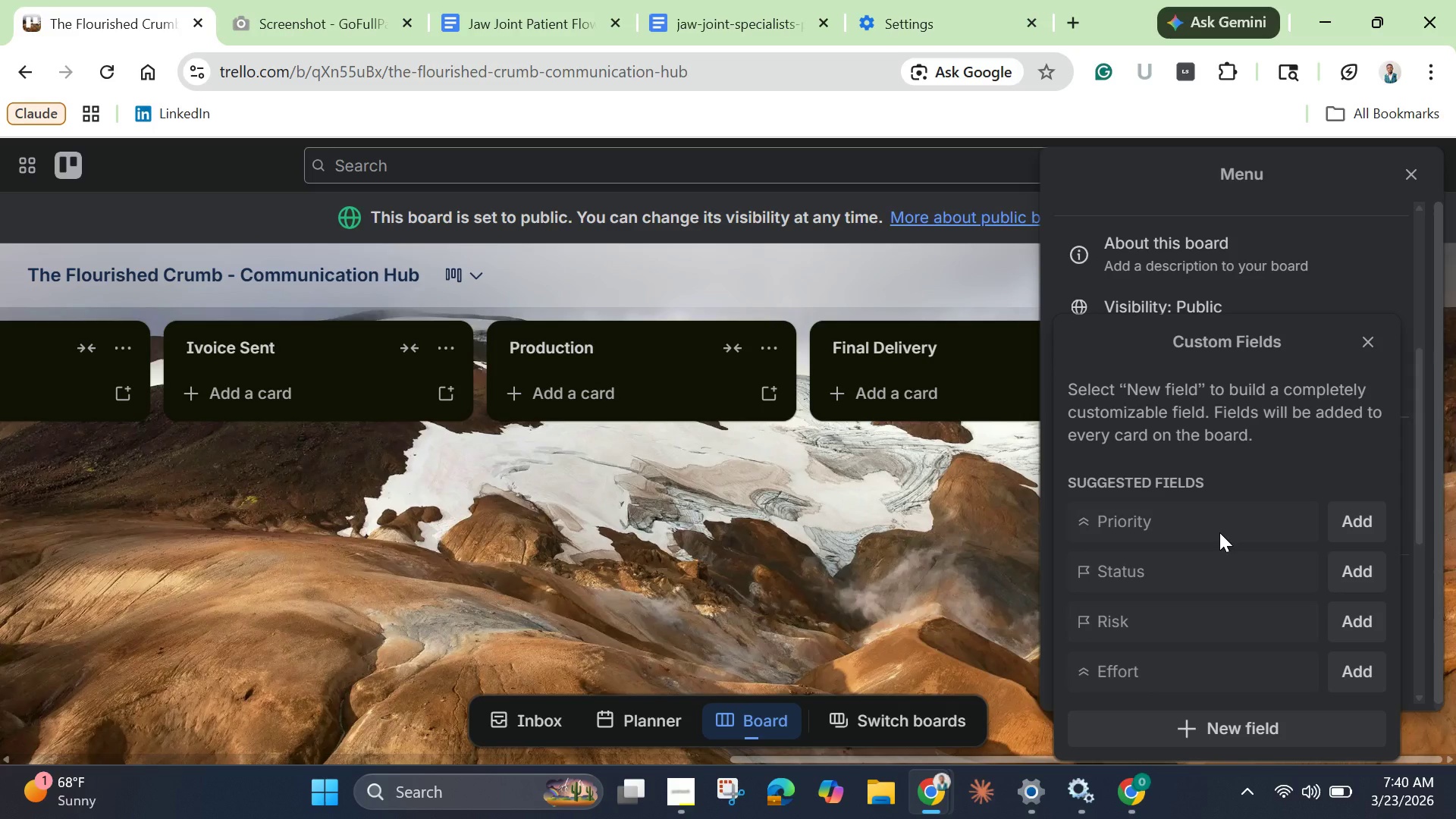 
scroll: coordinate [1219, 532], scroll_direction: down, amount: 3.0
 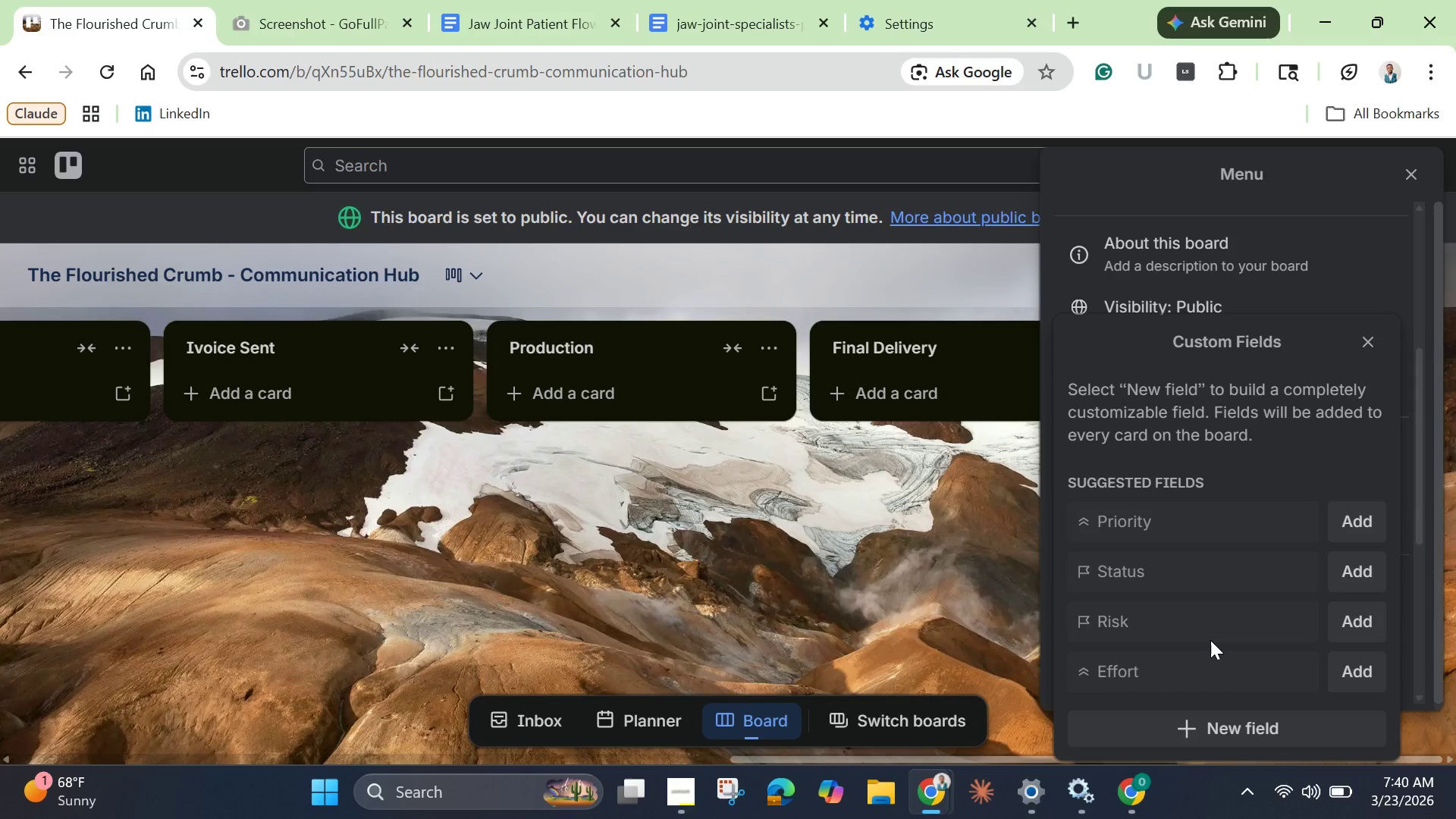 
wait(5.55)
 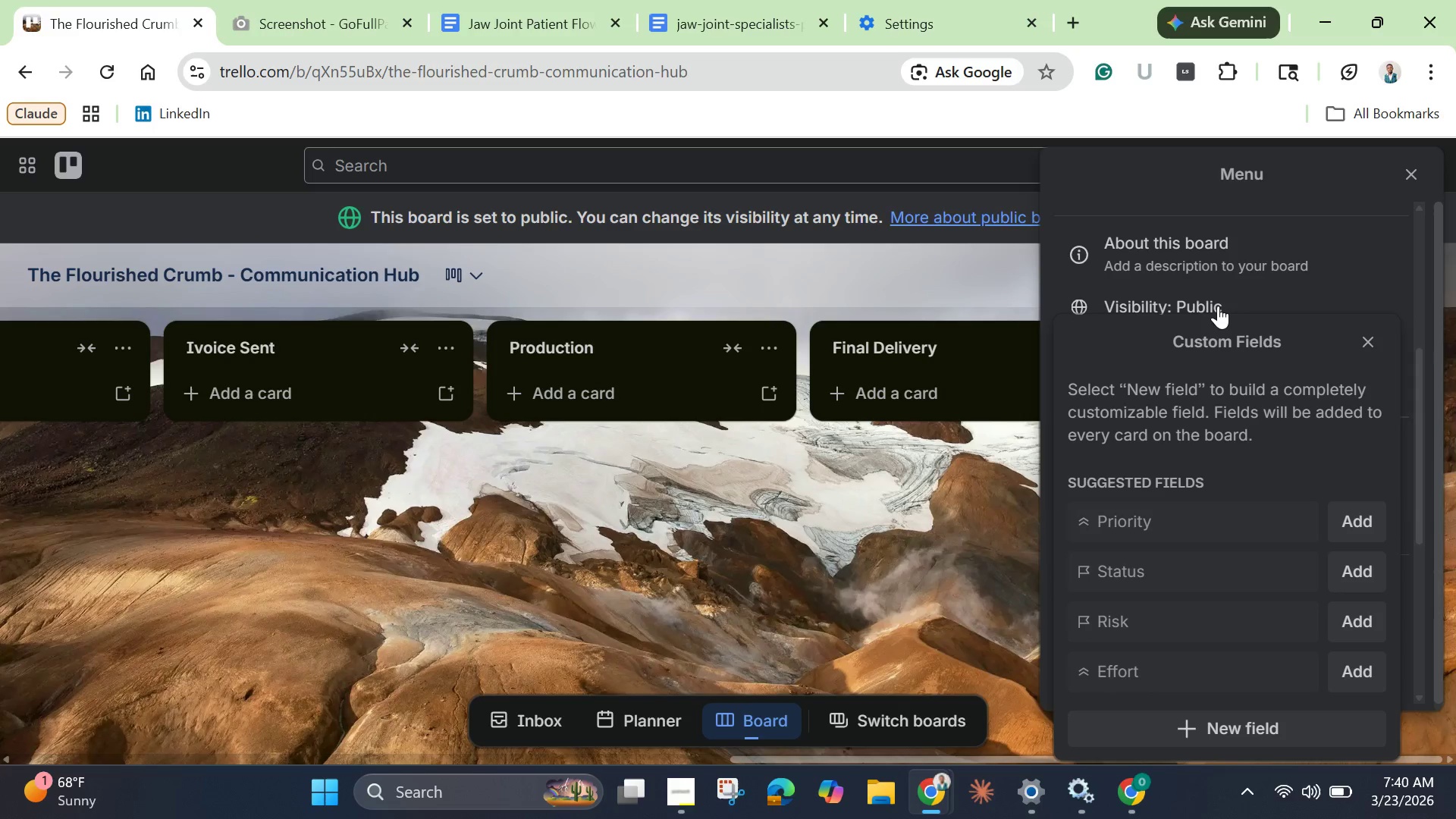 
scroll: coordinate [1210, 640], scroll_direction: down, amount: 1.0
 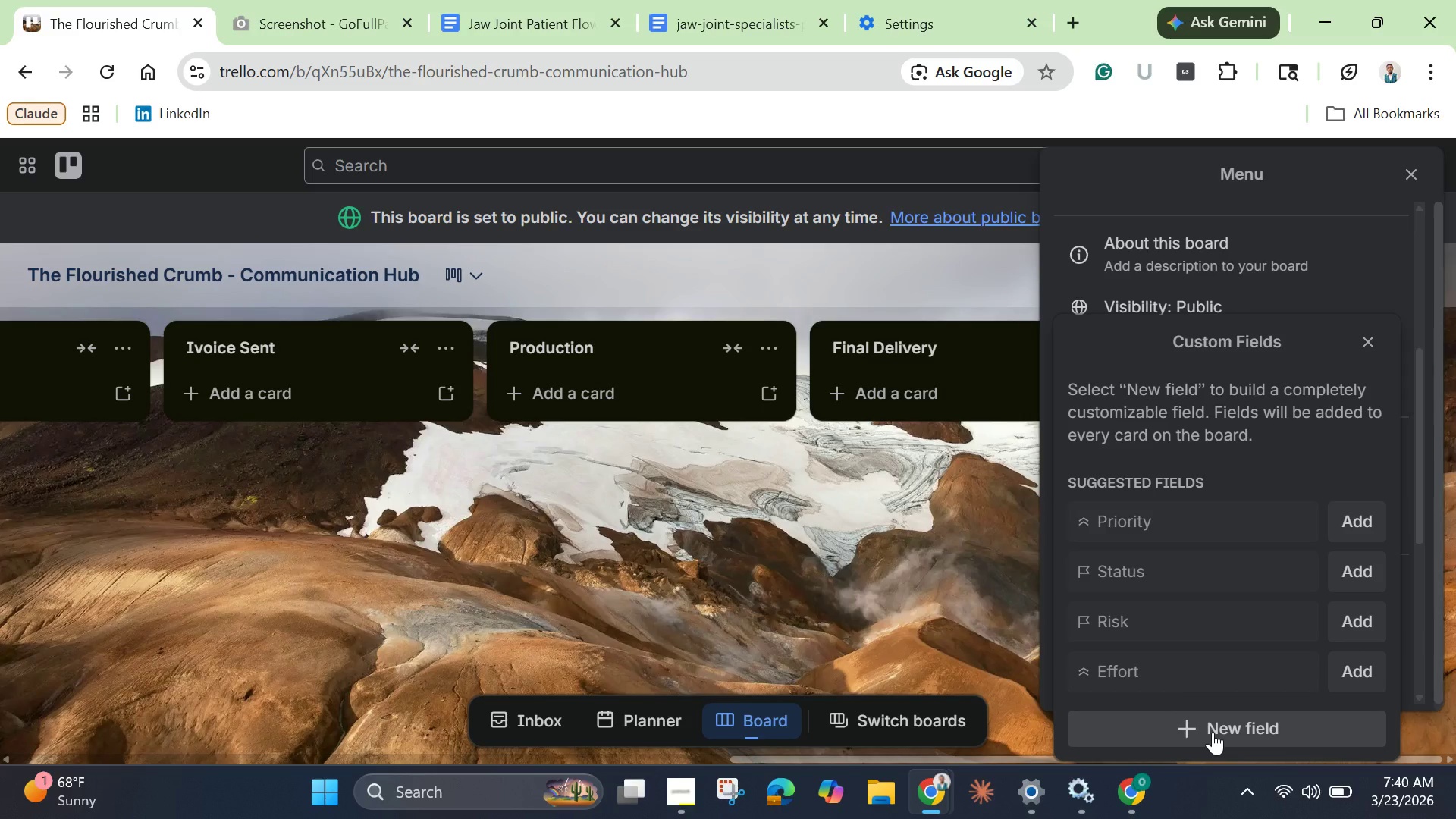 
left_click([1213, 732])
 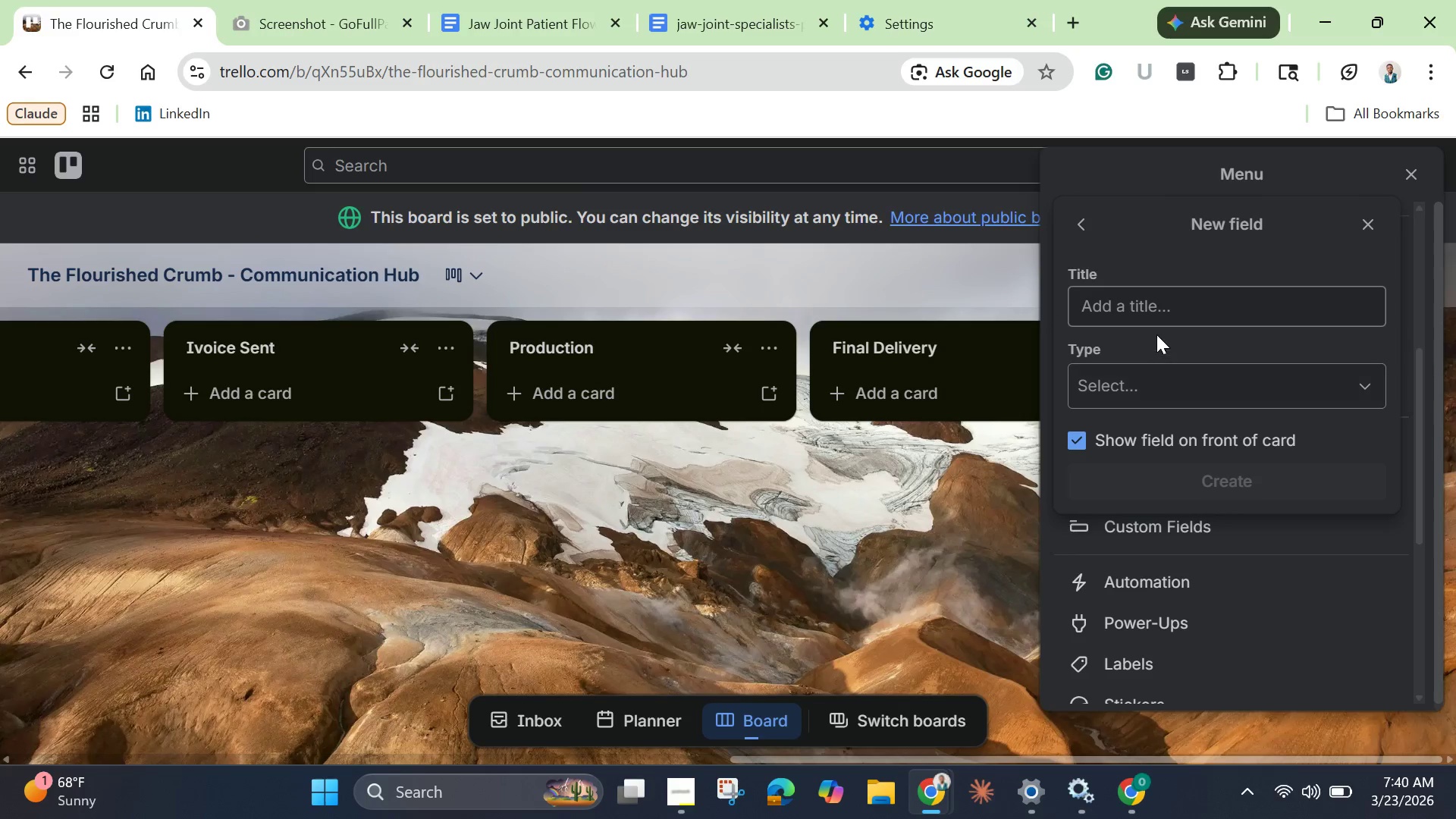 
left_click([1148, 312])
 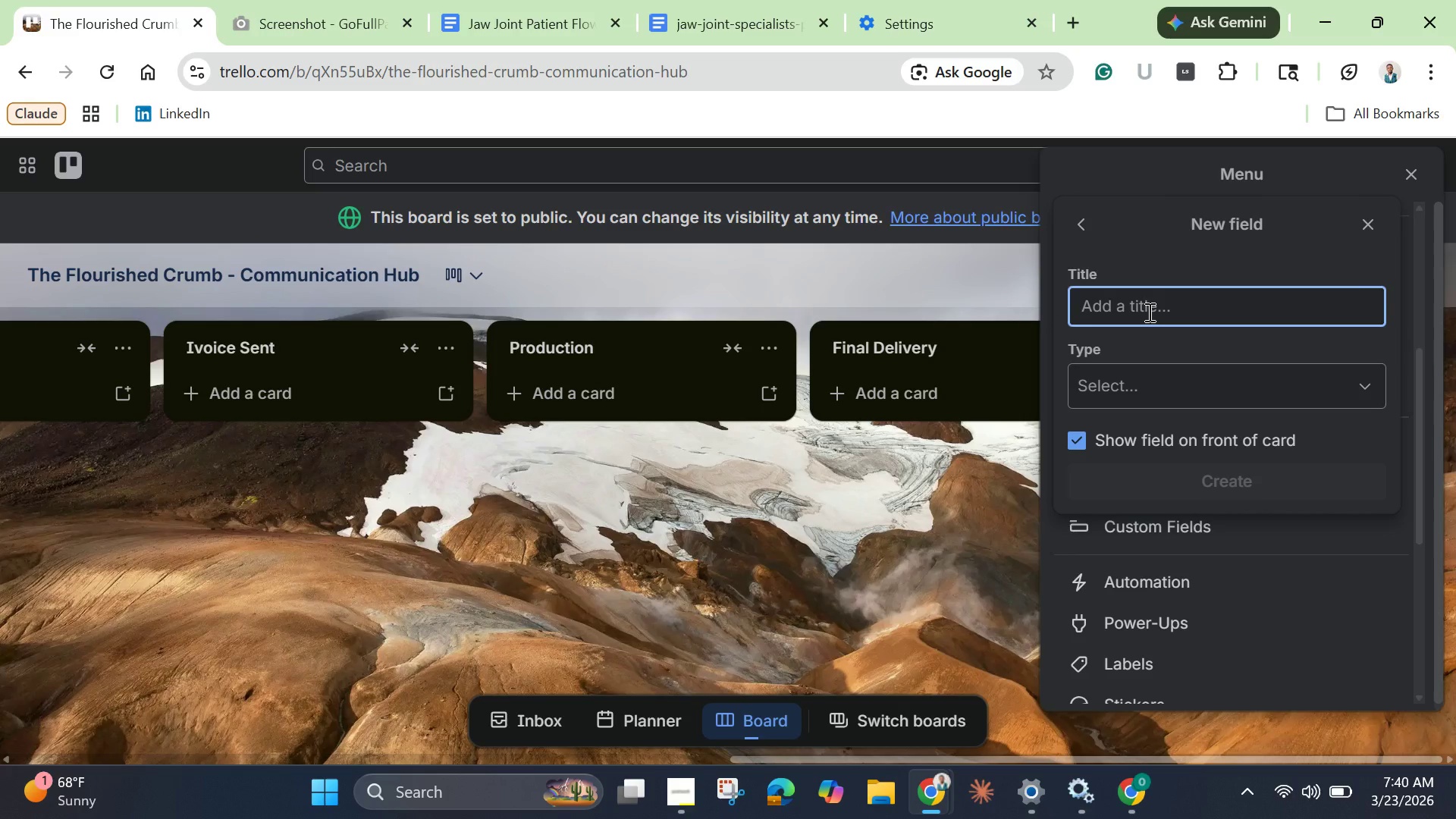 
type(Event Date)
 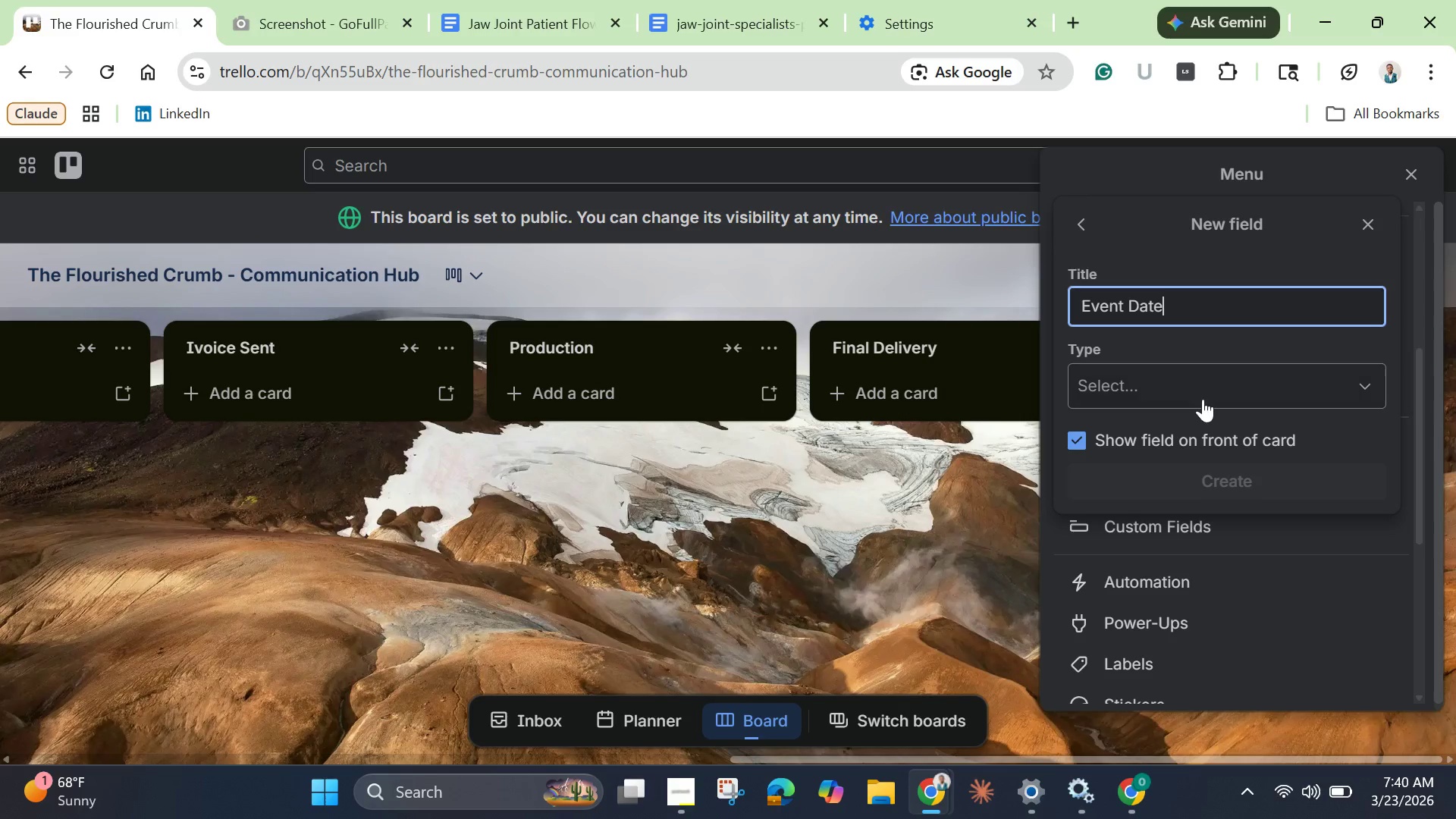 
left_click([1203, 406])
 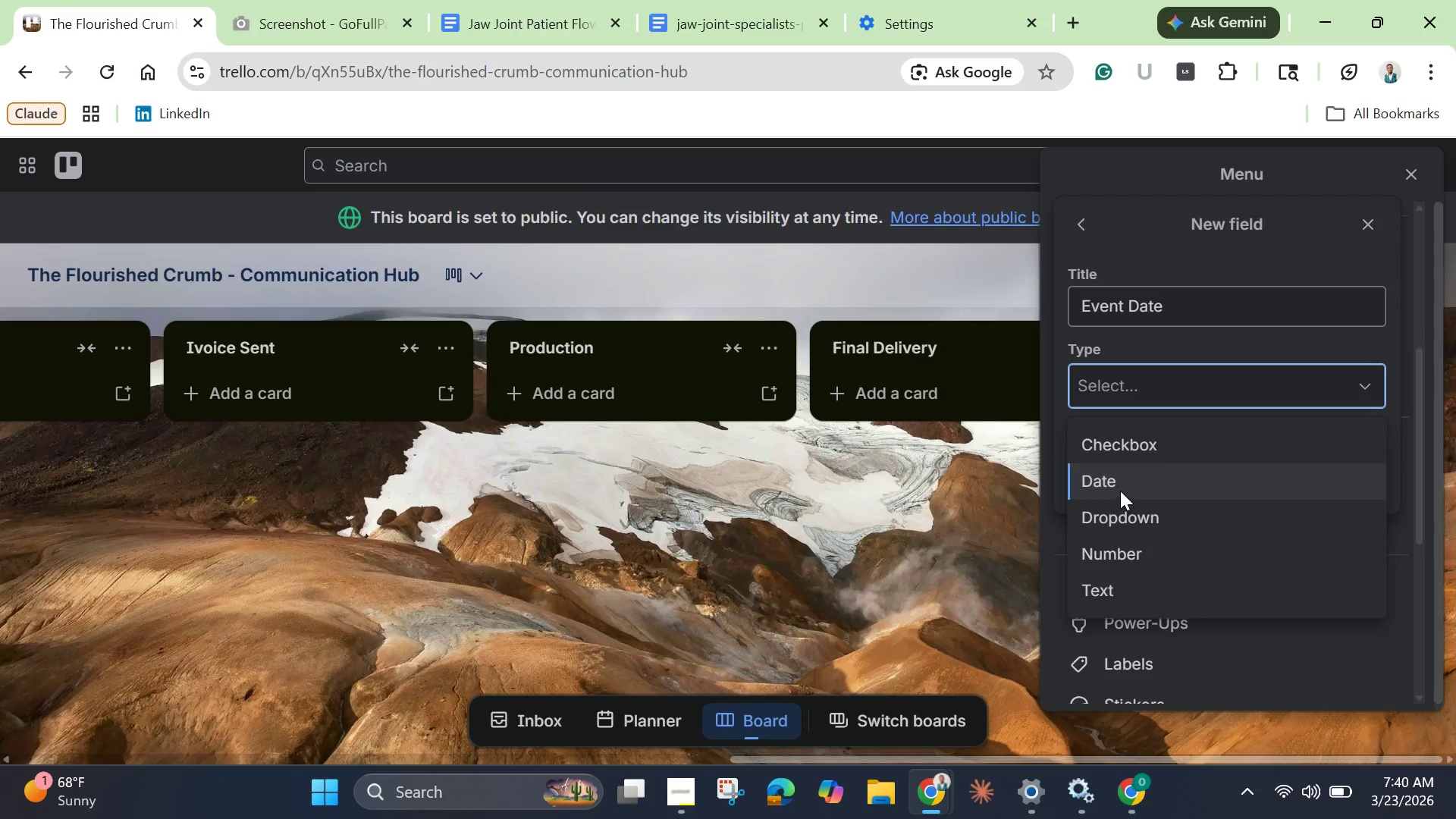 
left_click([1119, 491])
 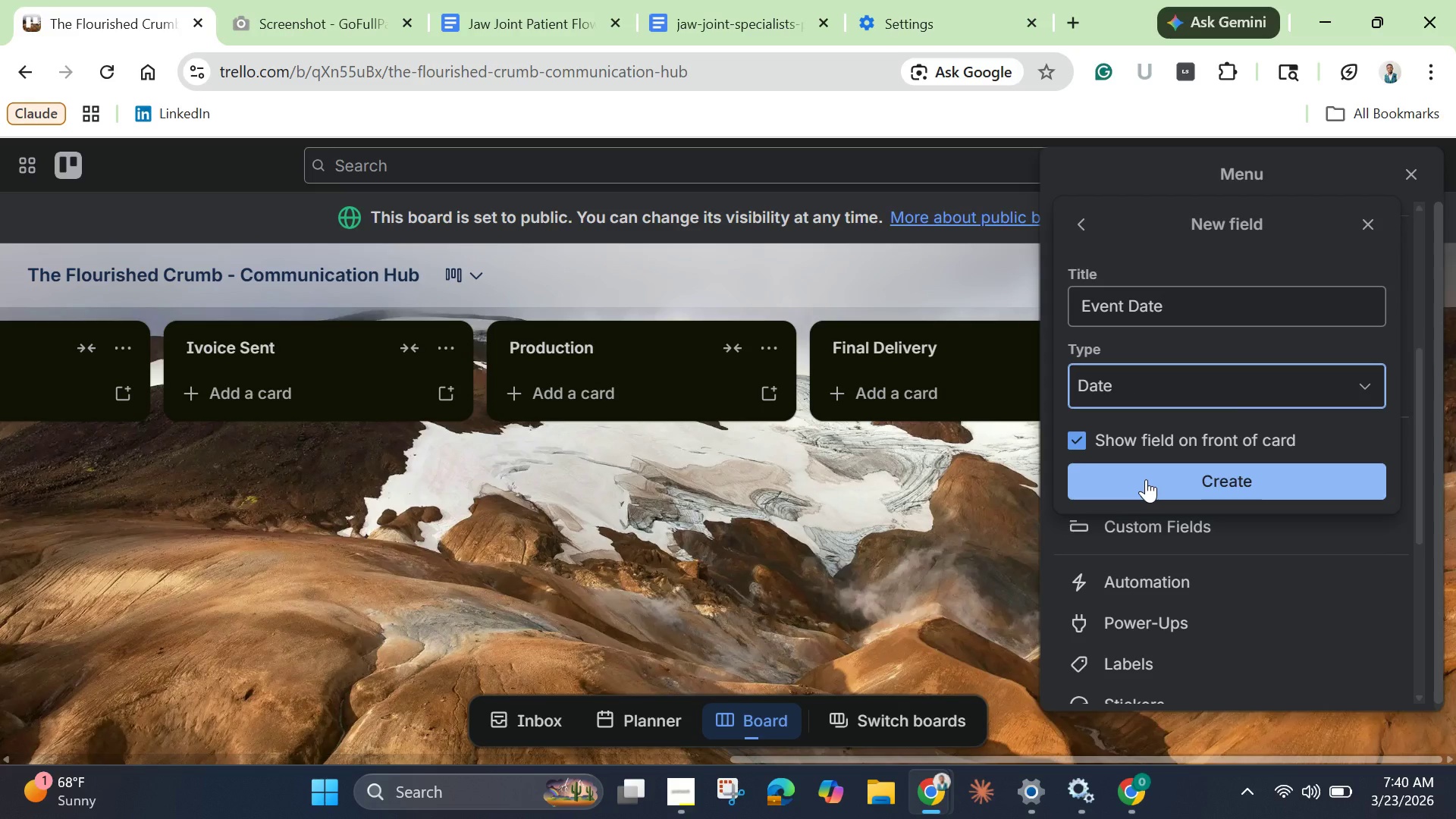 
left_click([1146, 479])
 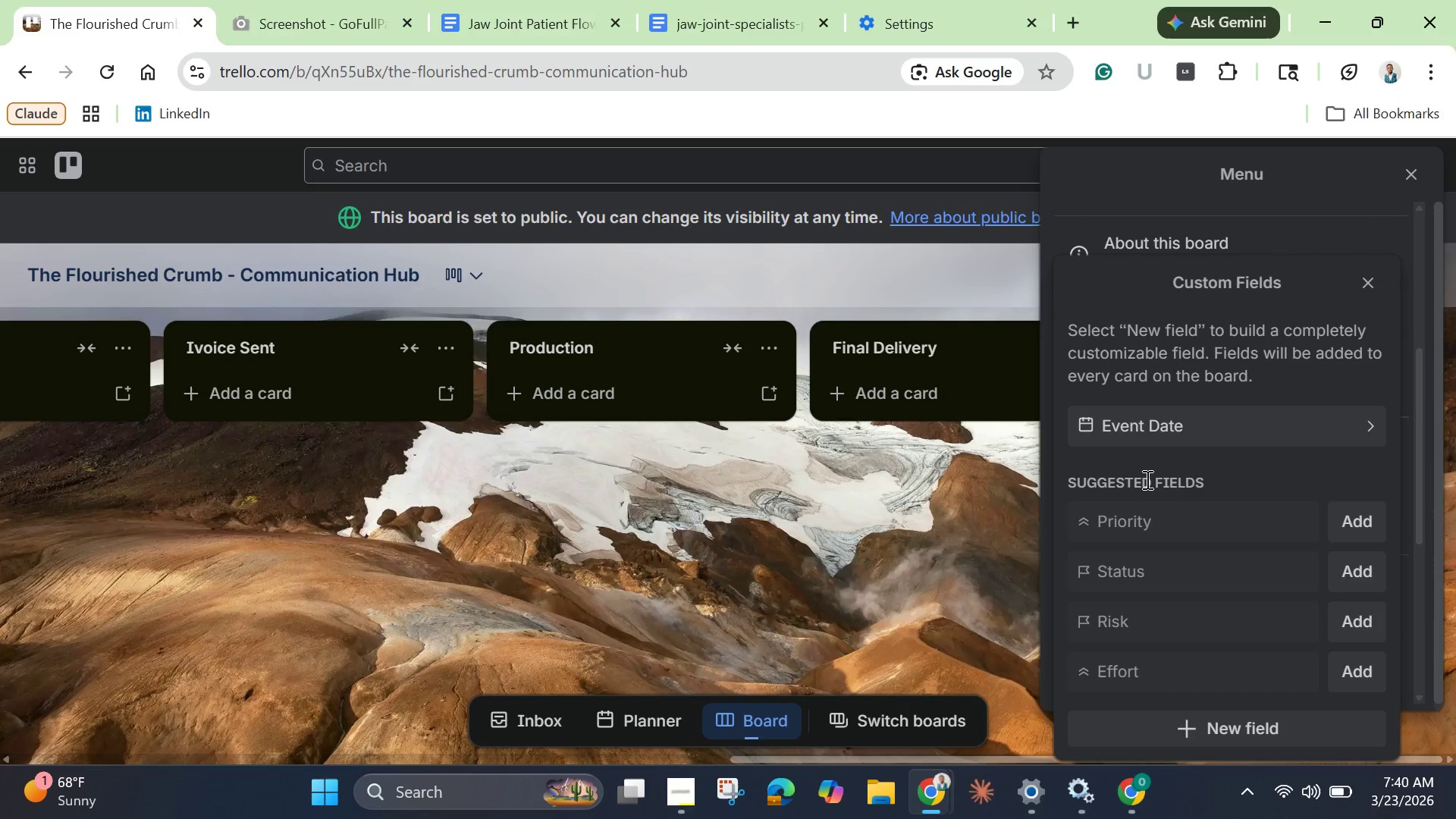 
scroll: coordinate [1149, 498], scroll_direction: down, amount: 3.0
 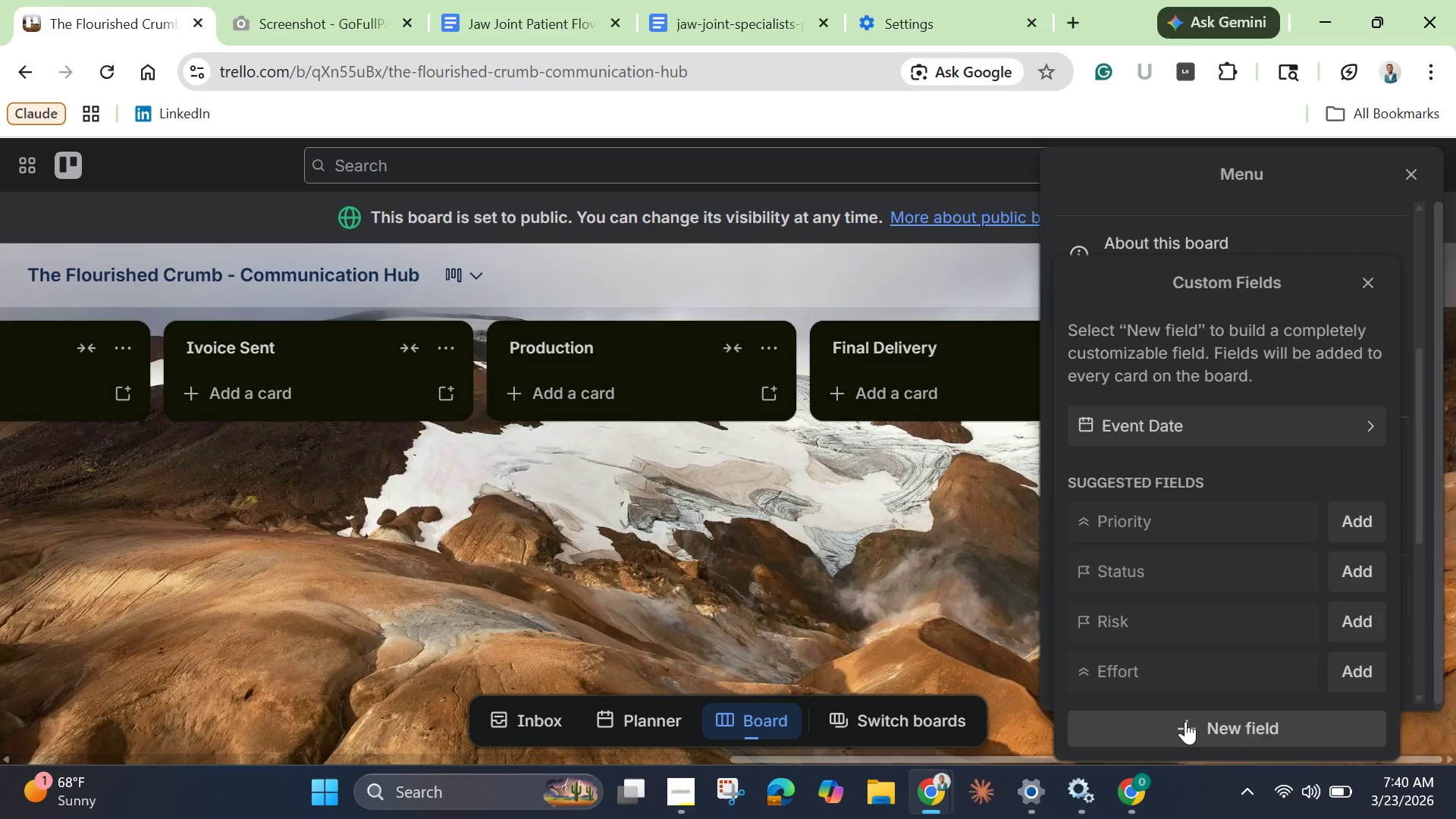 
left_click([1185, 721])
 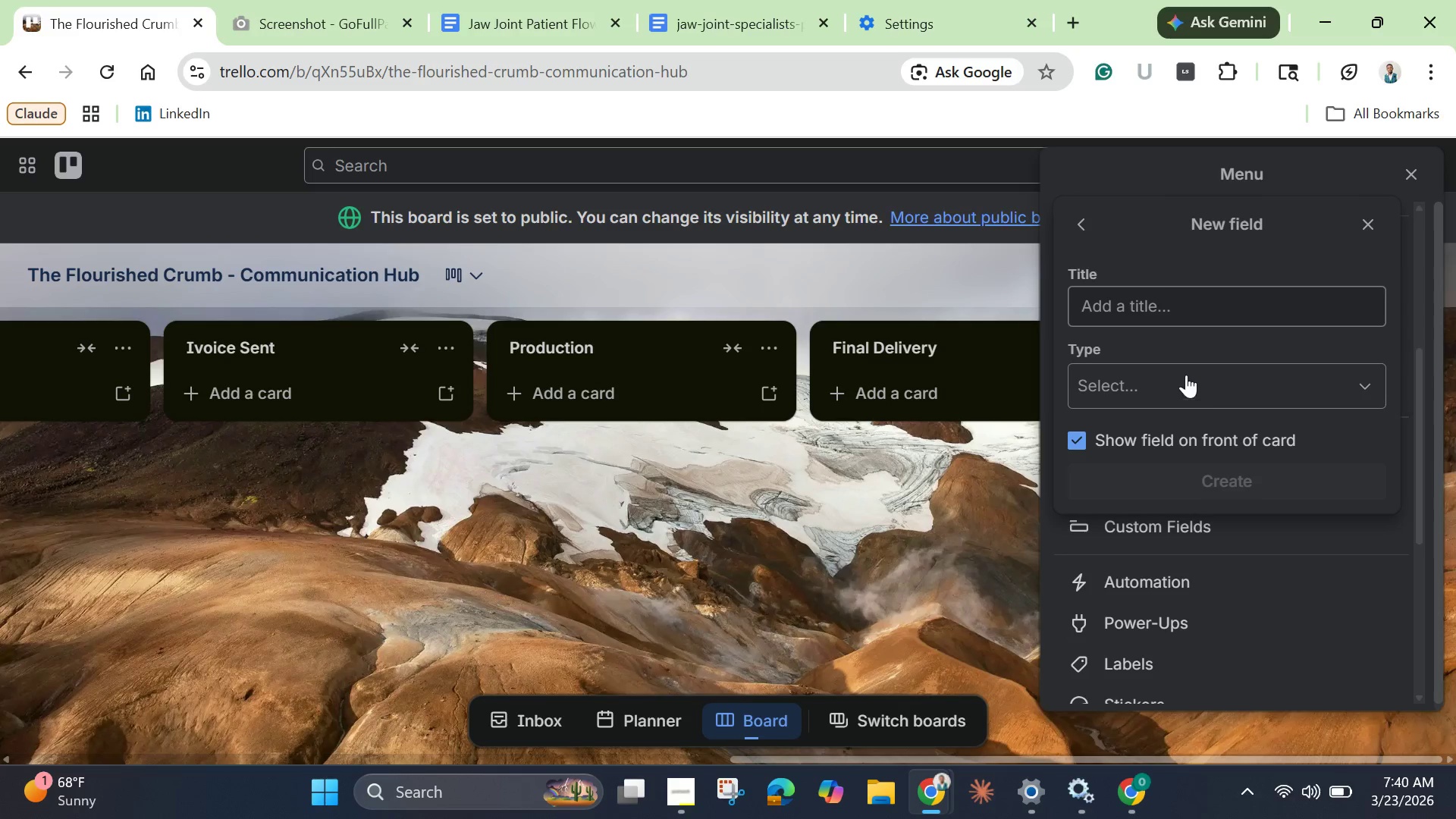 
left_click([1167, 312])
 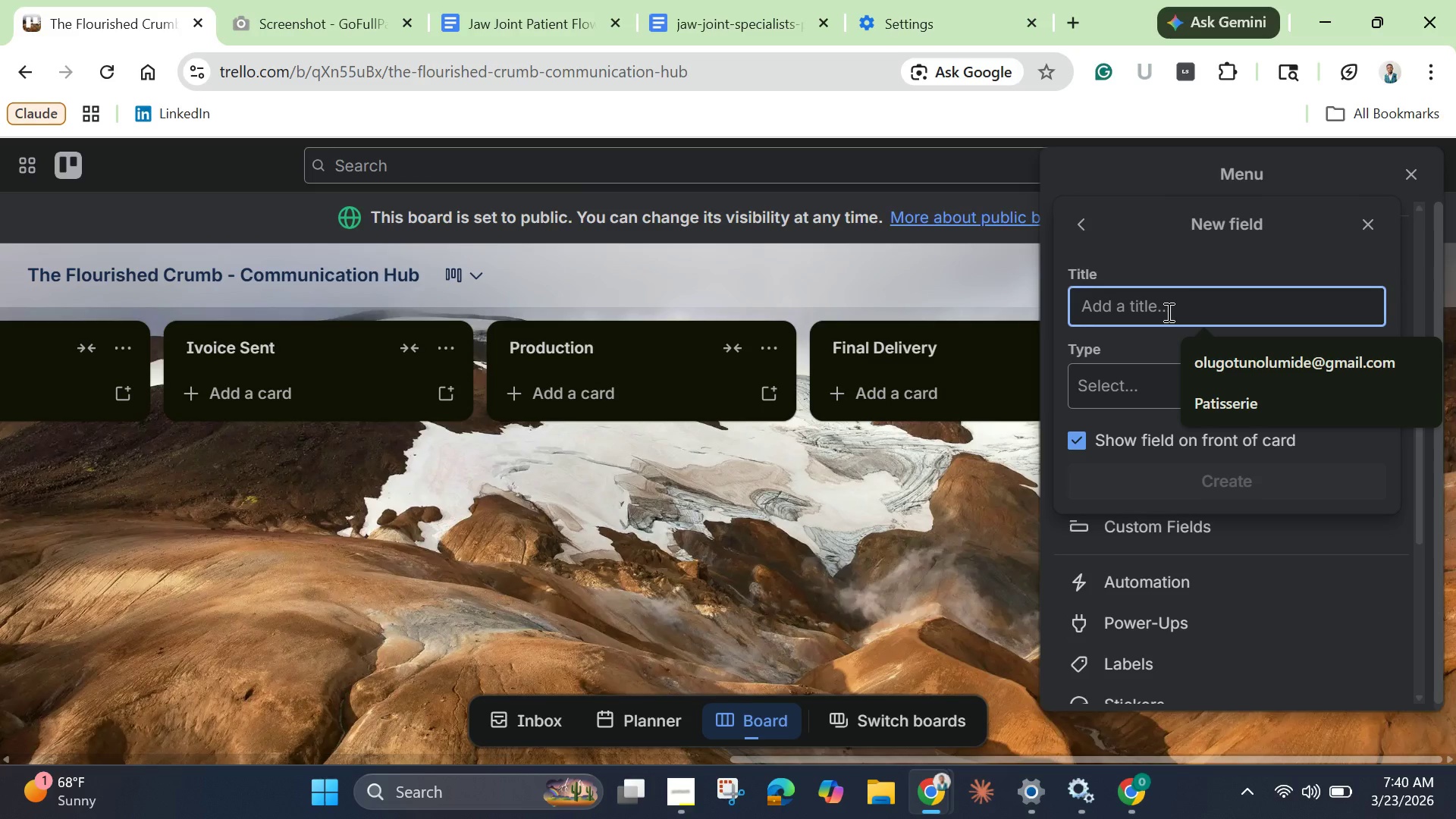 
type(Order Valur)
key(Backspace)
type(e)
 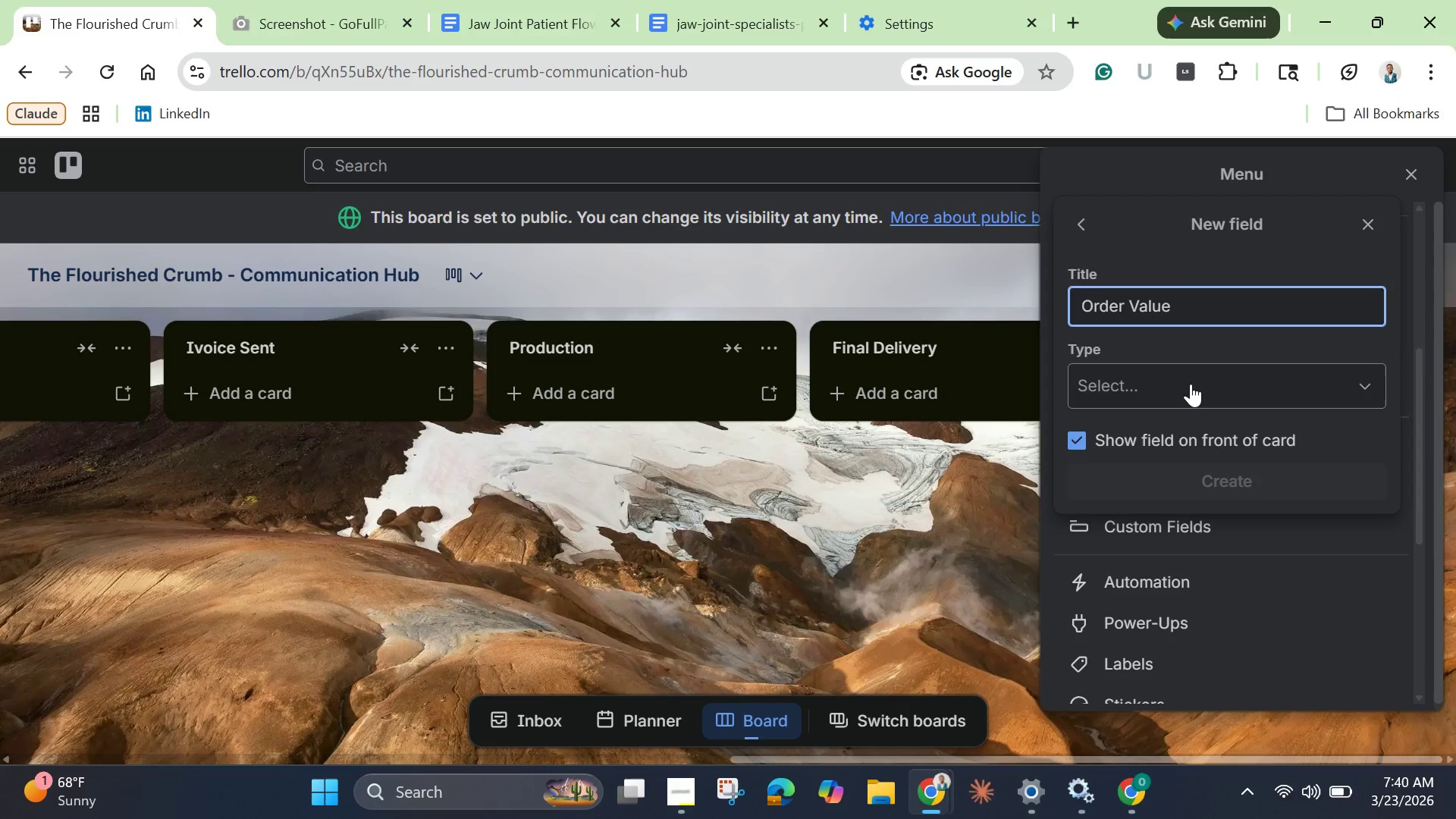 
left_click([1193, 394])
 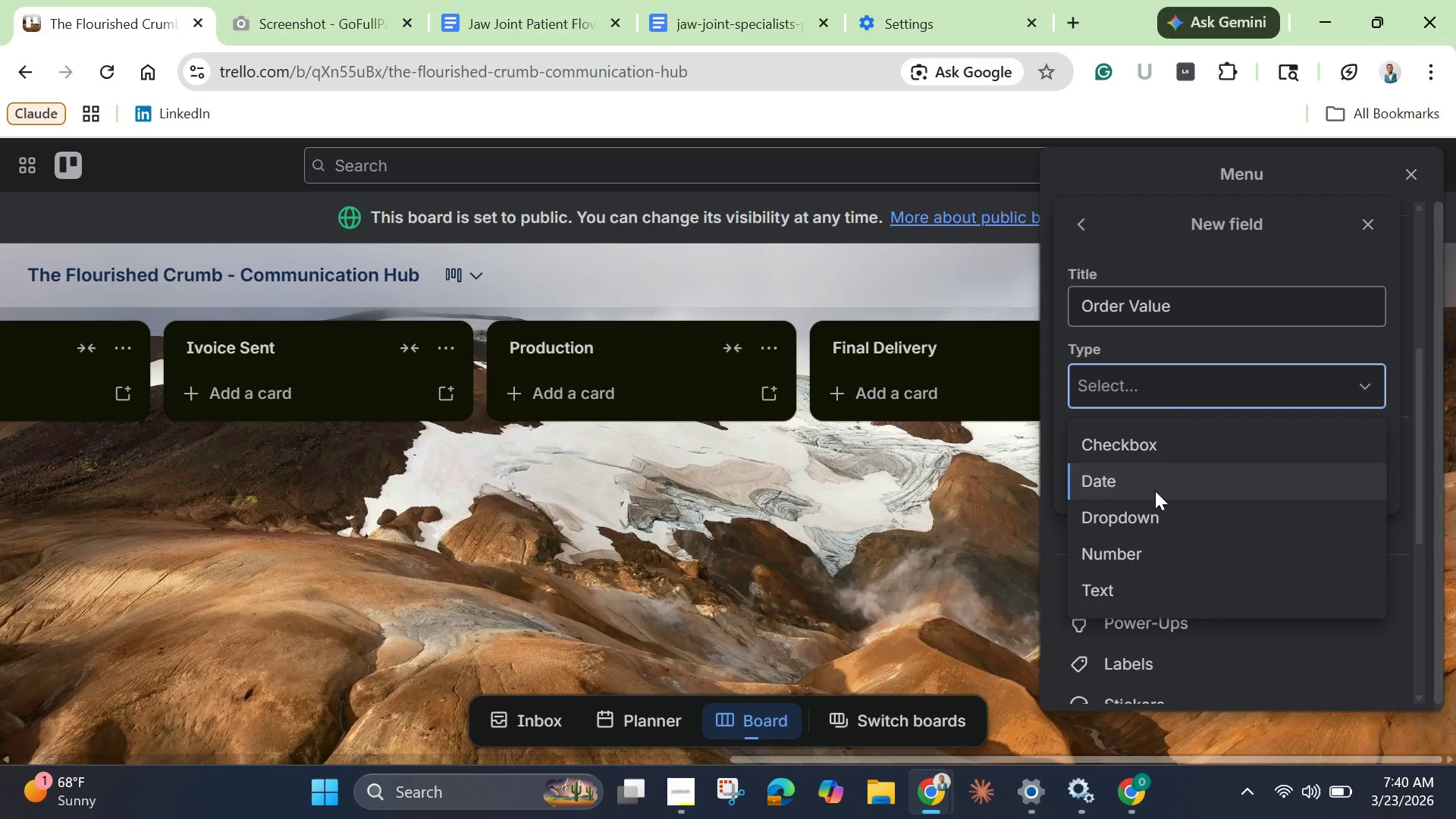 
left_click([1153, 491])
 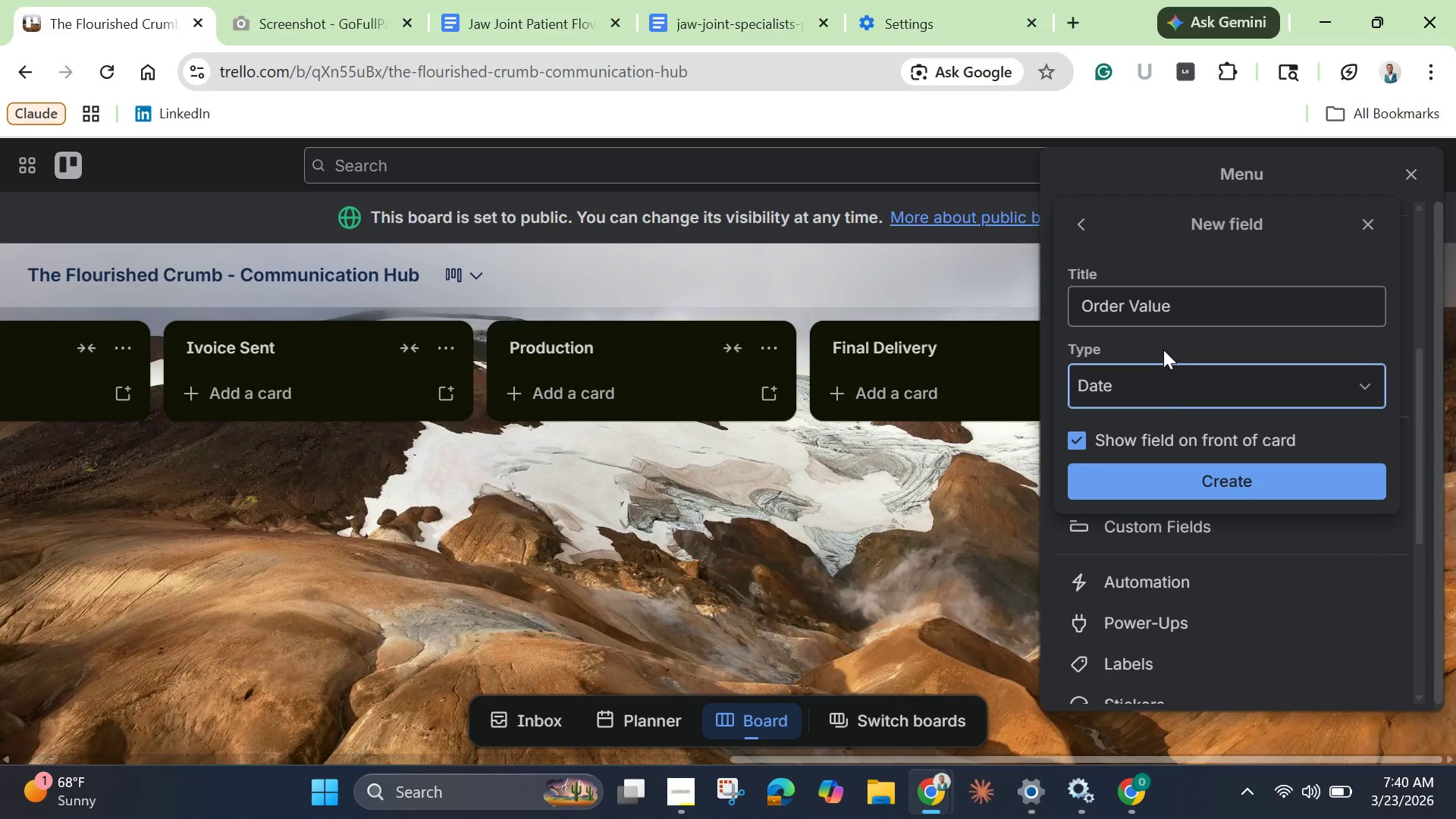 
left_click([1163, 376])
 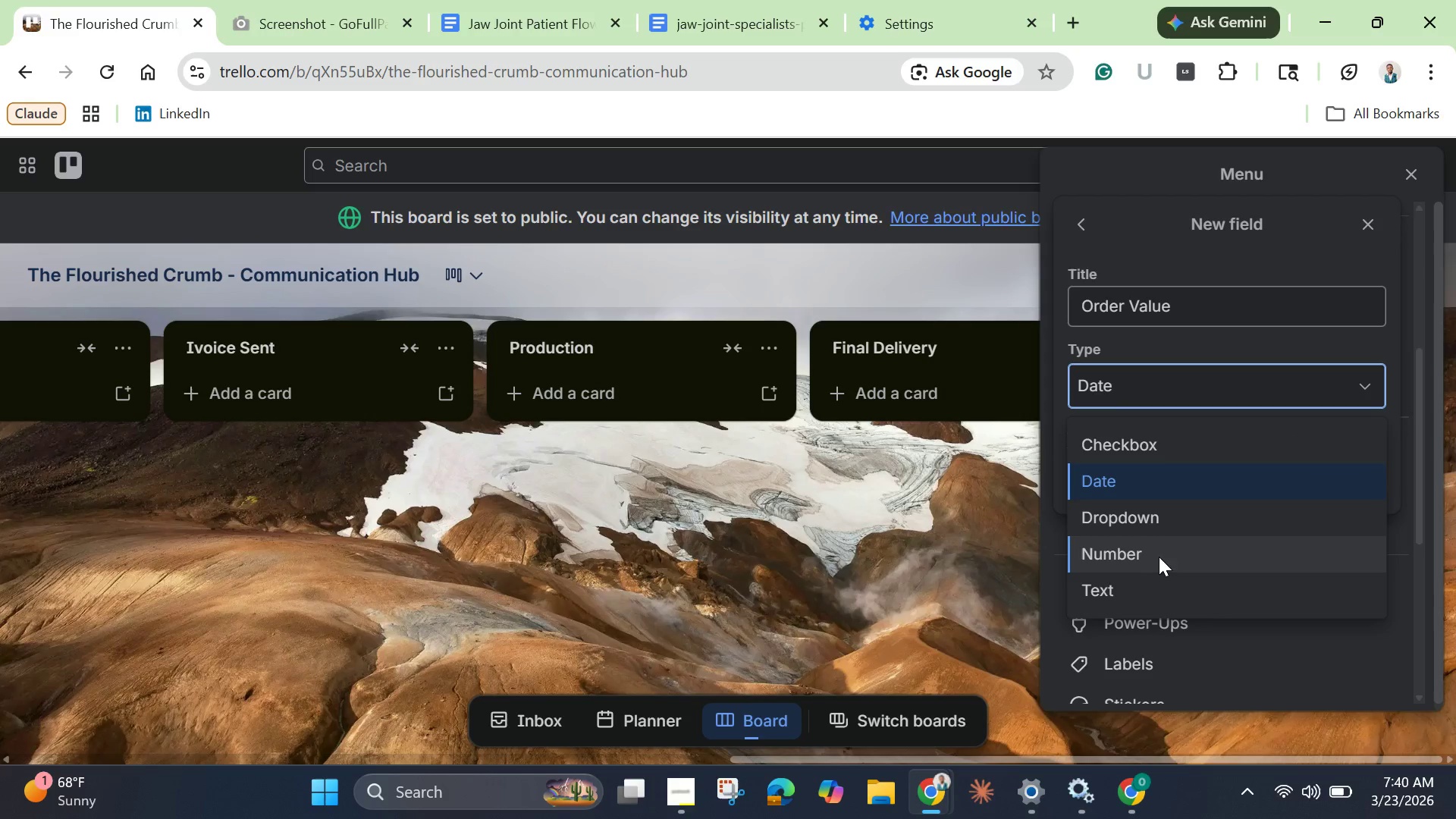 
left_click([1153, 549])
 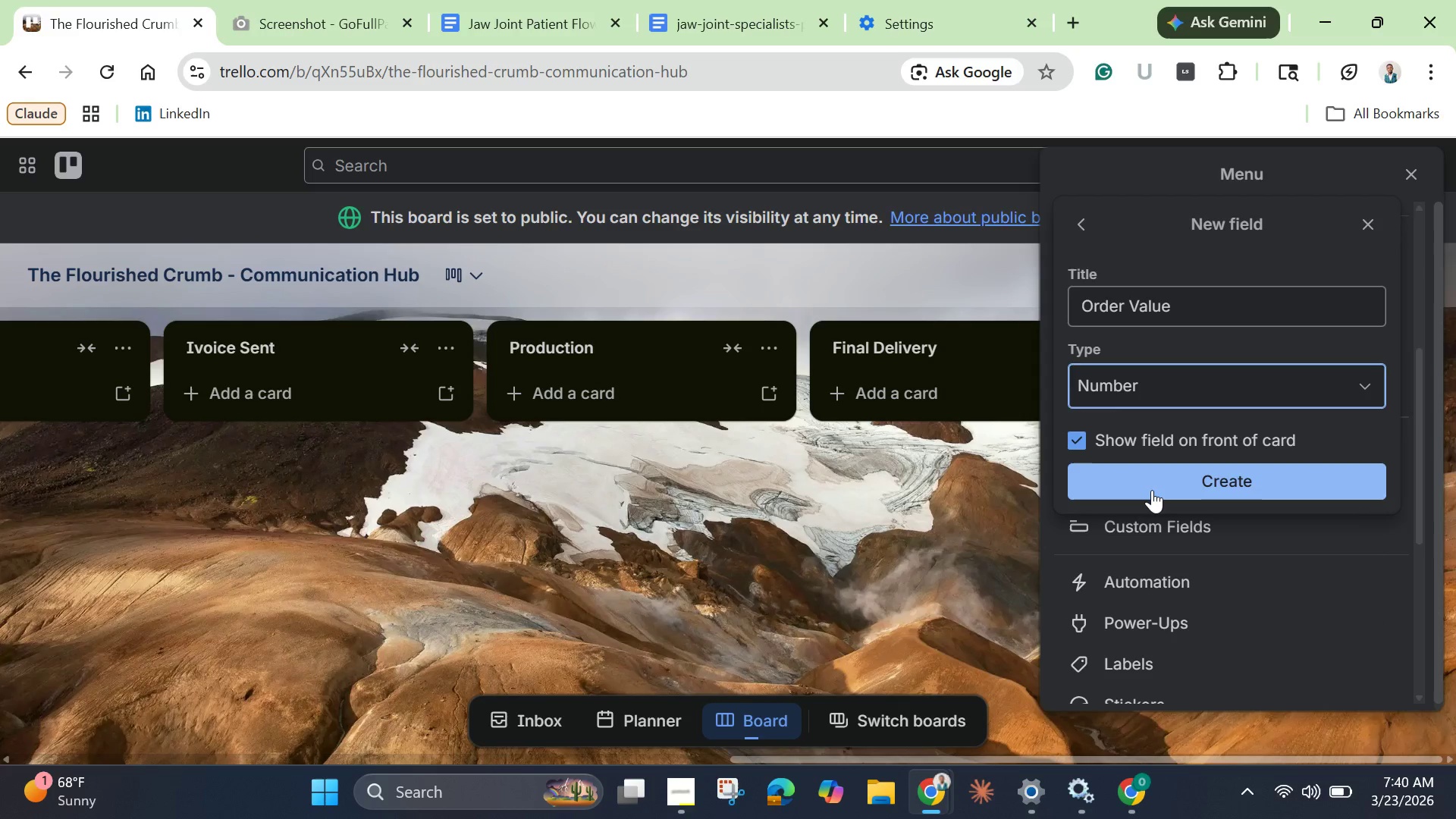 
left_click([1152, 490])
 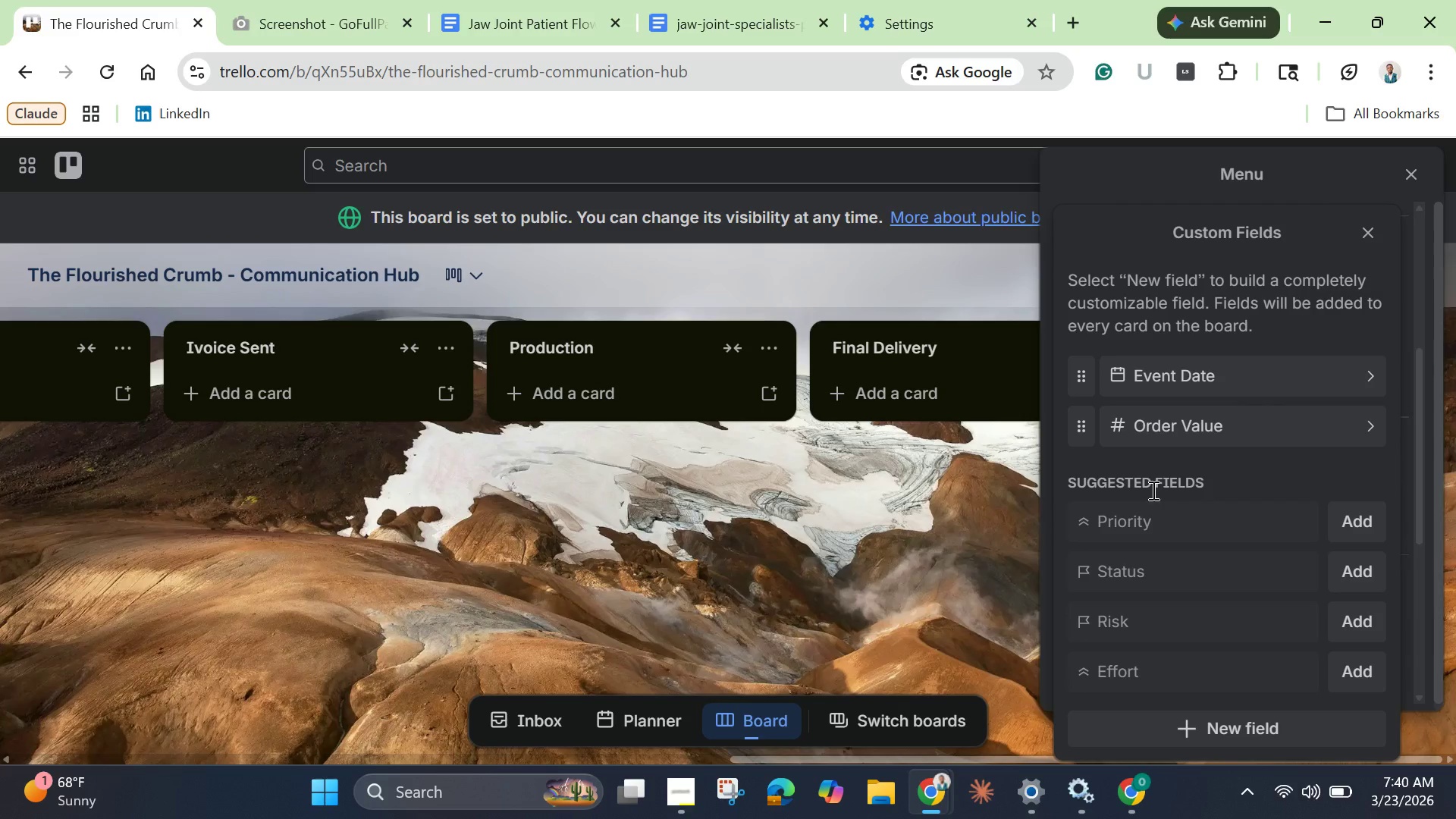 
scroll: coordinate [1154, 482], scroll_direction: down, amount: 2.0
 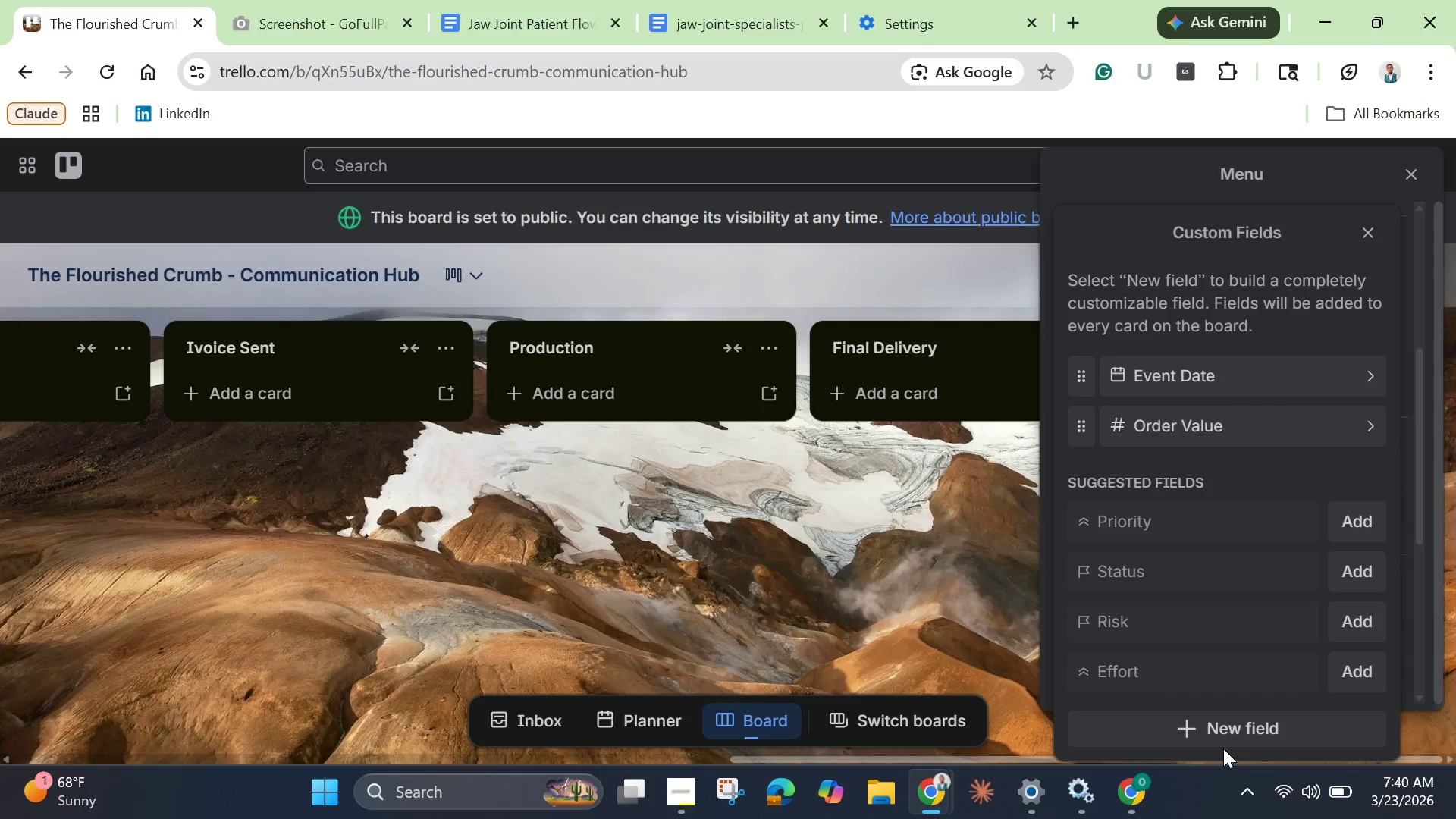 
left_click([1222, 730])
 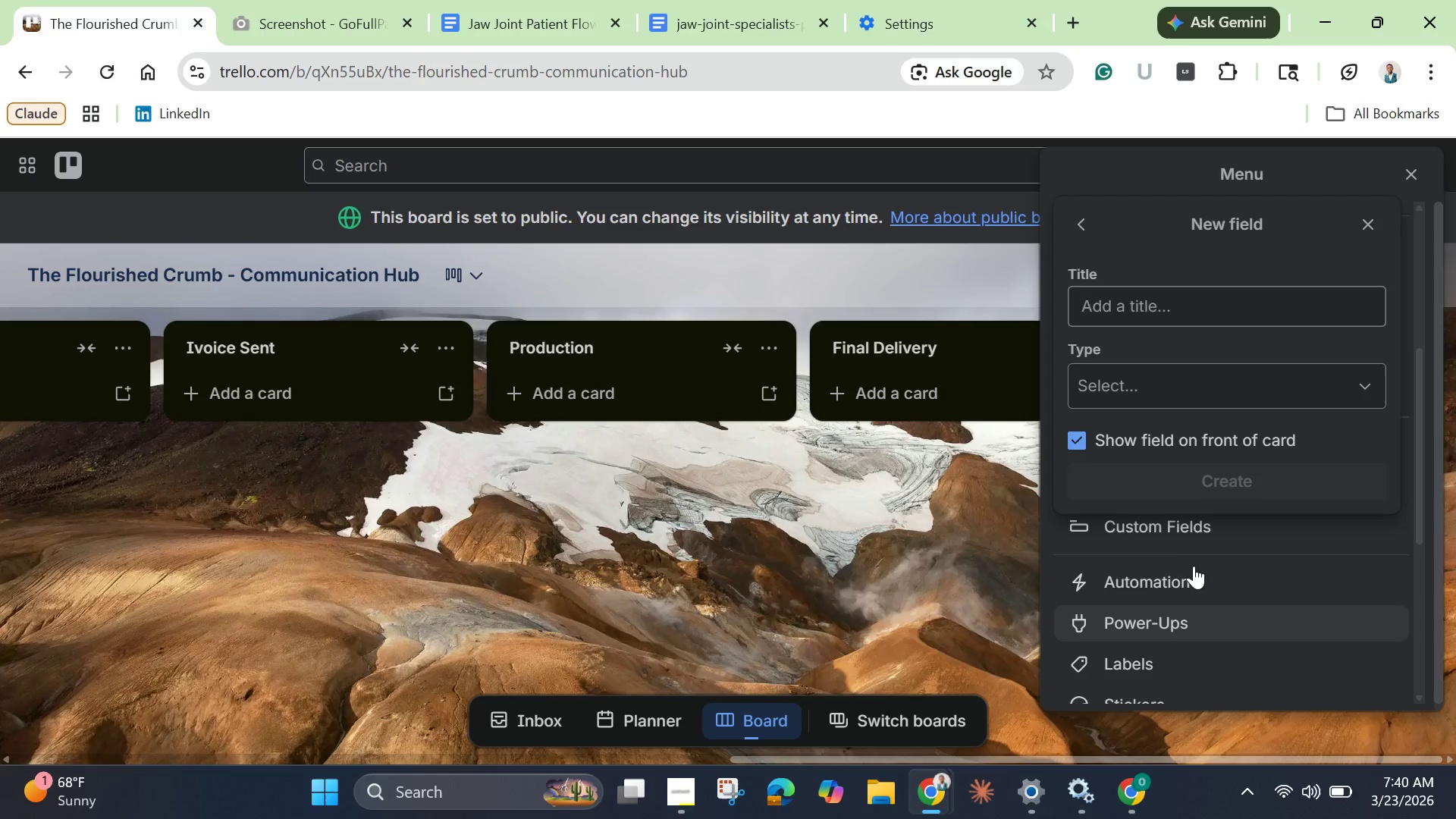 
left_click([1153, 312])
 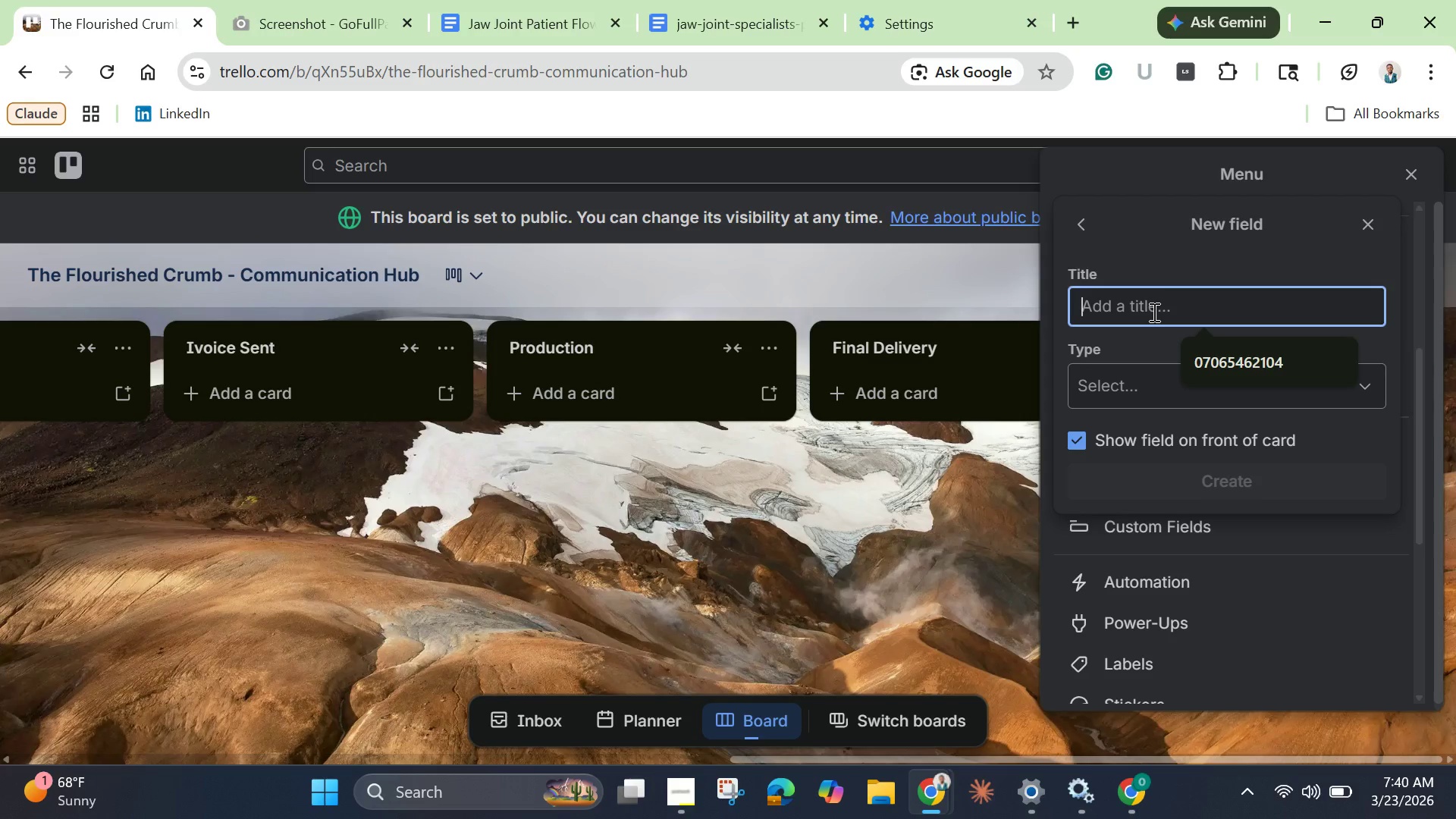 
type(Dietary Restrictions)
 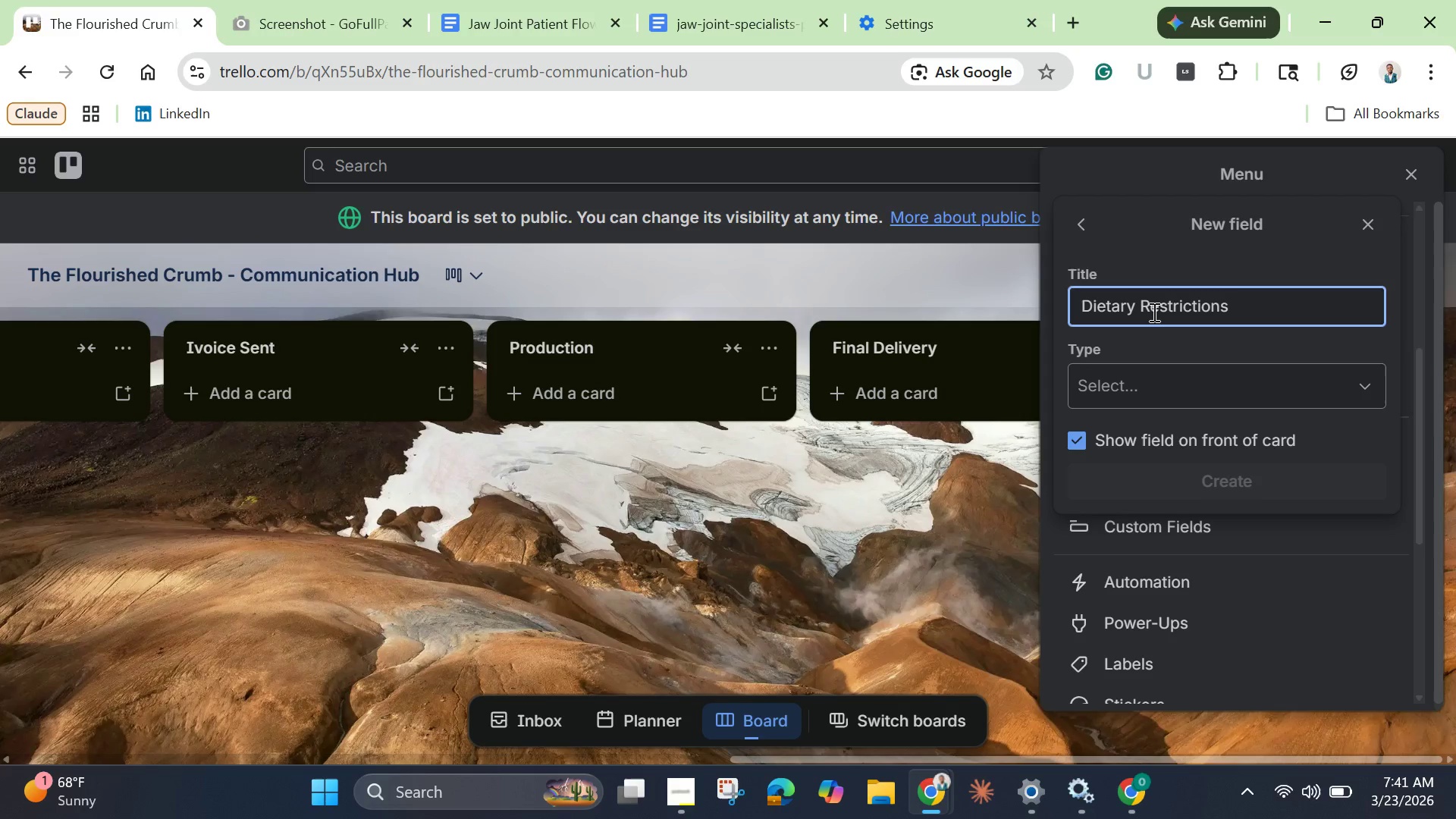 
wait(5.81)
 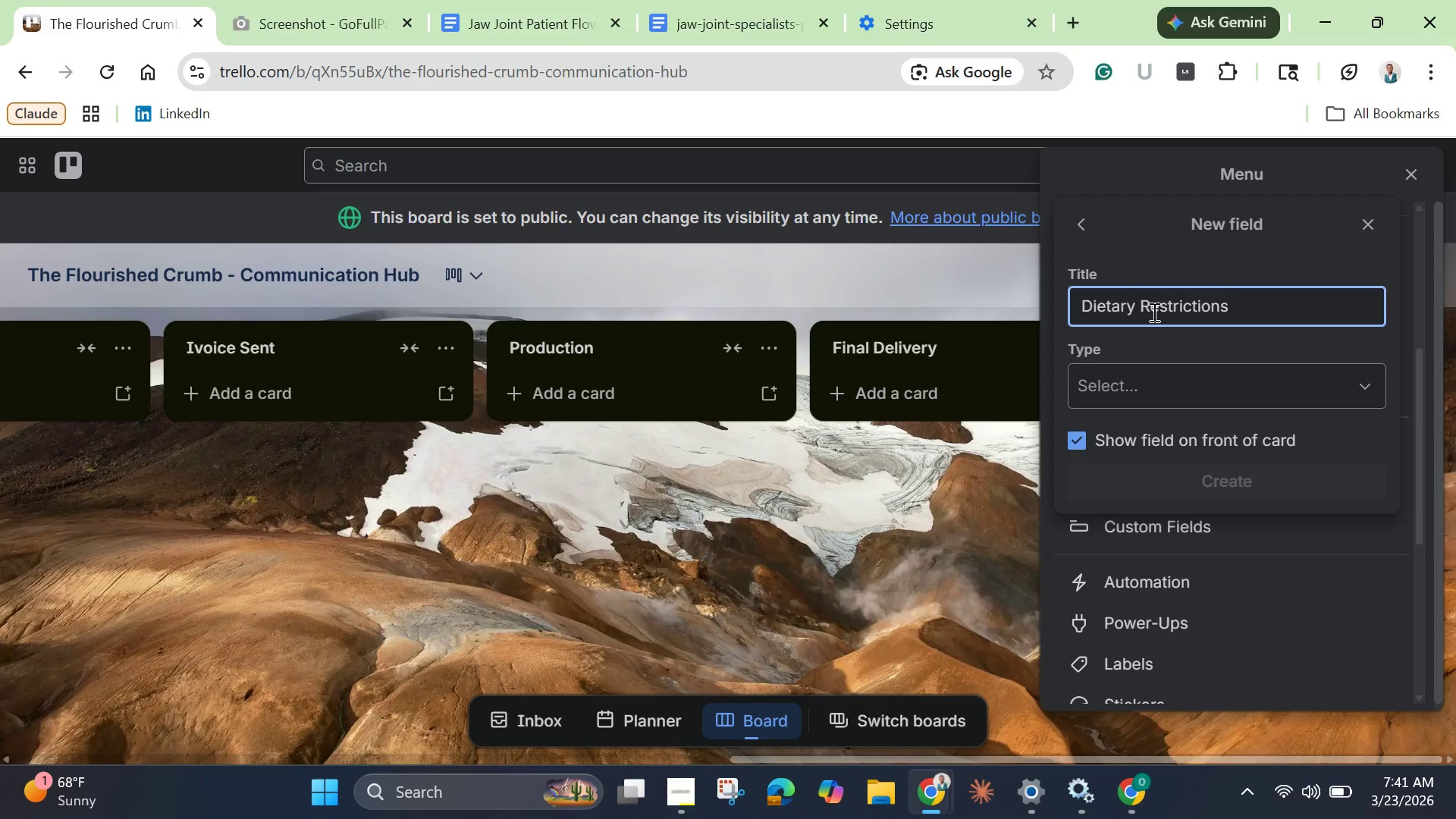 
left_click([1151, 390])
 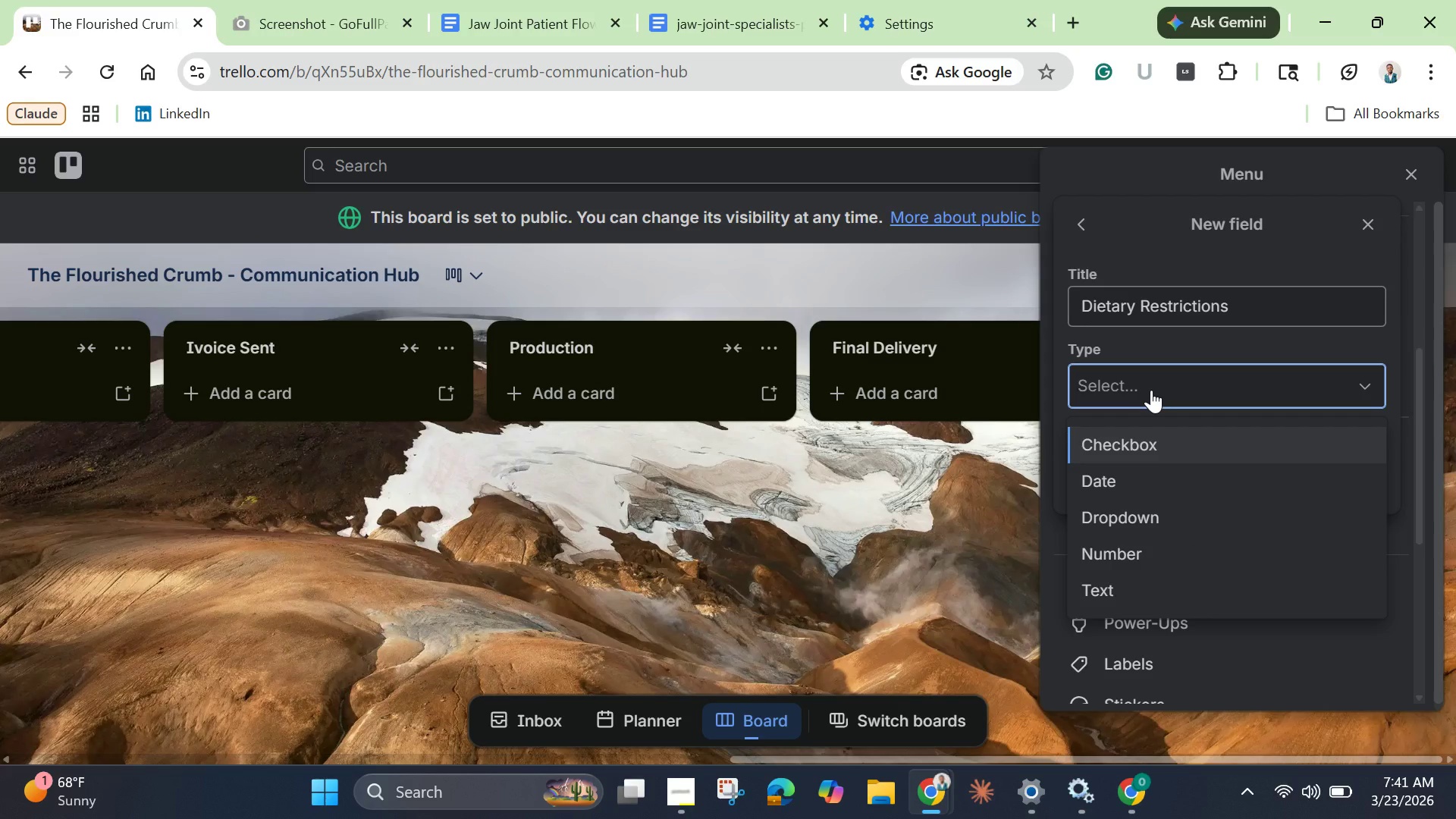 
scroll: coordinate [1151, 390], scroll_direction: down, amount: 2.0
 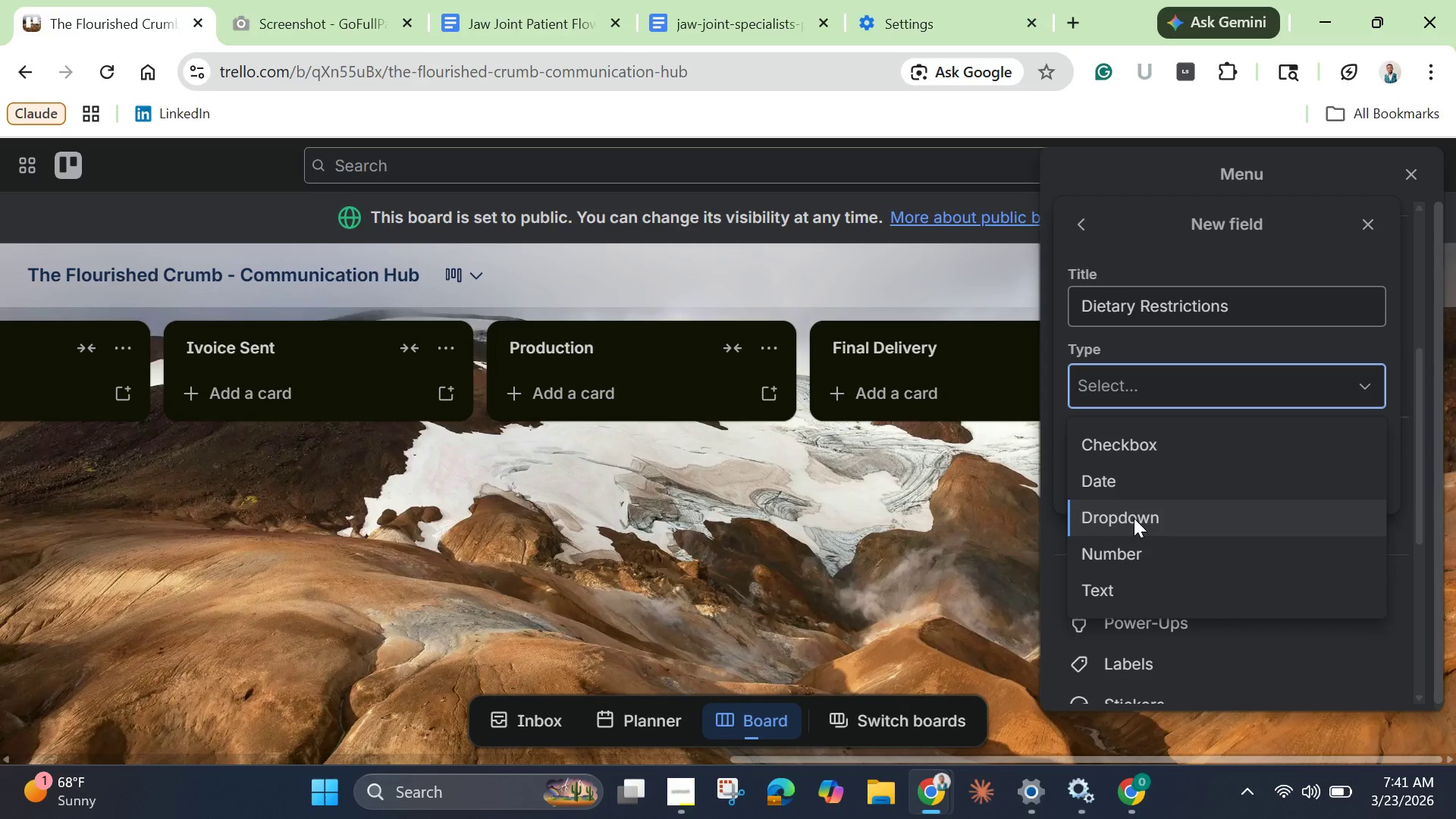 
wait(7.87)
 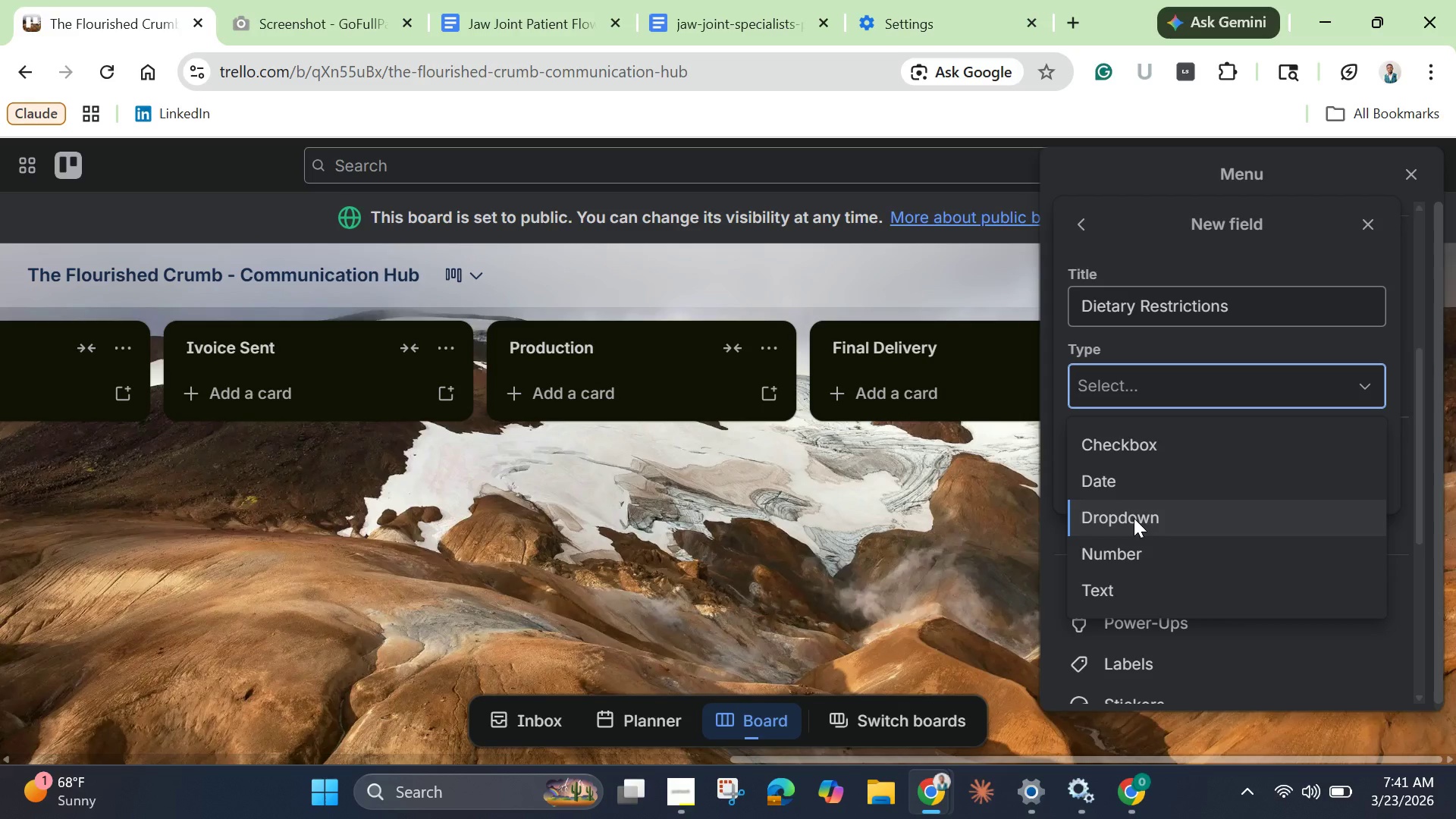 
left_click([1136, 505])
 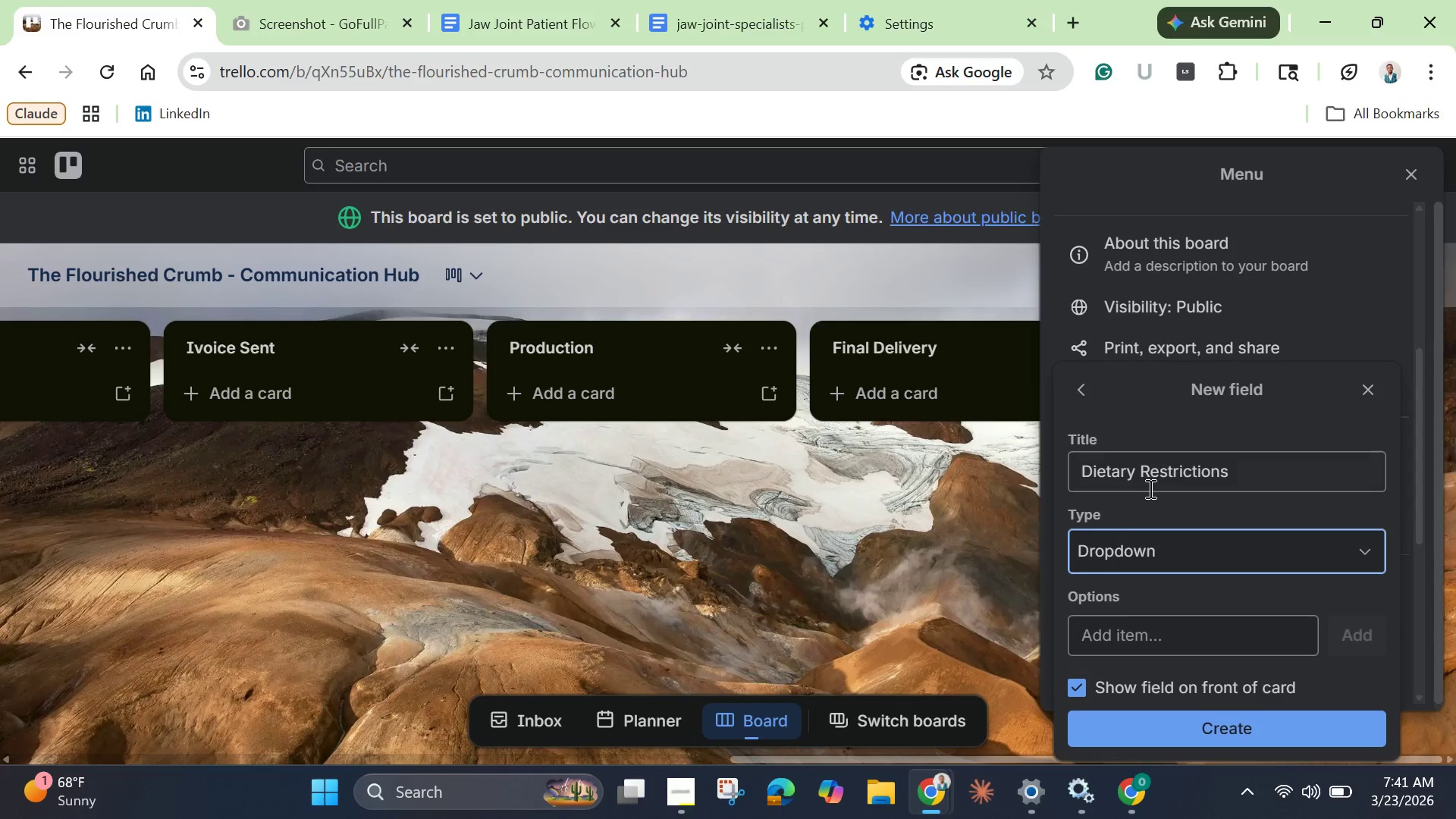 
scroll: coordinate [1149, 488], scroll_direction: down, amount: 2.0
 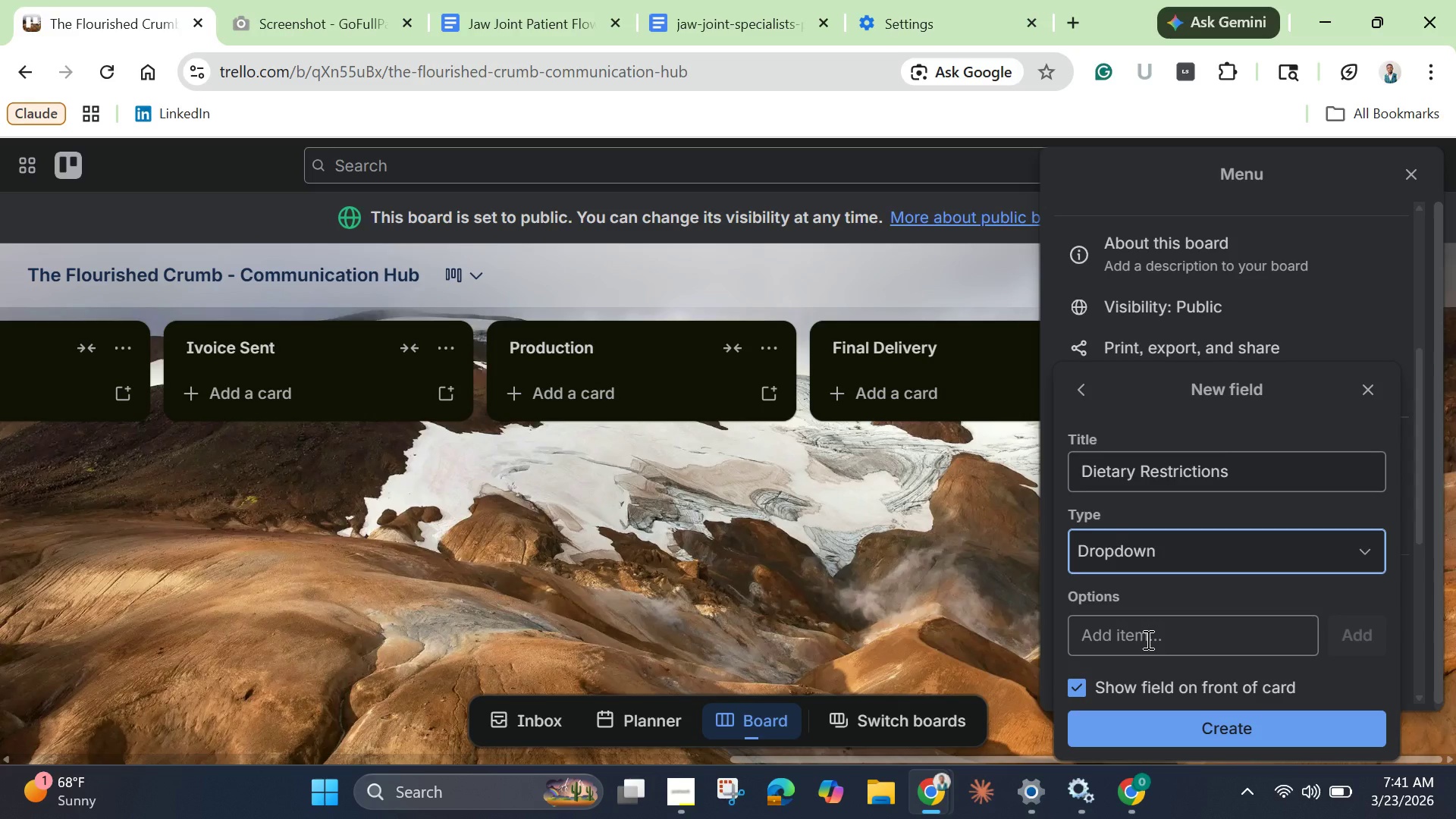 
left_click([1147, 639])
 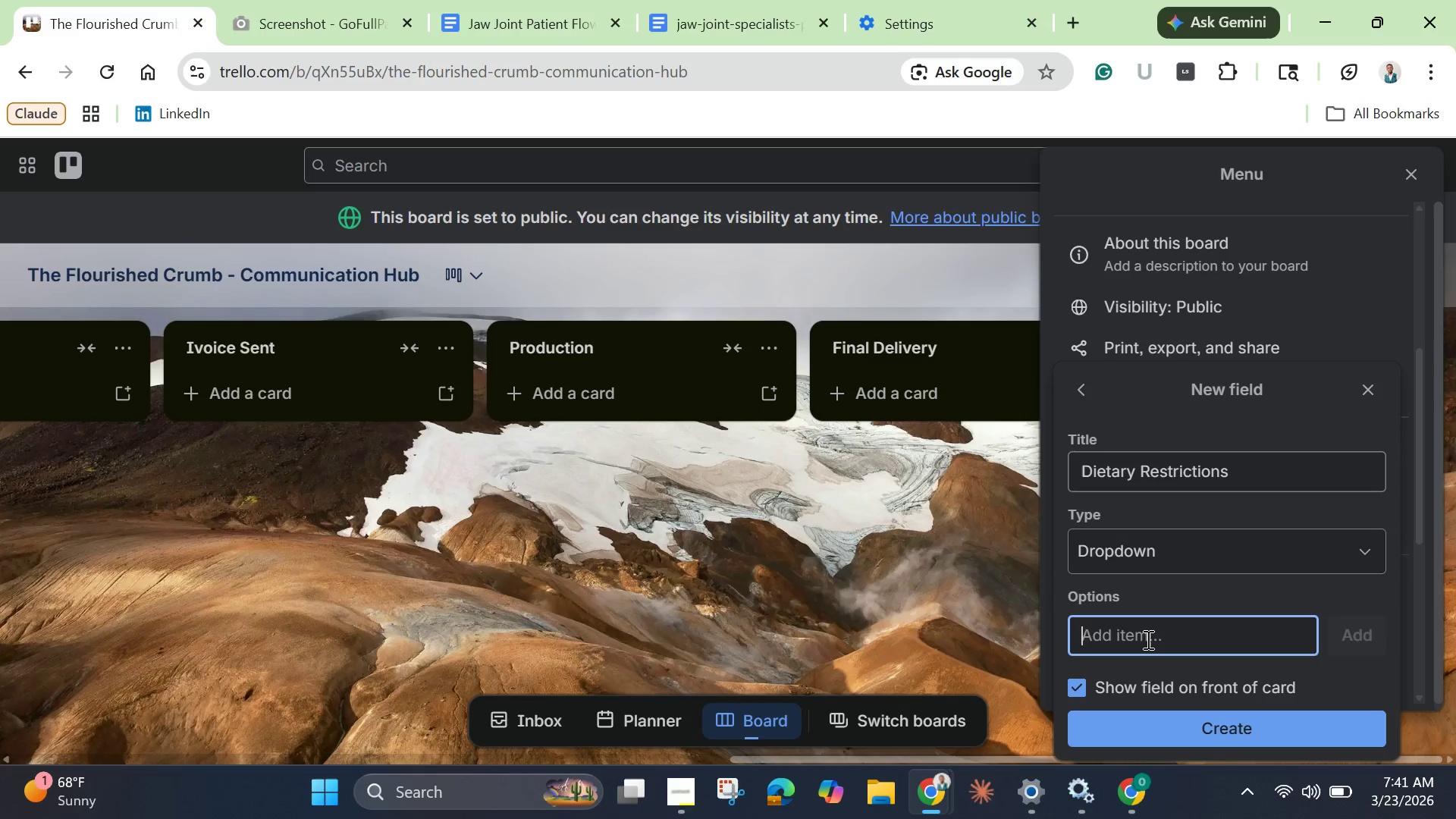 
wait(5.69)
 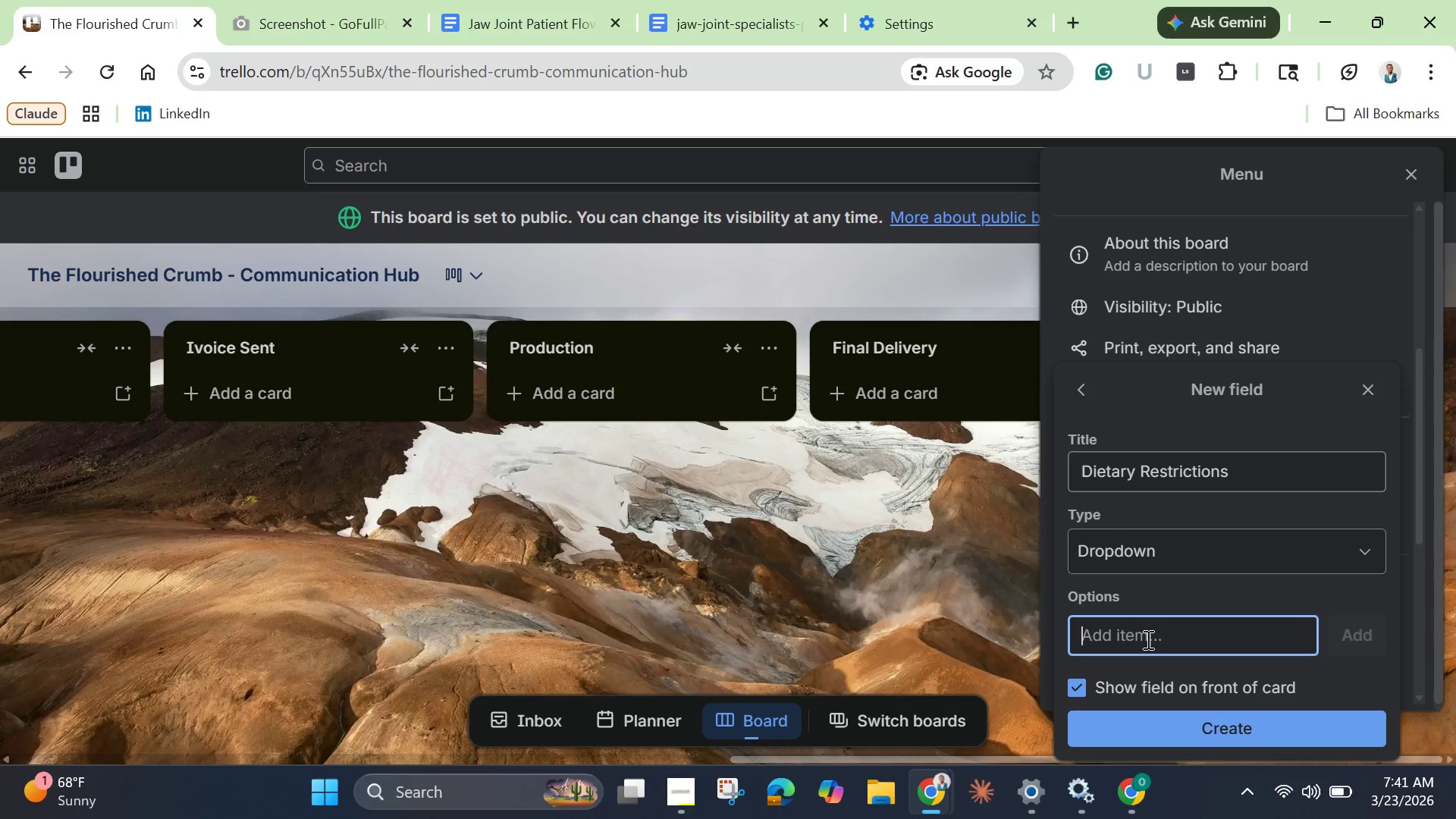 
type(GF)
 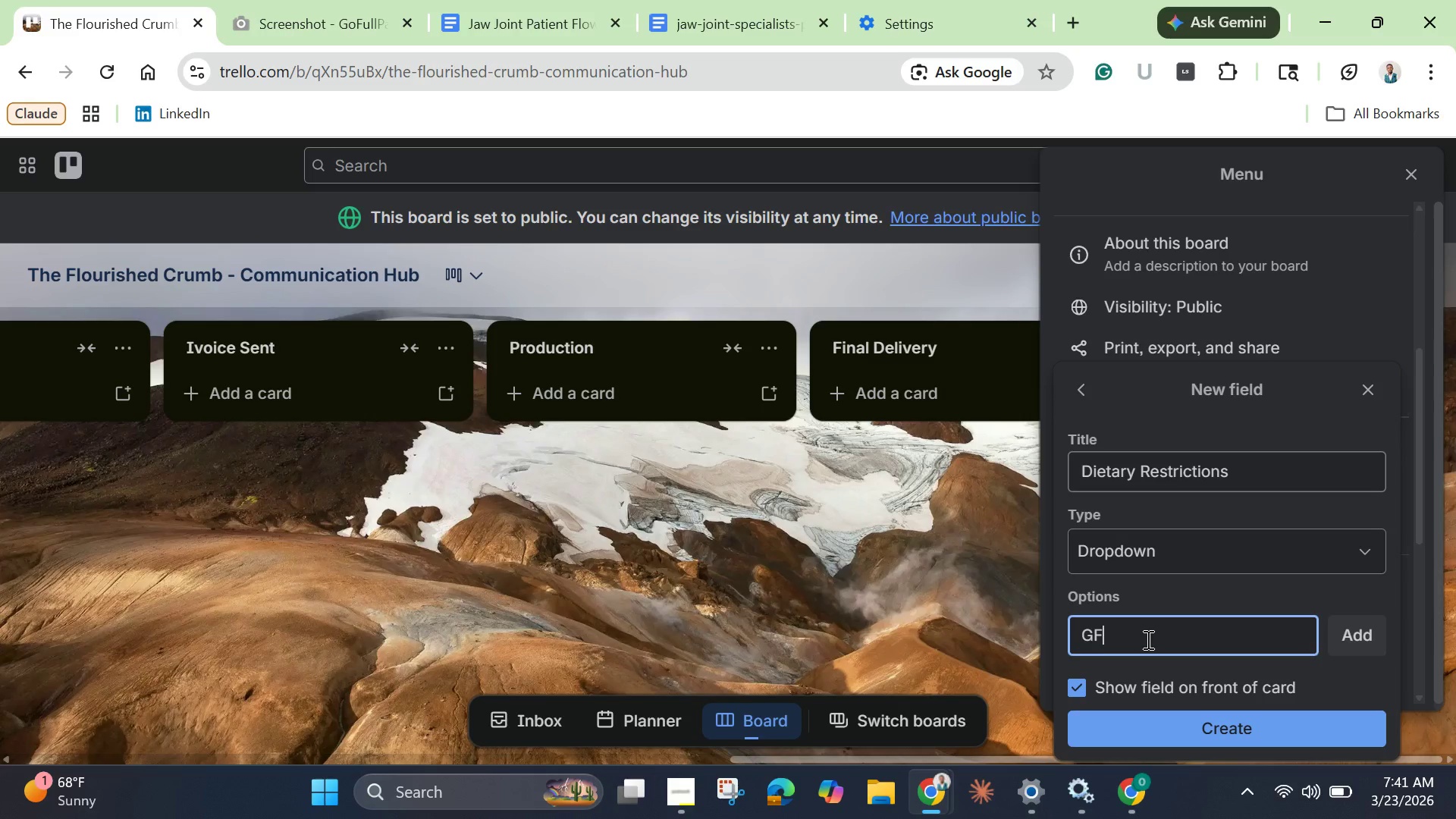 
key(Enter)
 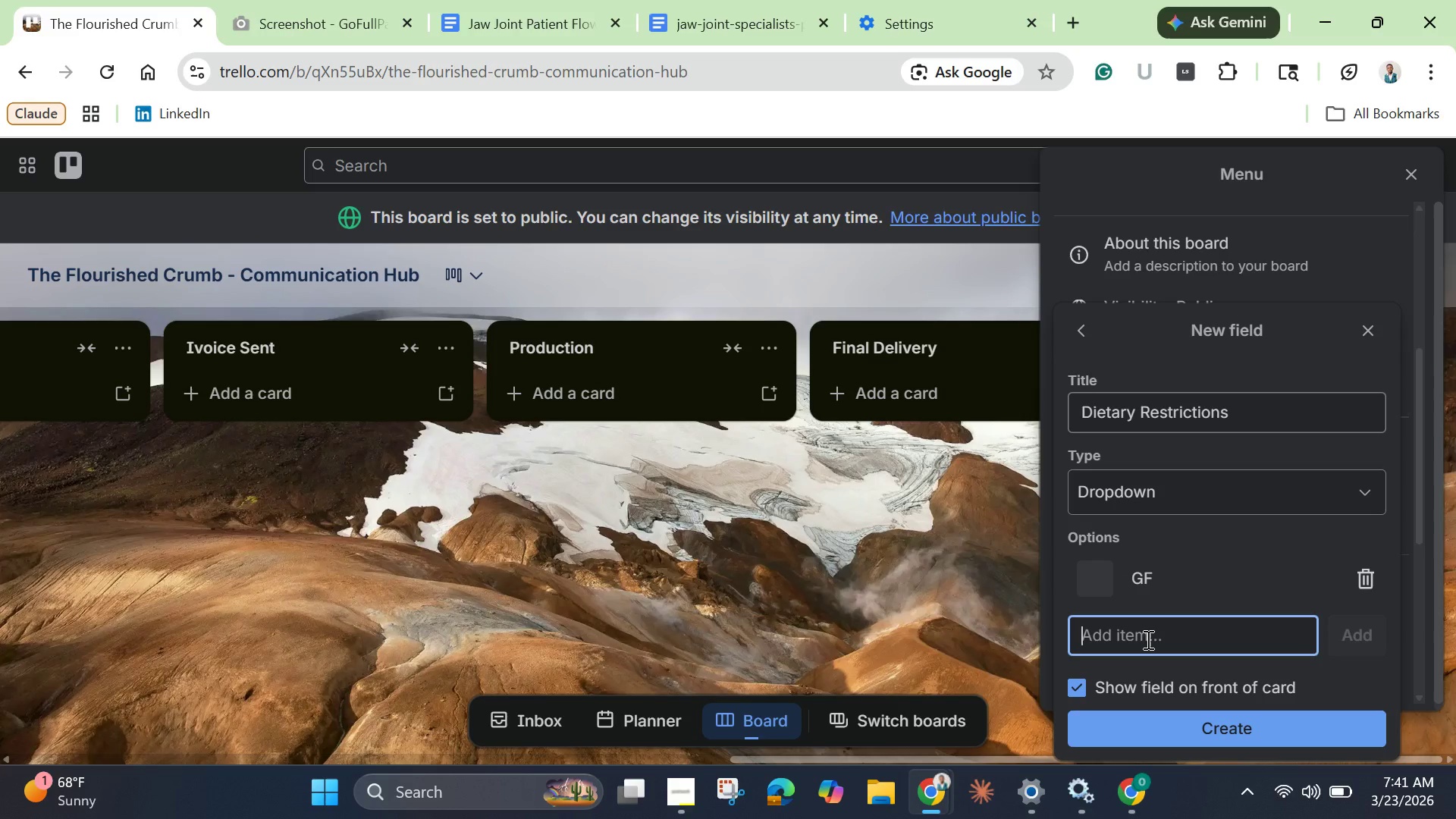 
type(Vegan)
 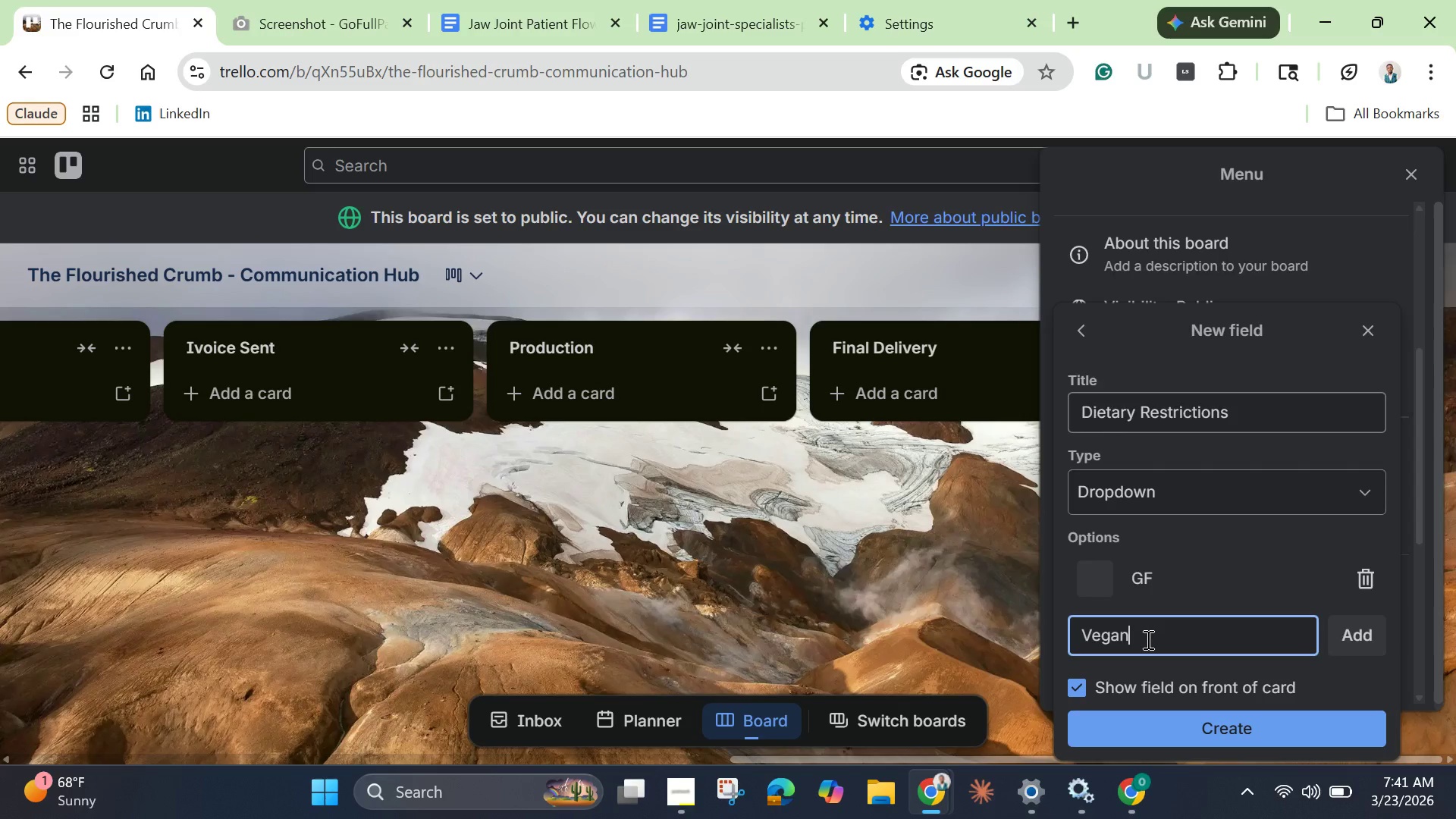 
key(Enter)
 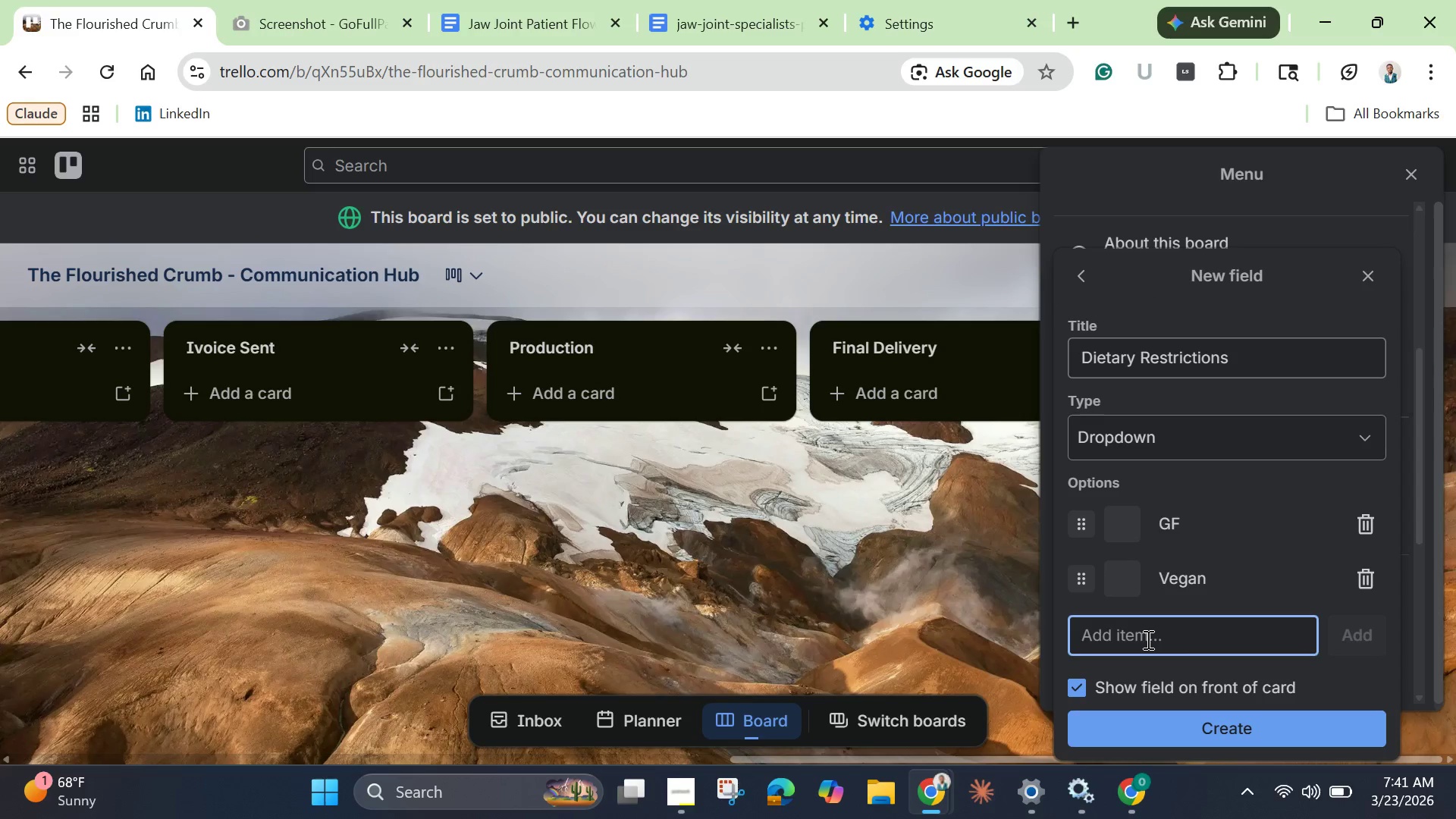 
type(Nut-f)
key(Backspace)
type(Free)
 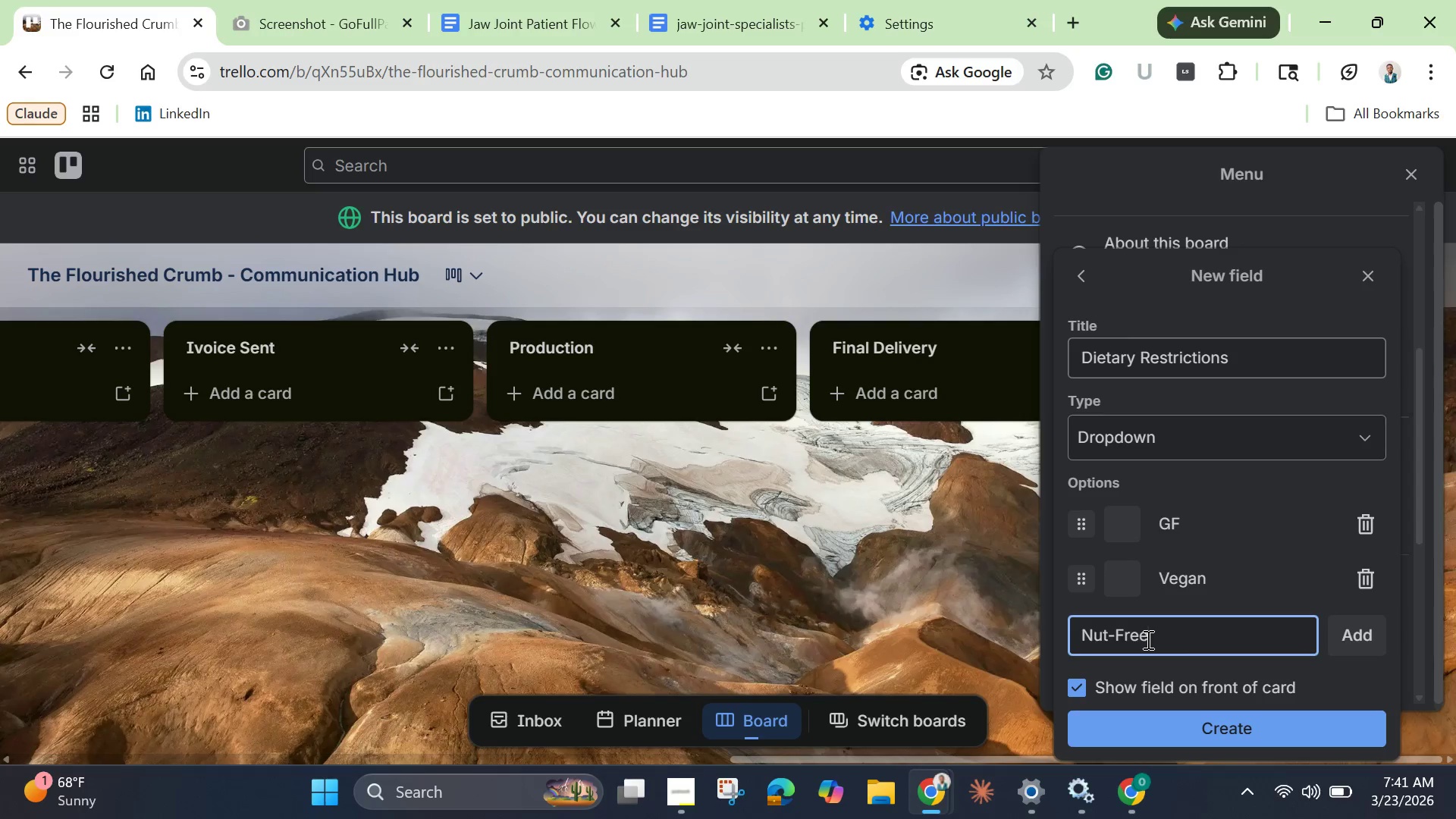 
key(Enter)
 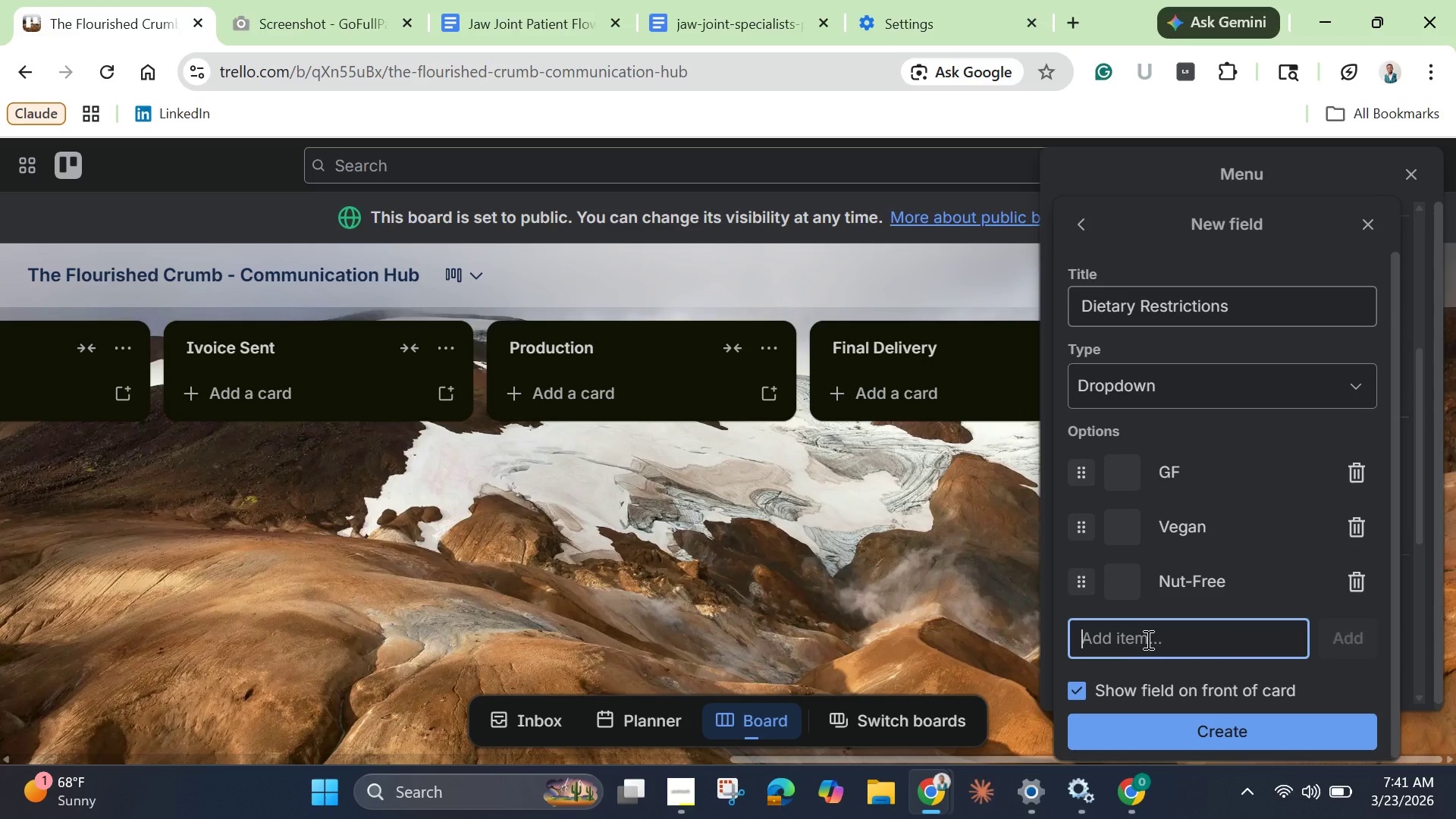 
type(None)
 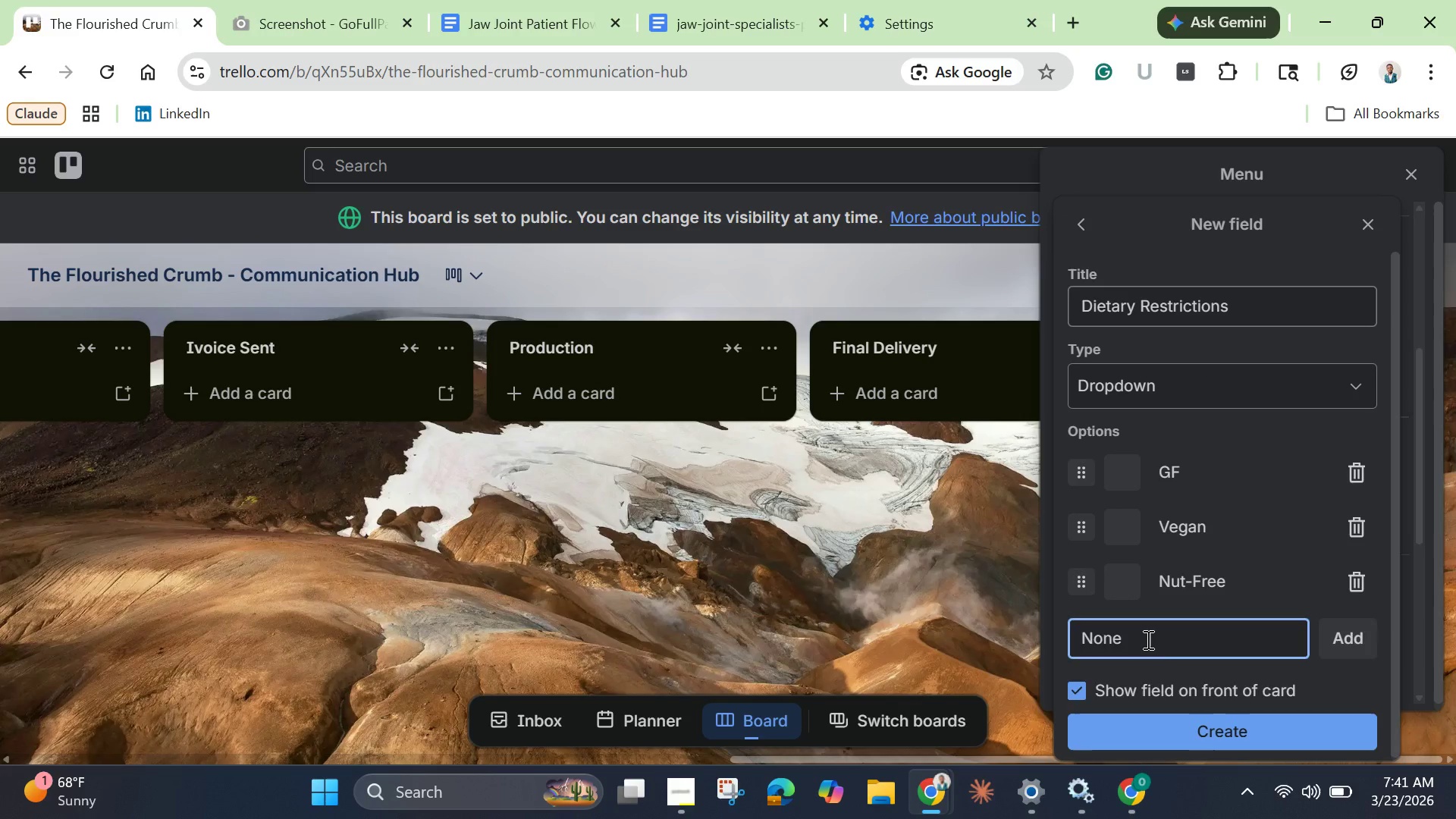 
key(Enter)
 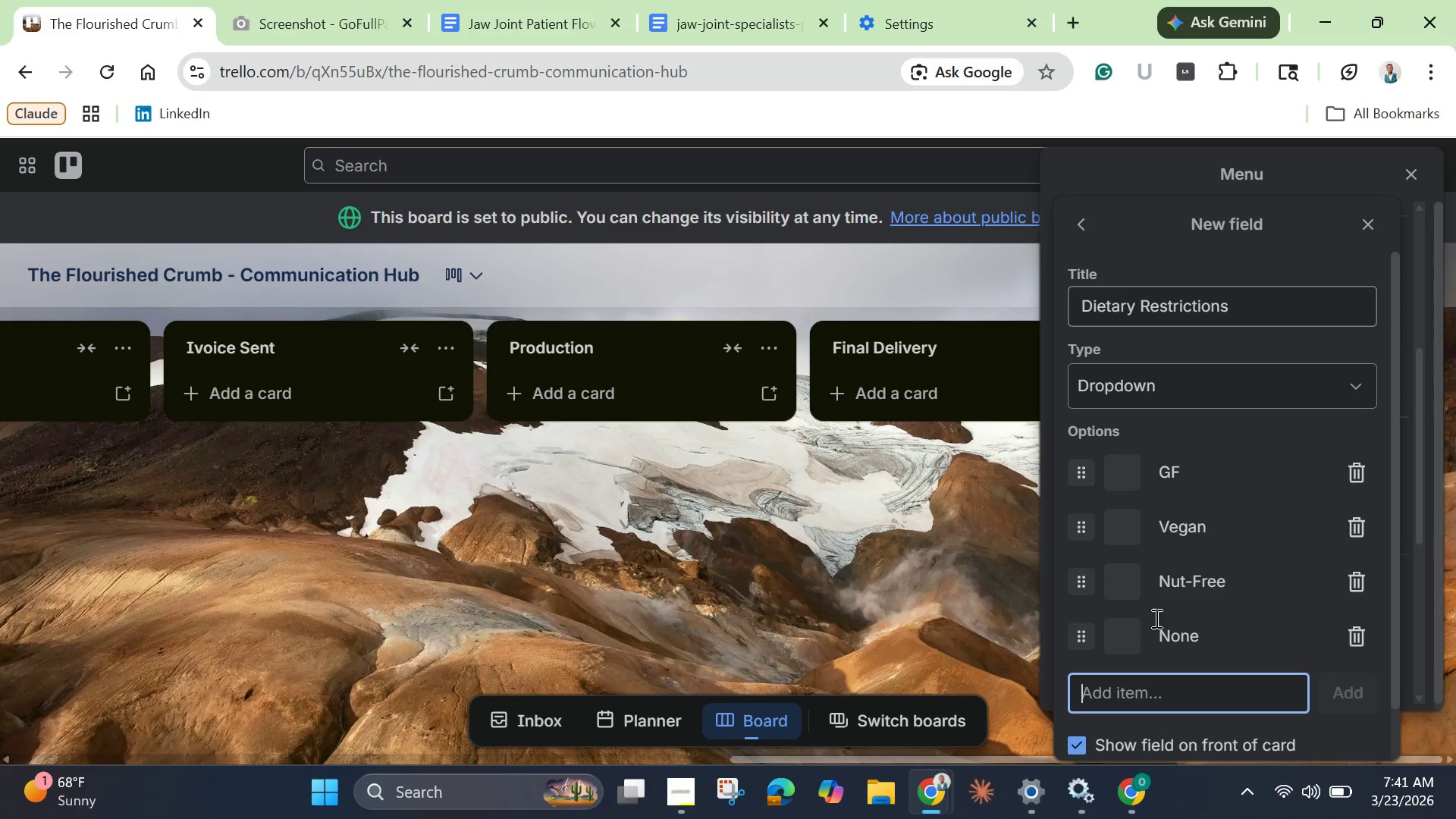 
scroll: coordinate [1172, 598], scroll_direction: down, amount: 5.0
 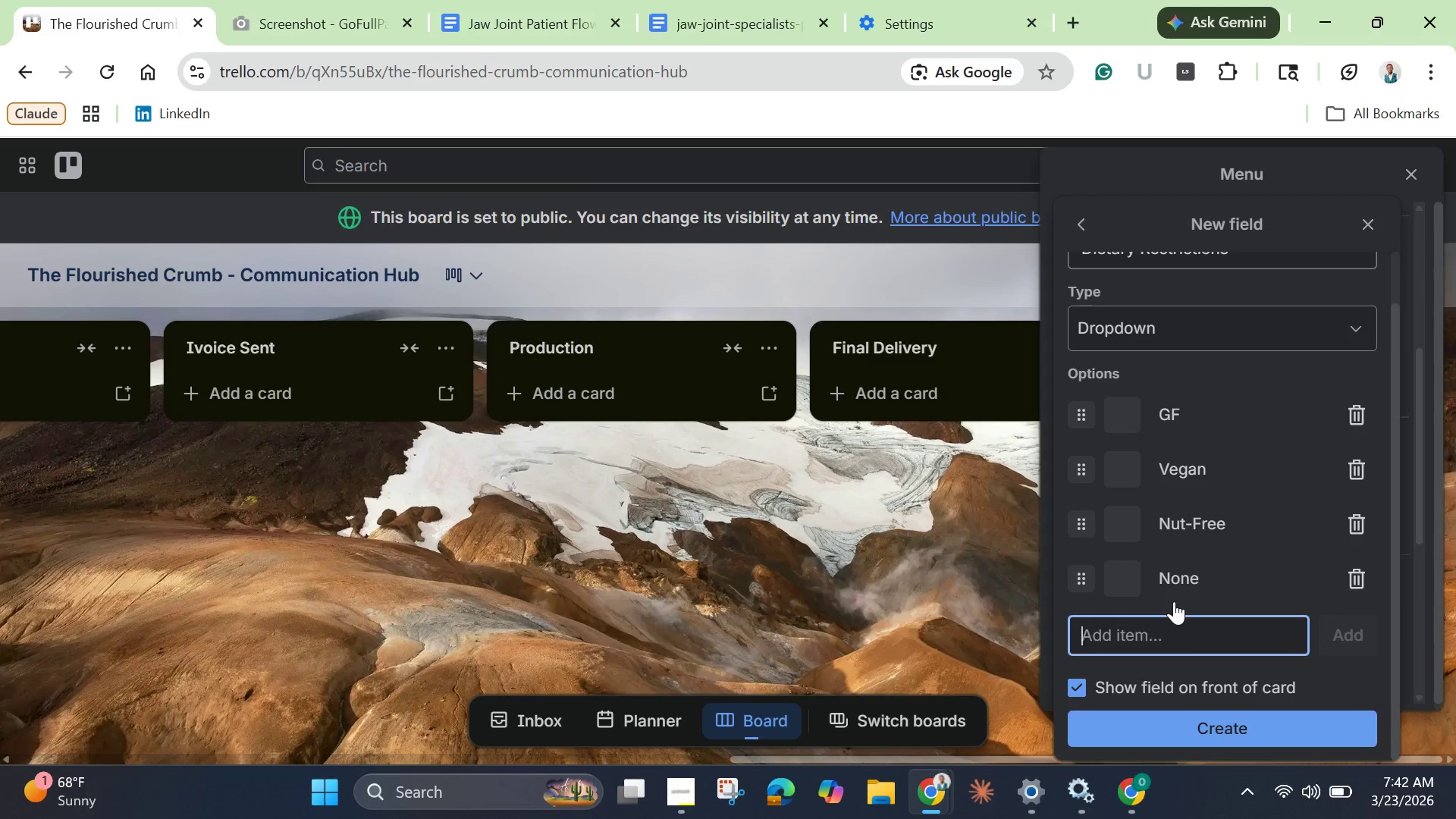 
wait(7.72)
 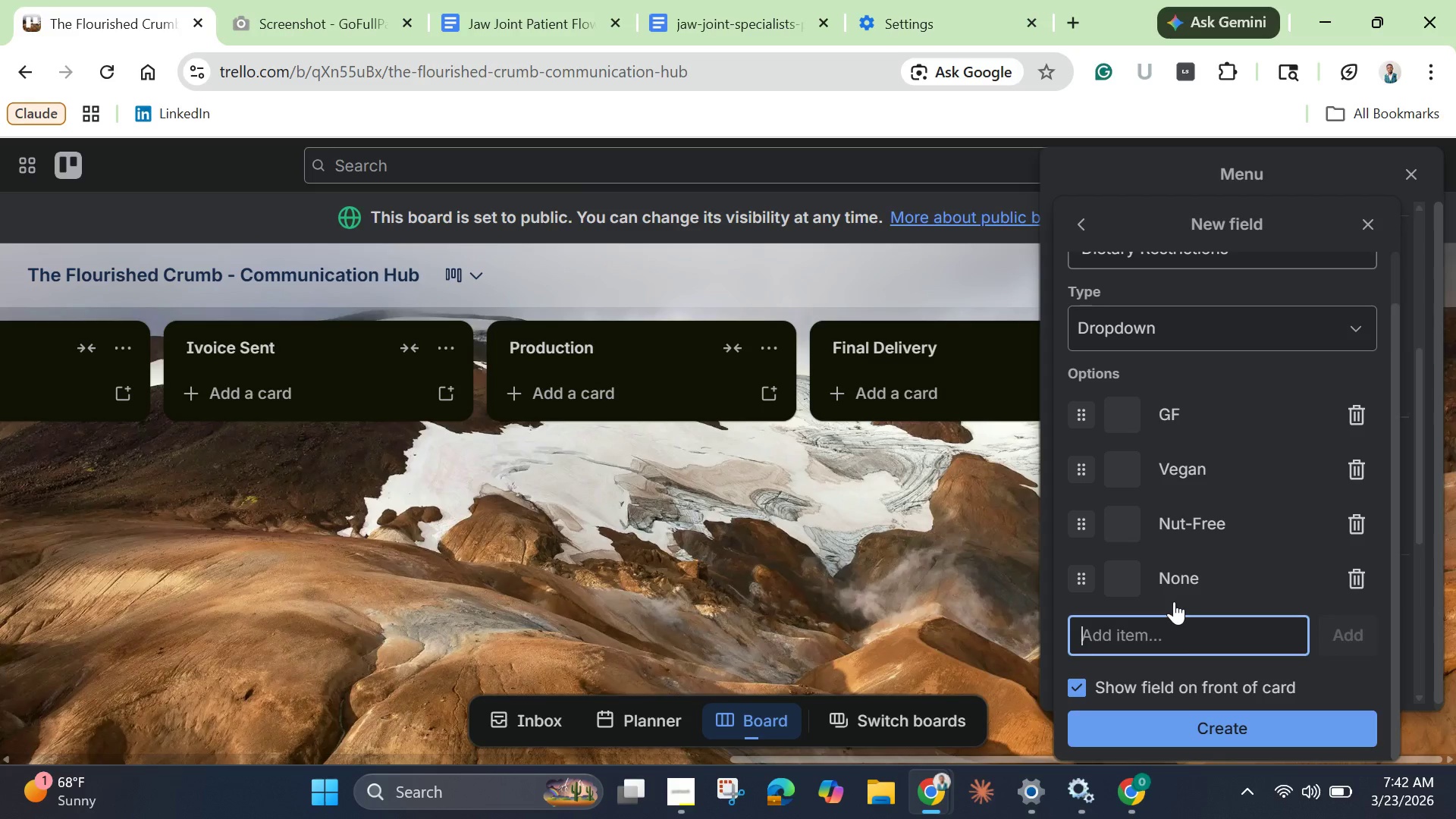 
scroll: coordinate [1176, 566], scroll_direction: up, amount: 1.0
 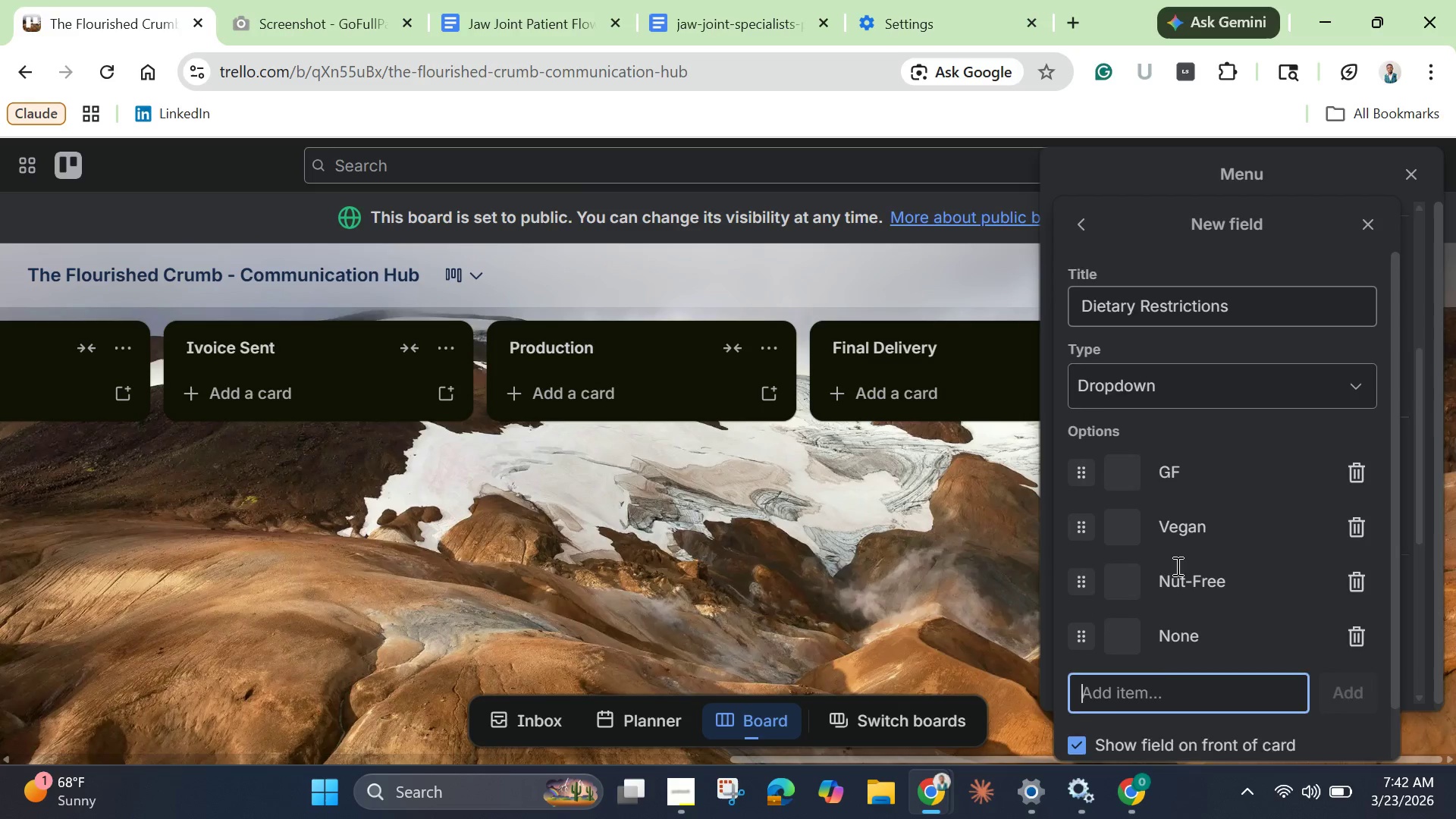 
scroll: coordinate [1178, 566], scroll_direction: down, amount: 3.0
 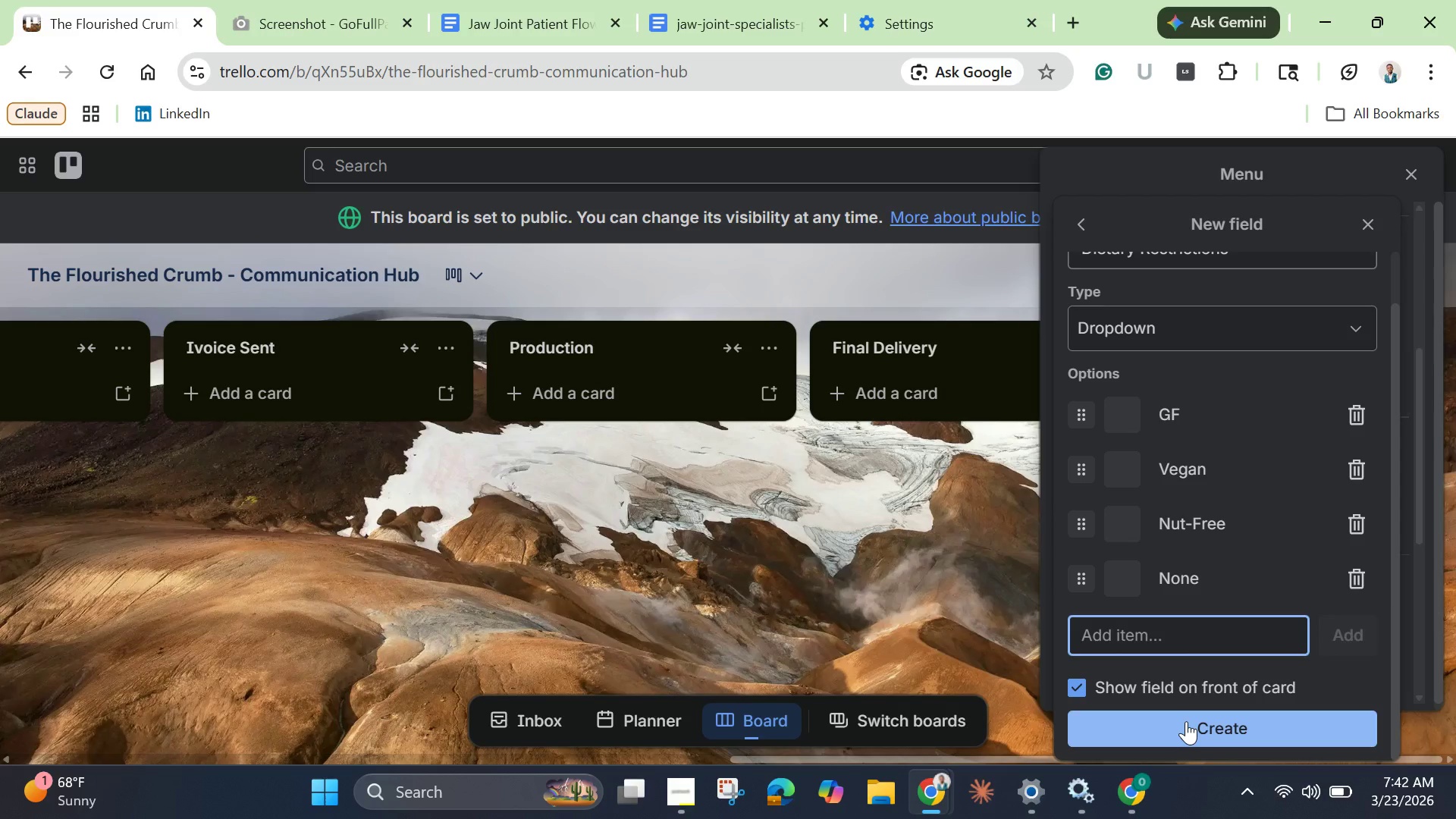 
left_click([1186, 721])
 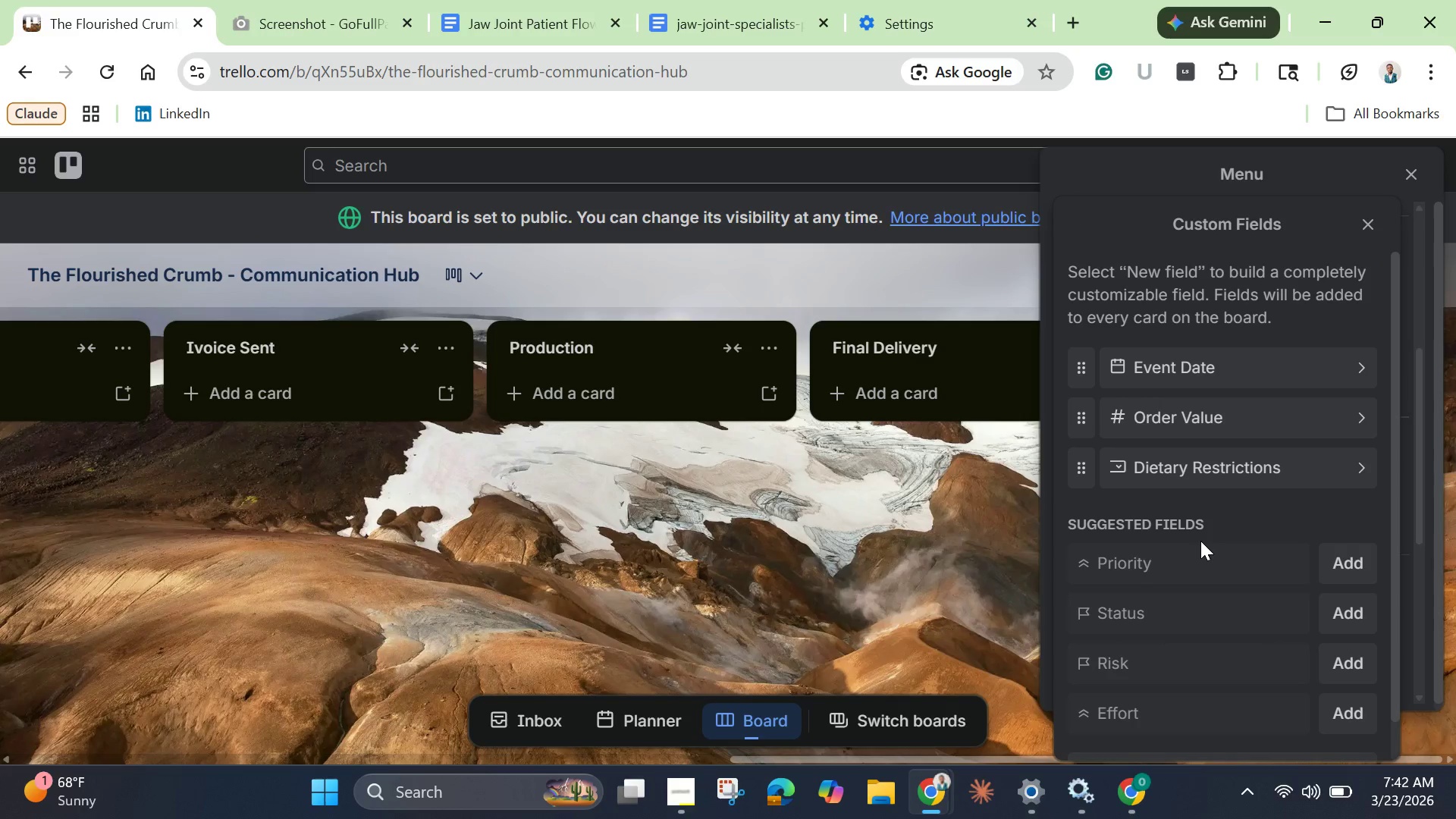 
scroll: coordinate [1202, 554], scroll_direction: down, amount: 3.0
 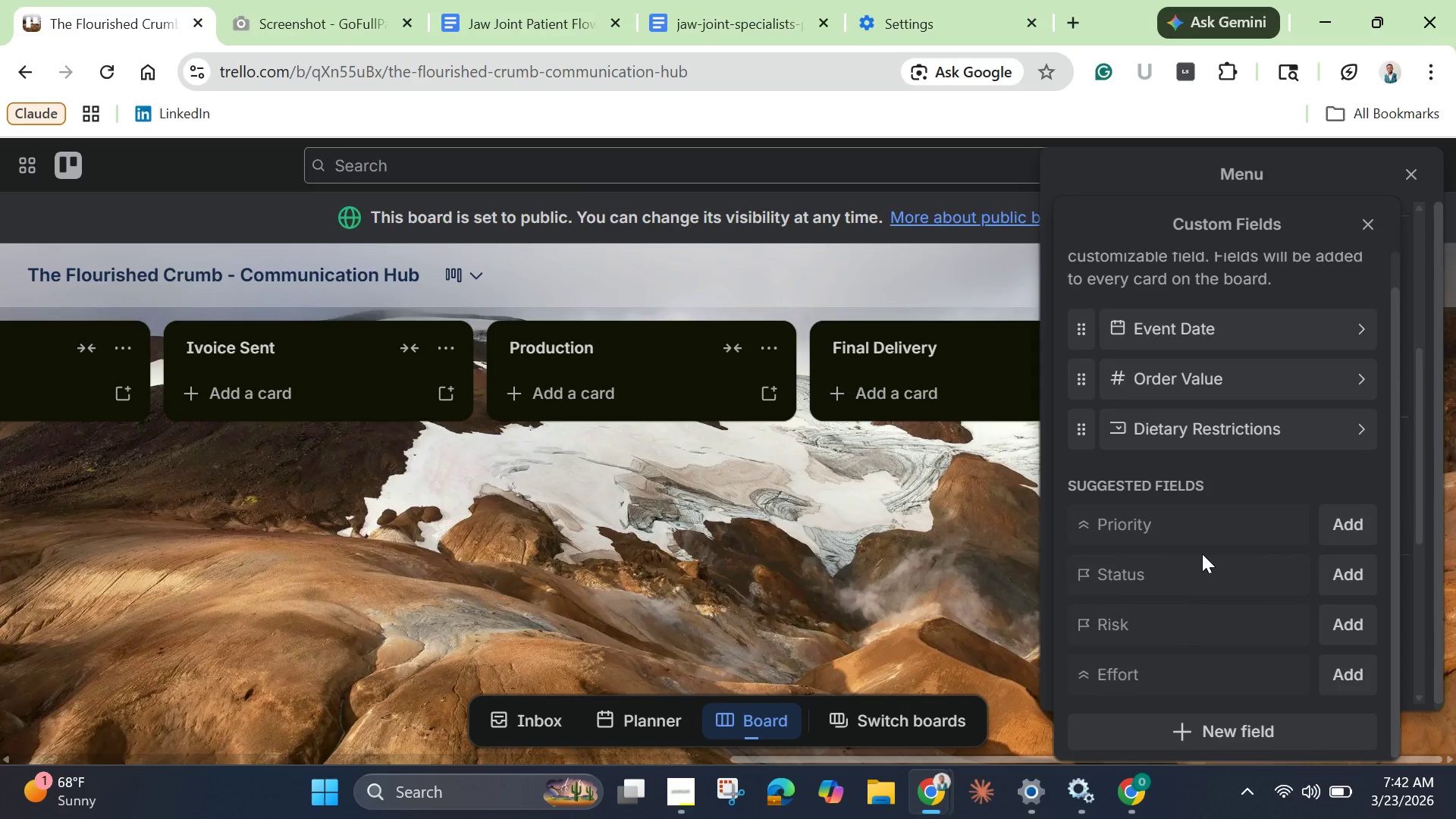 
scroll: coordinate [1202, 554], scroll_direction: up, amount: 2.0
 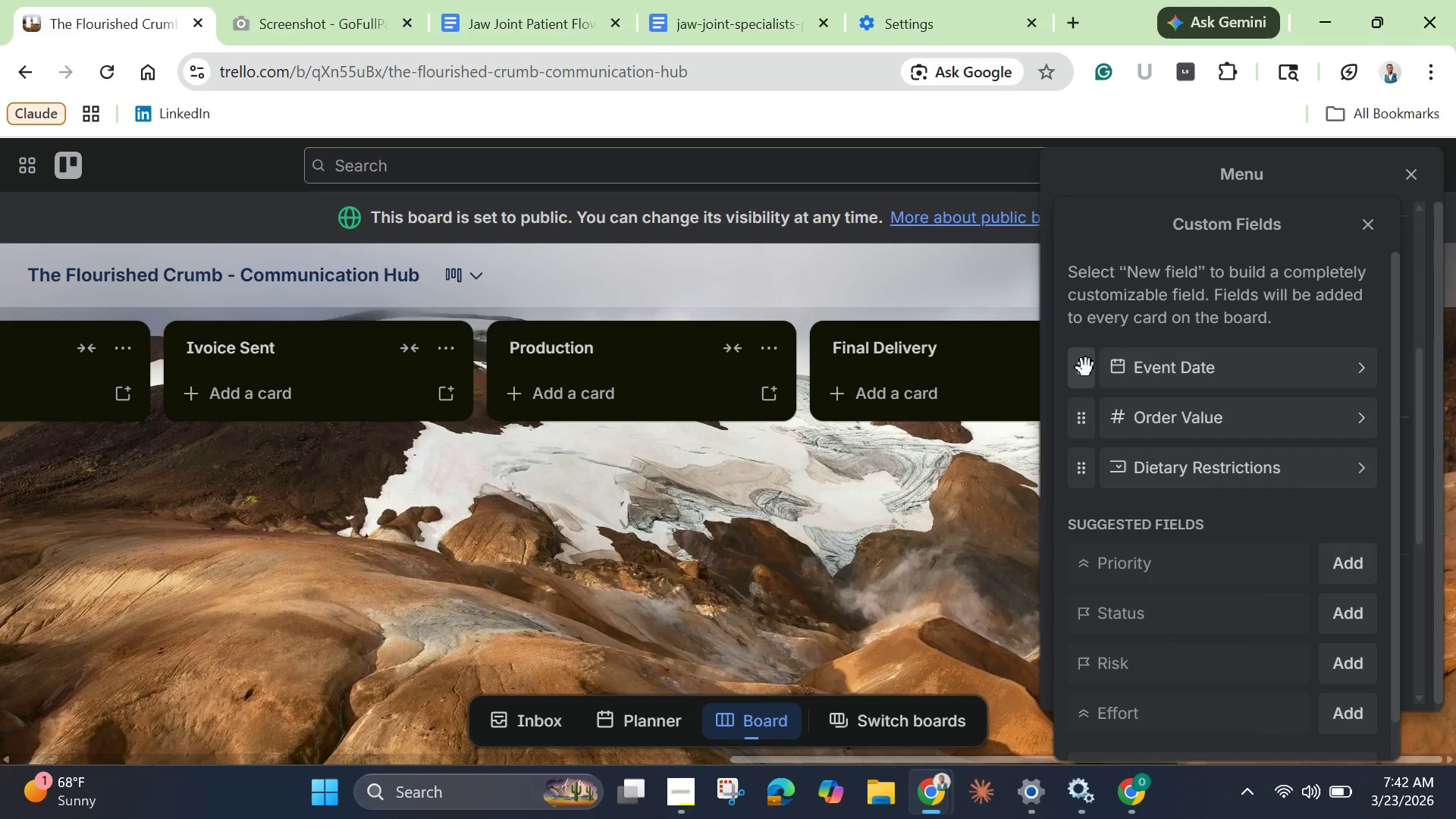 
left_click([1086, 383])
 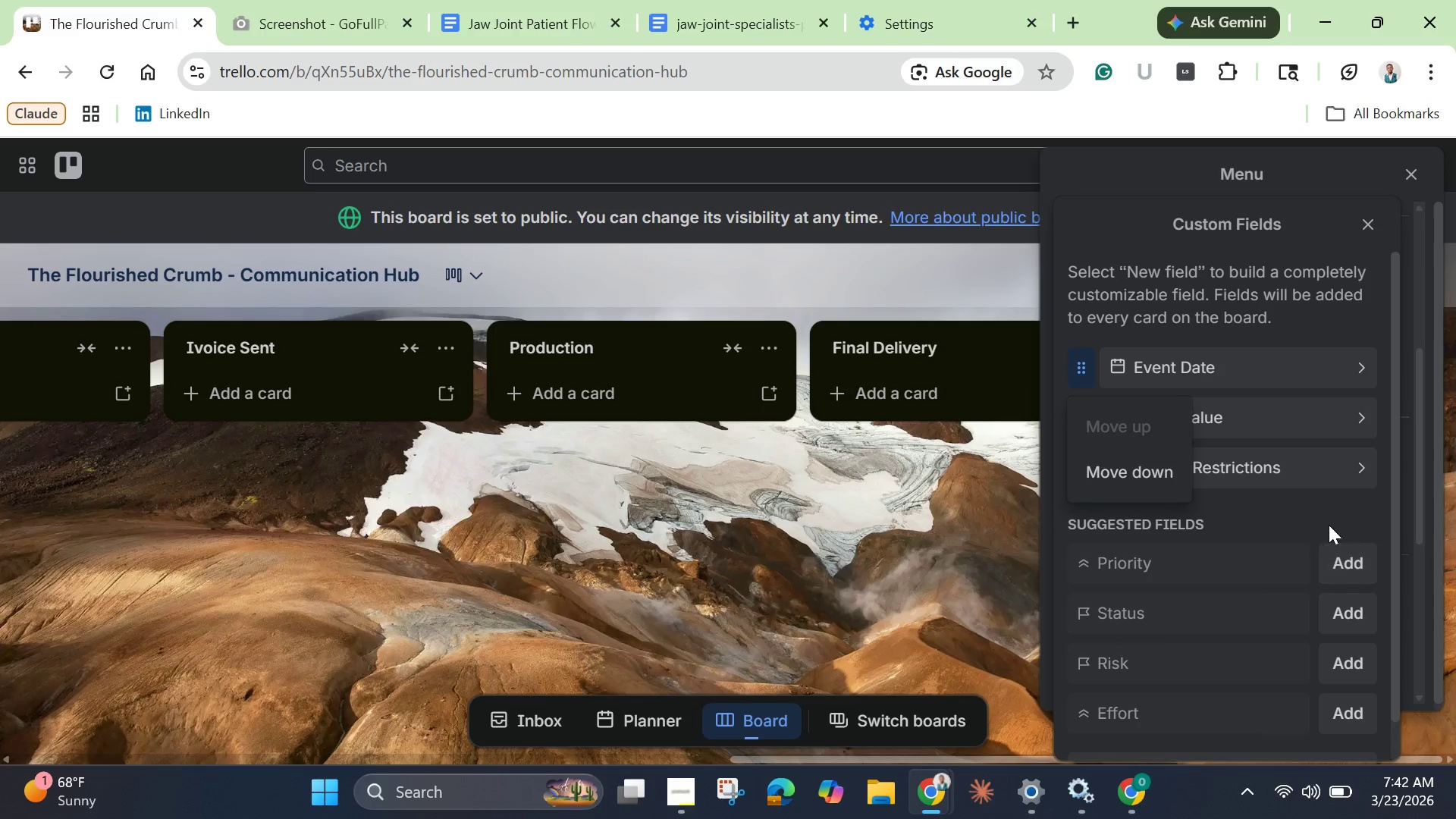 
left_click([1346, 511])
 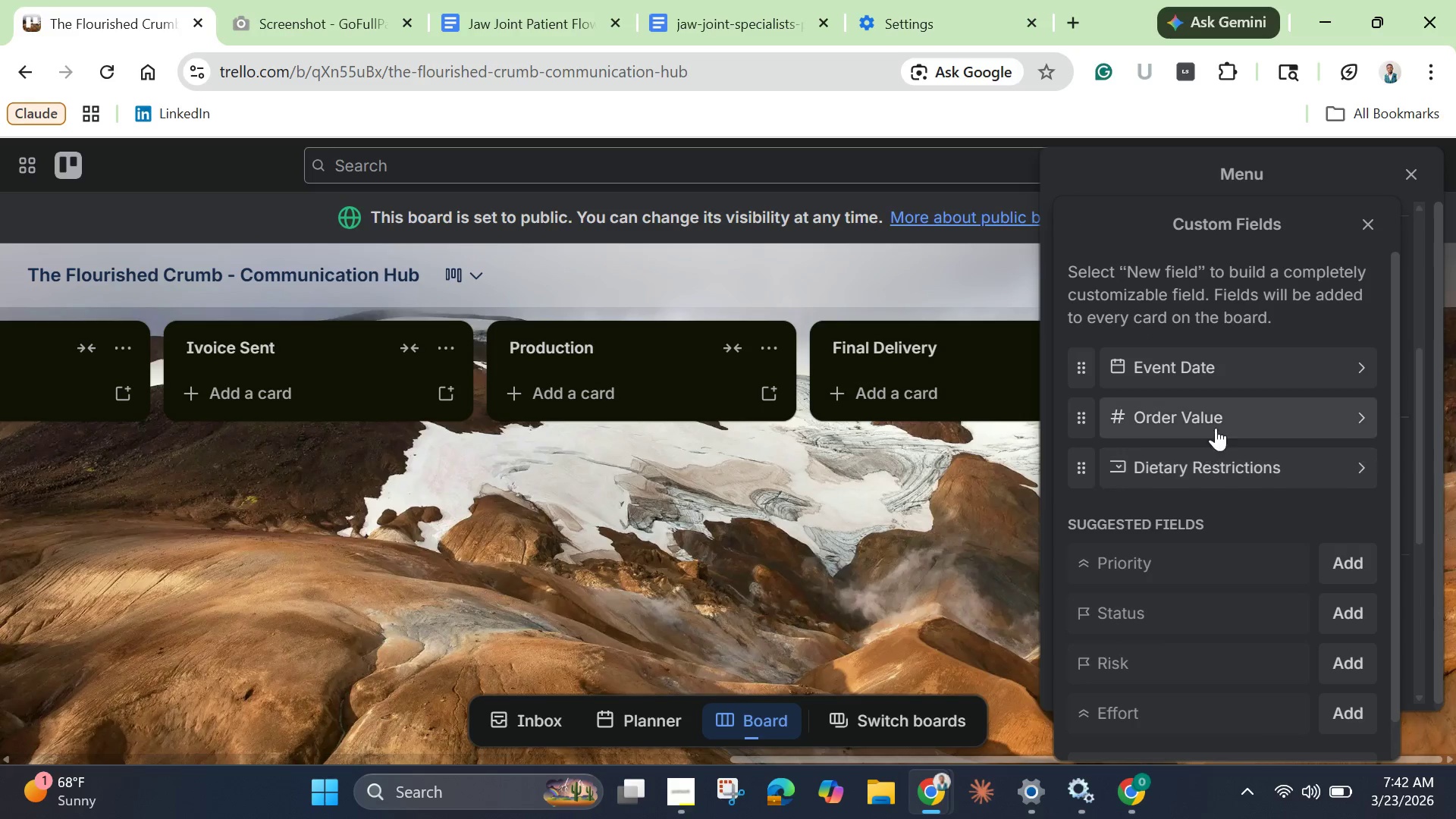 
left_click([1217, 416])
 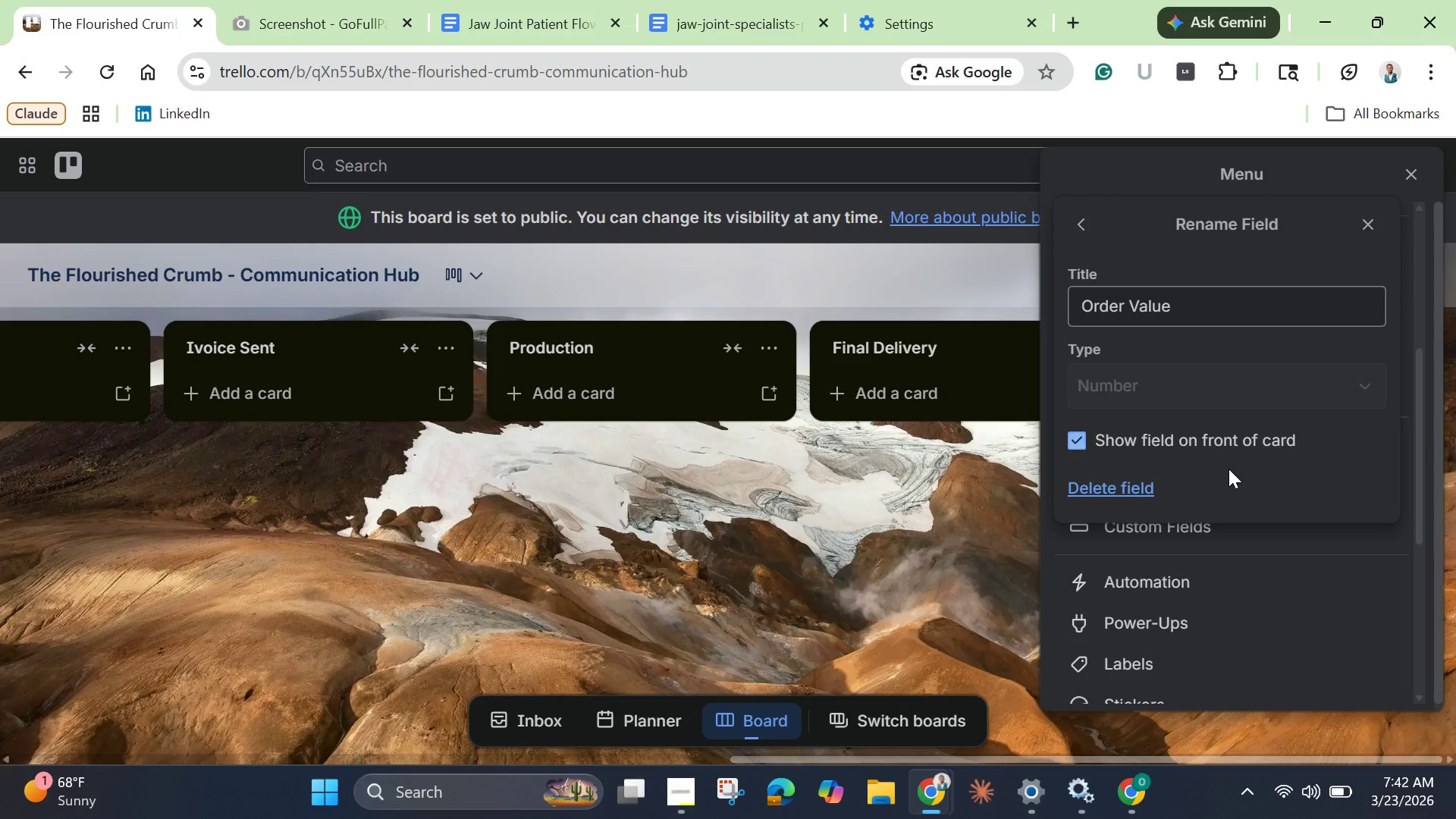 
scroll: coordinate [1231, 485], scroll_direction: down, amount: 1.0
 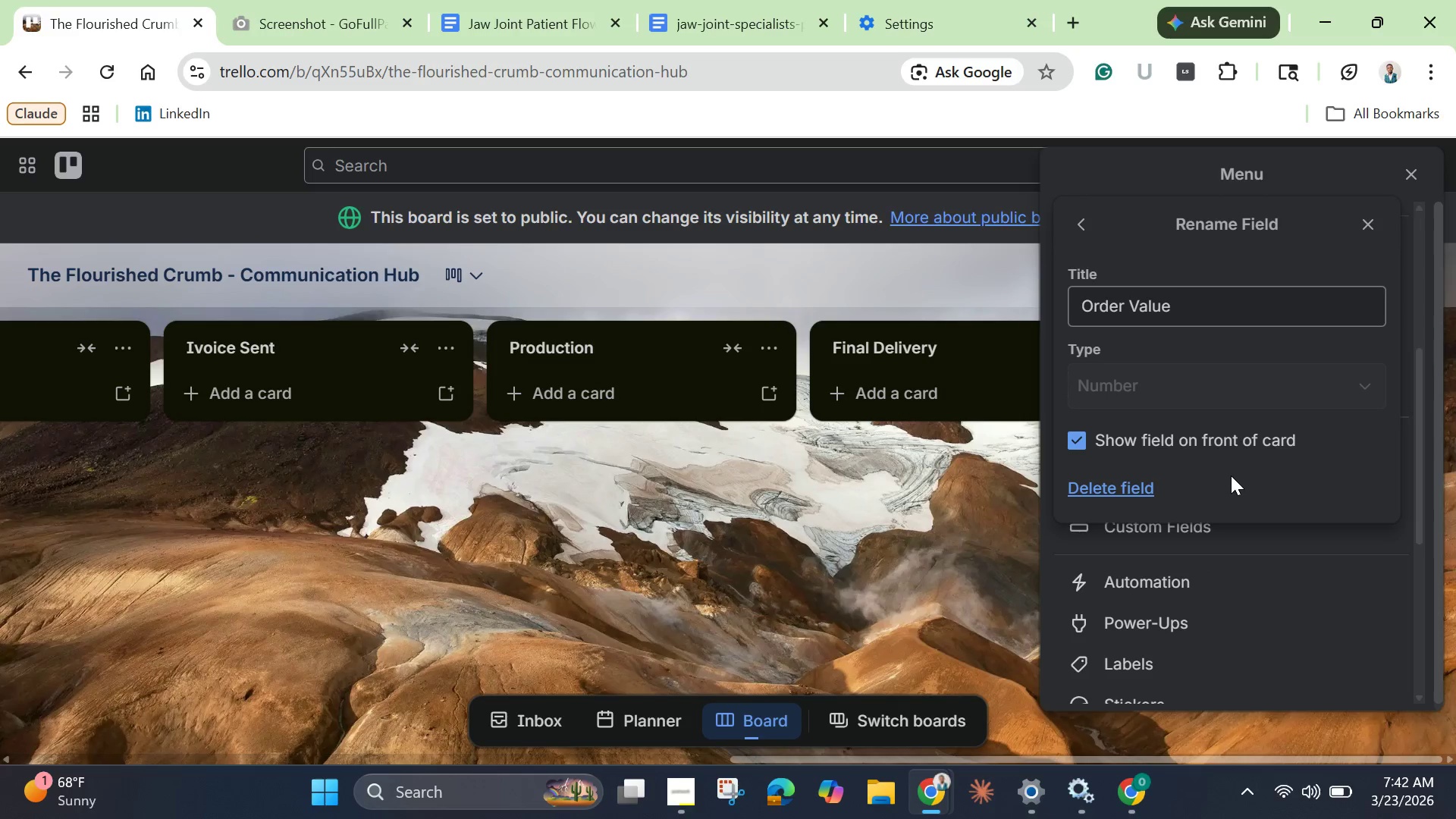 
scroll: coordinate [1231, 475], scroll_direction: up, amount: 2.0
 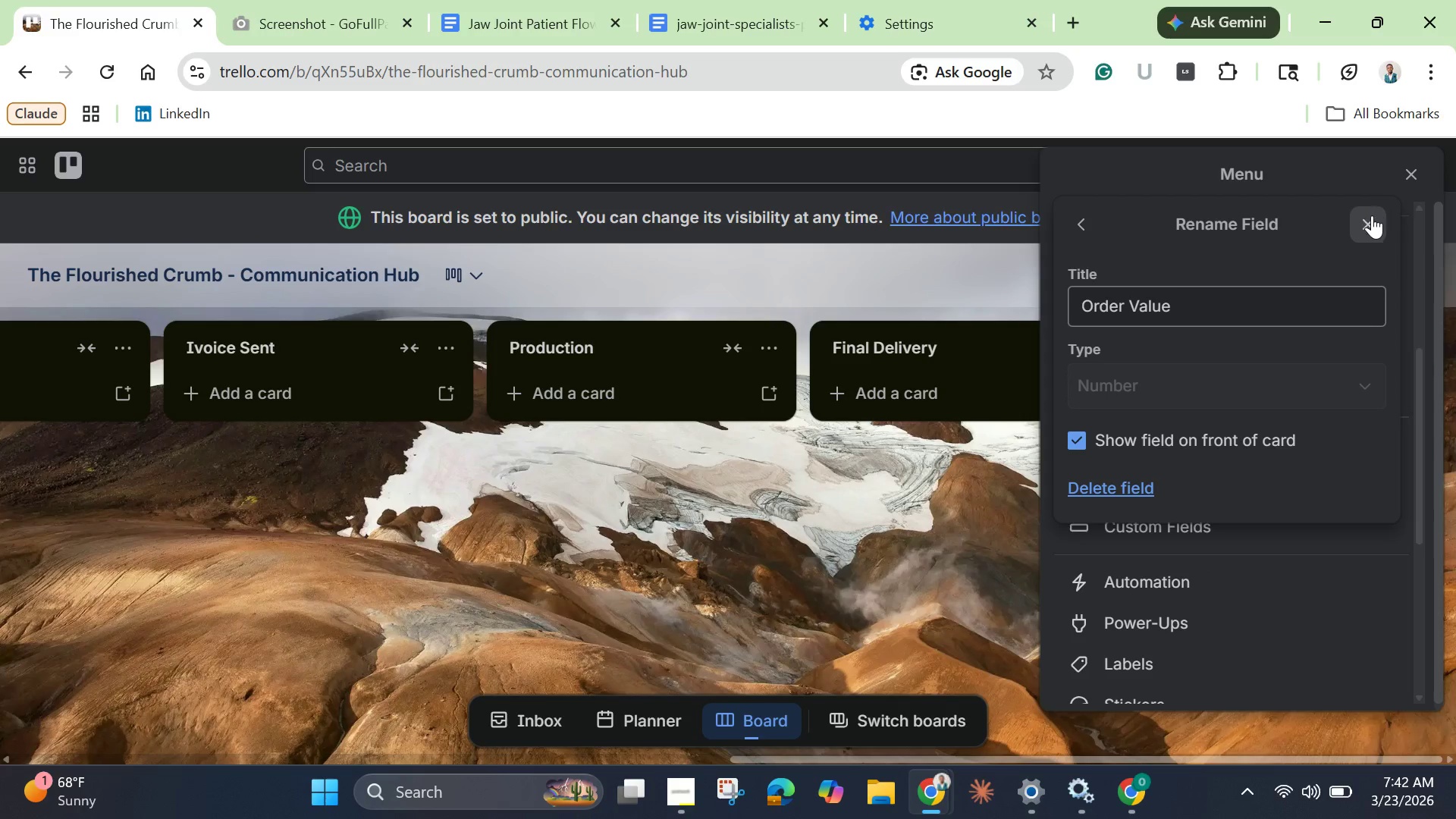 
left_click([1372, 218])
 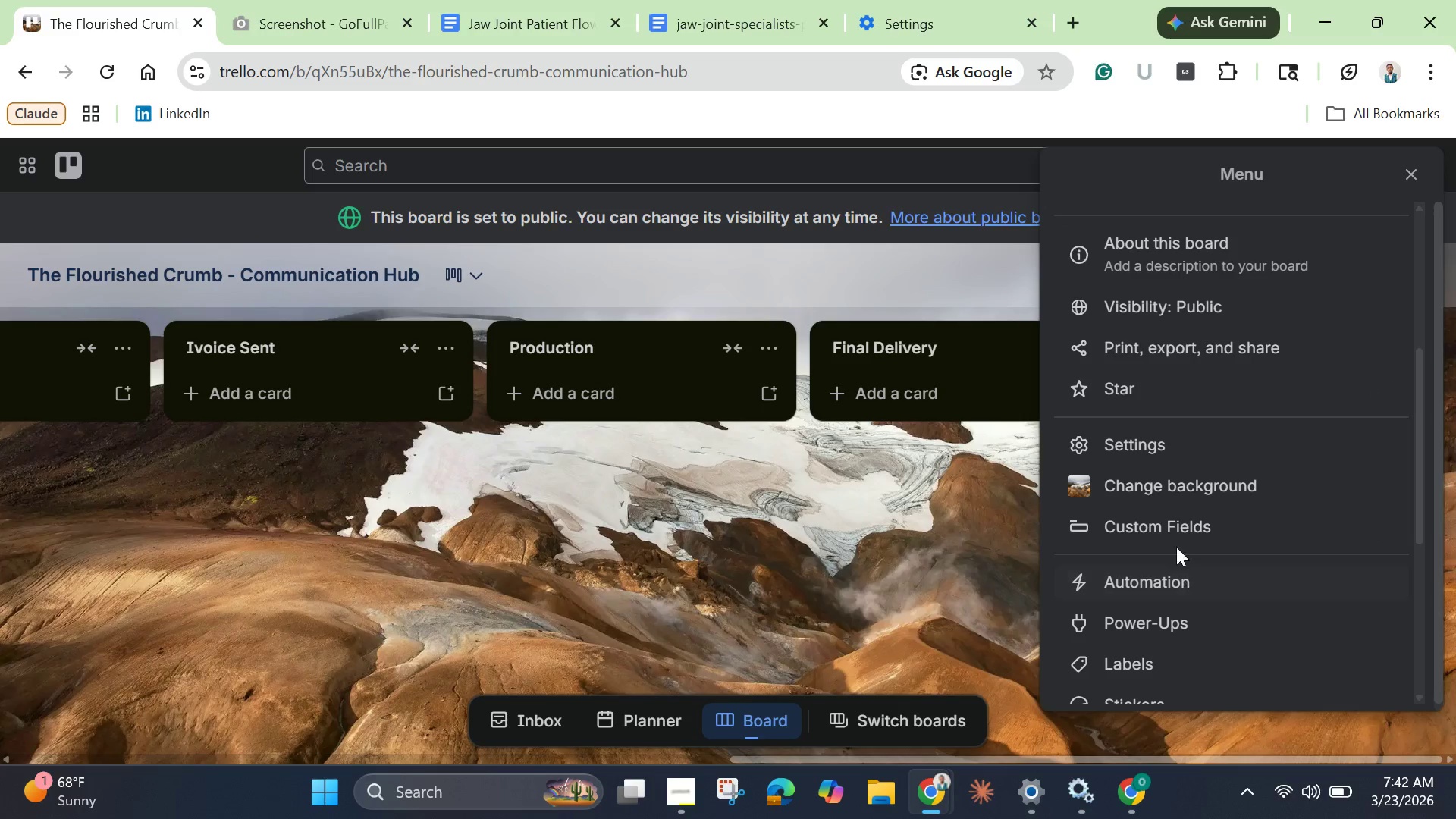 
left_click([1172, 538])
 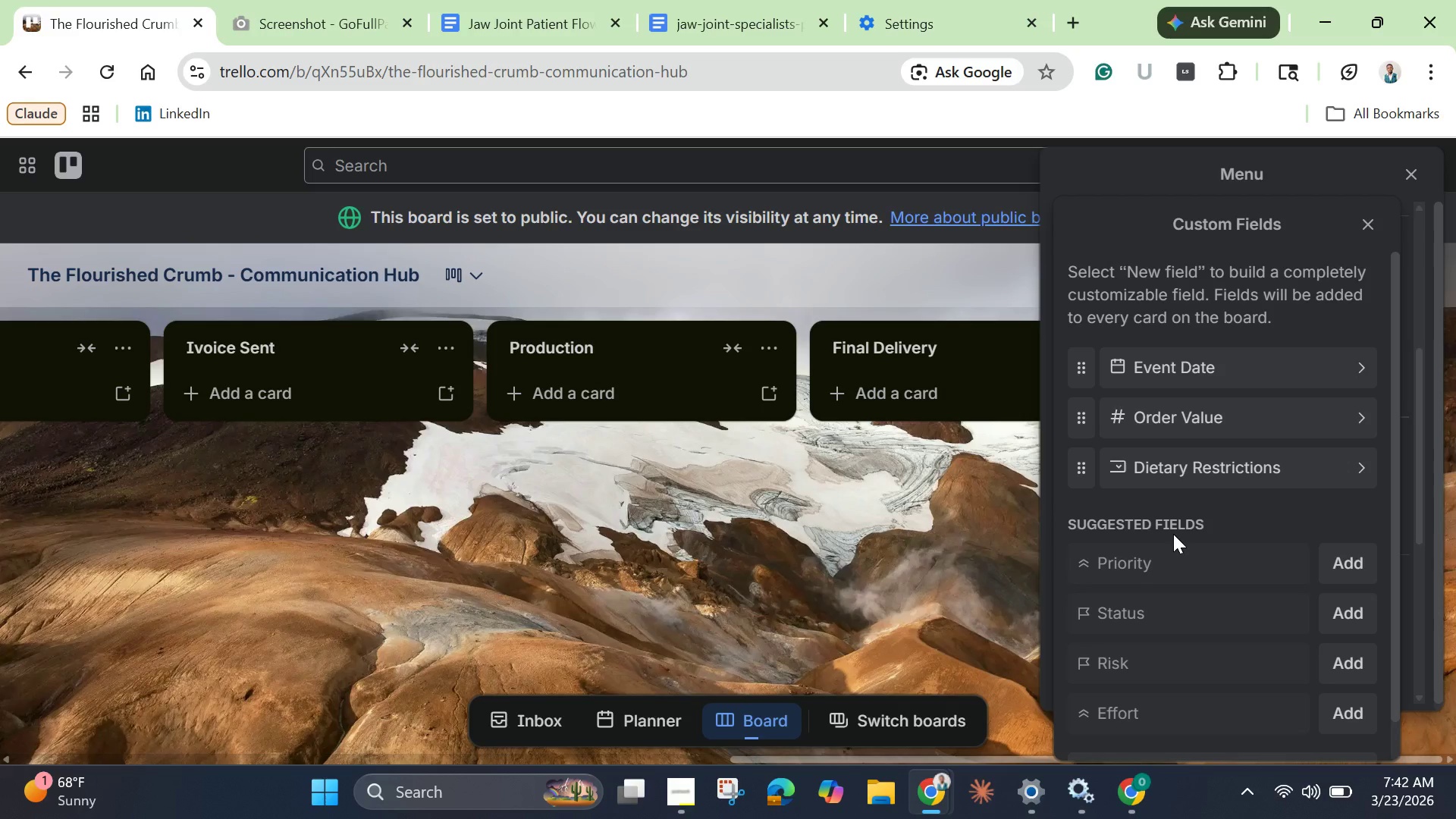 
wait(20.16)
 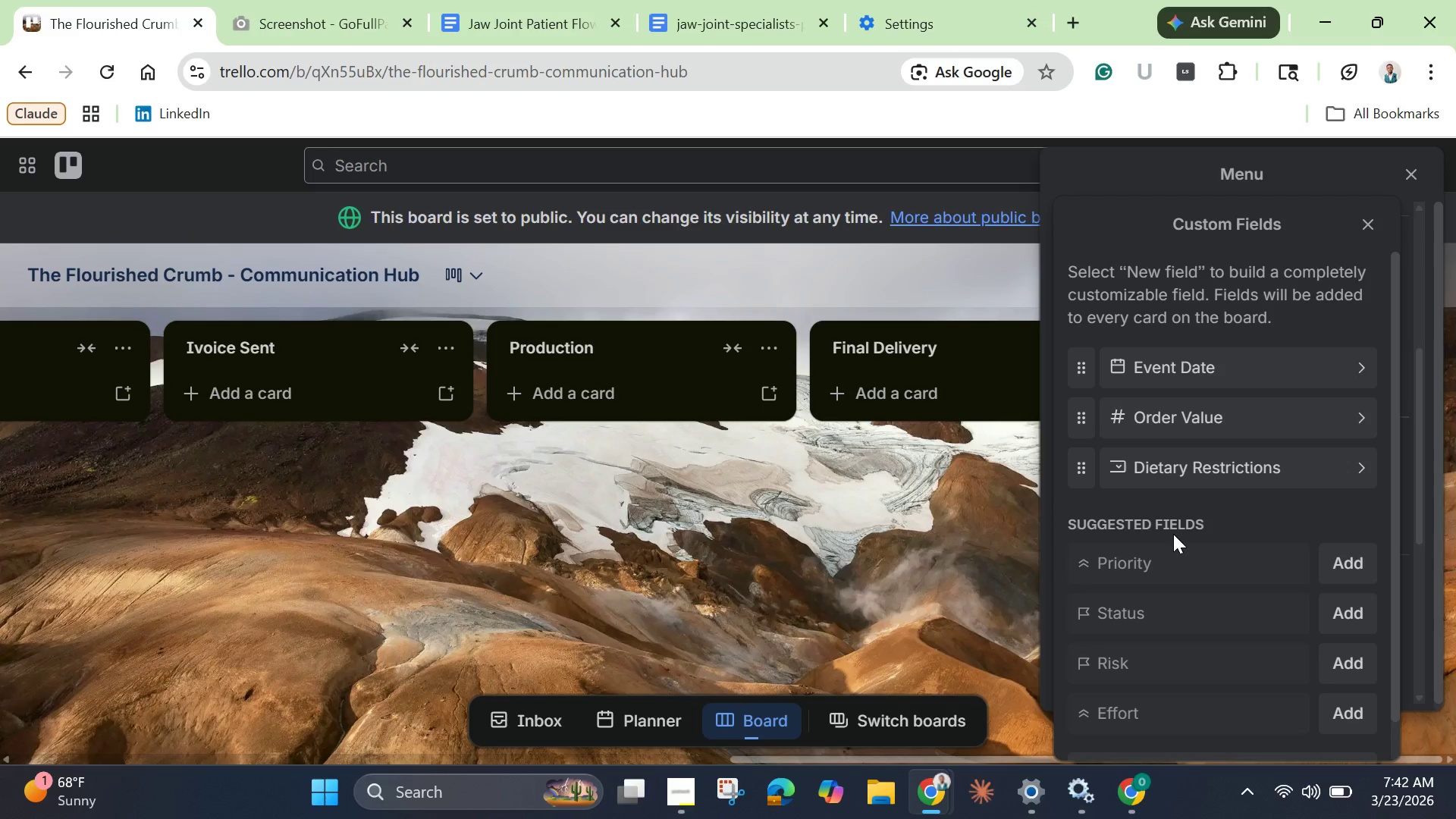 
mouse_move([745, 758])
 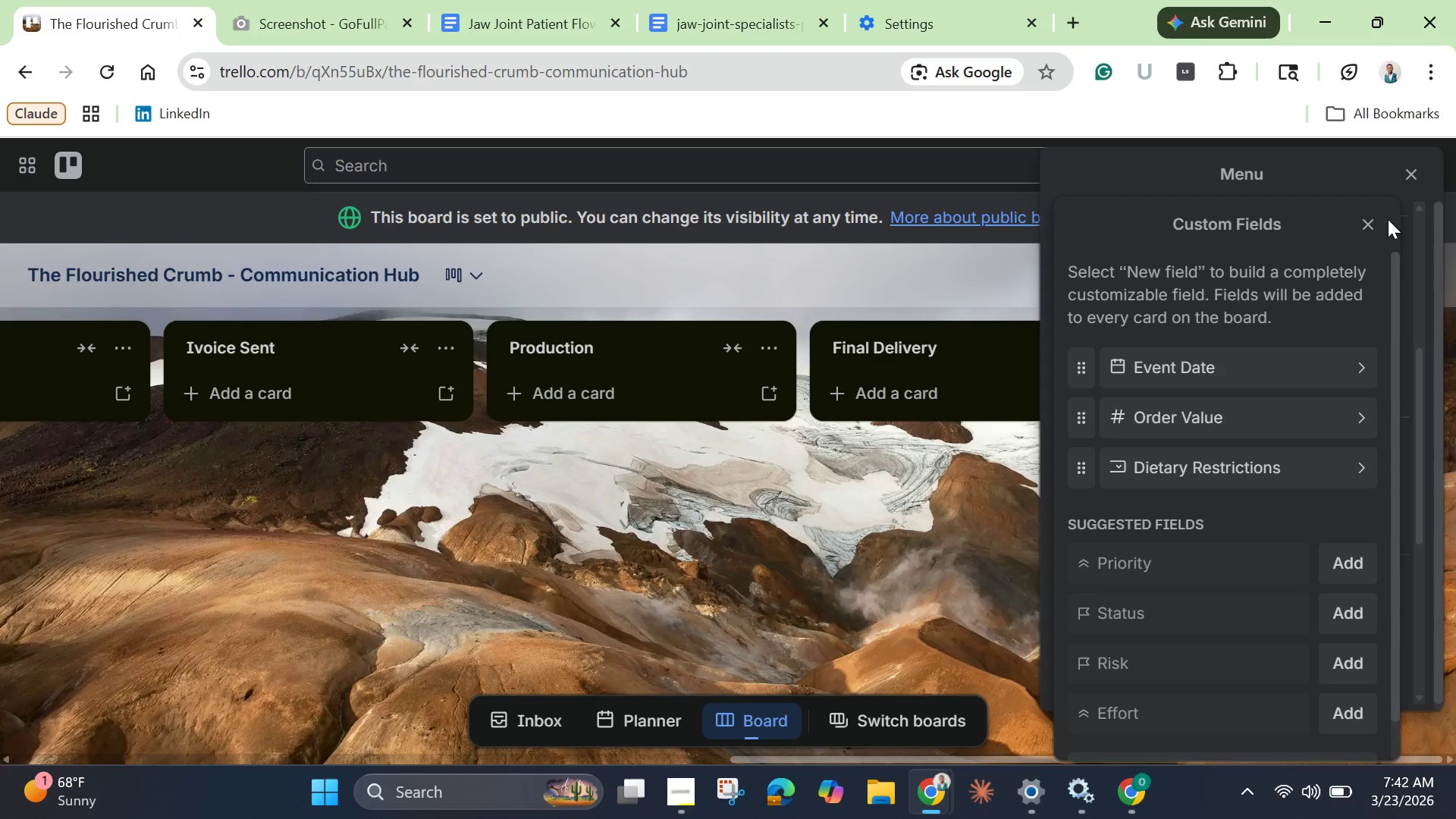 
left_click([1377, 221])
 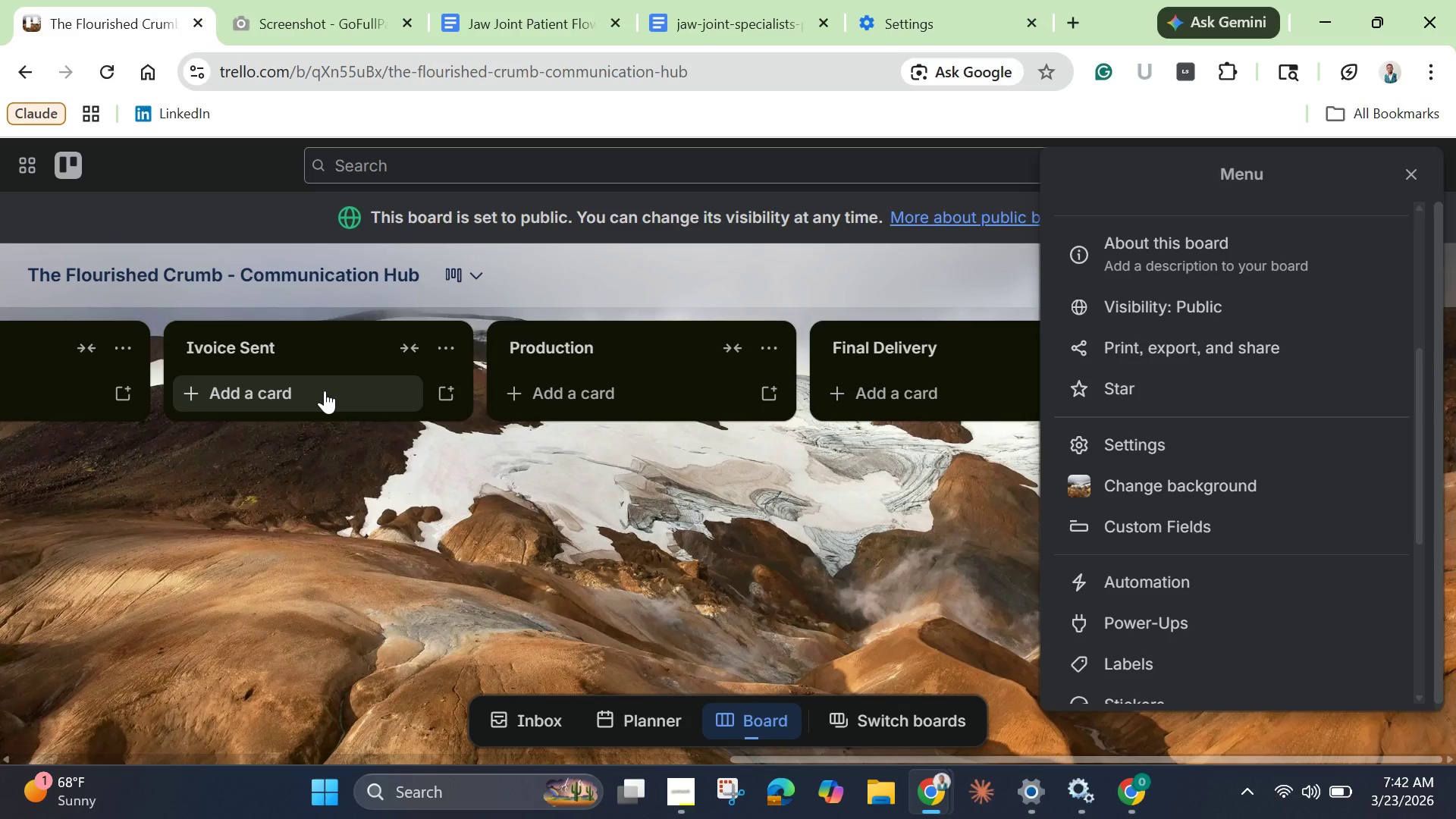 
wait(7.78)
 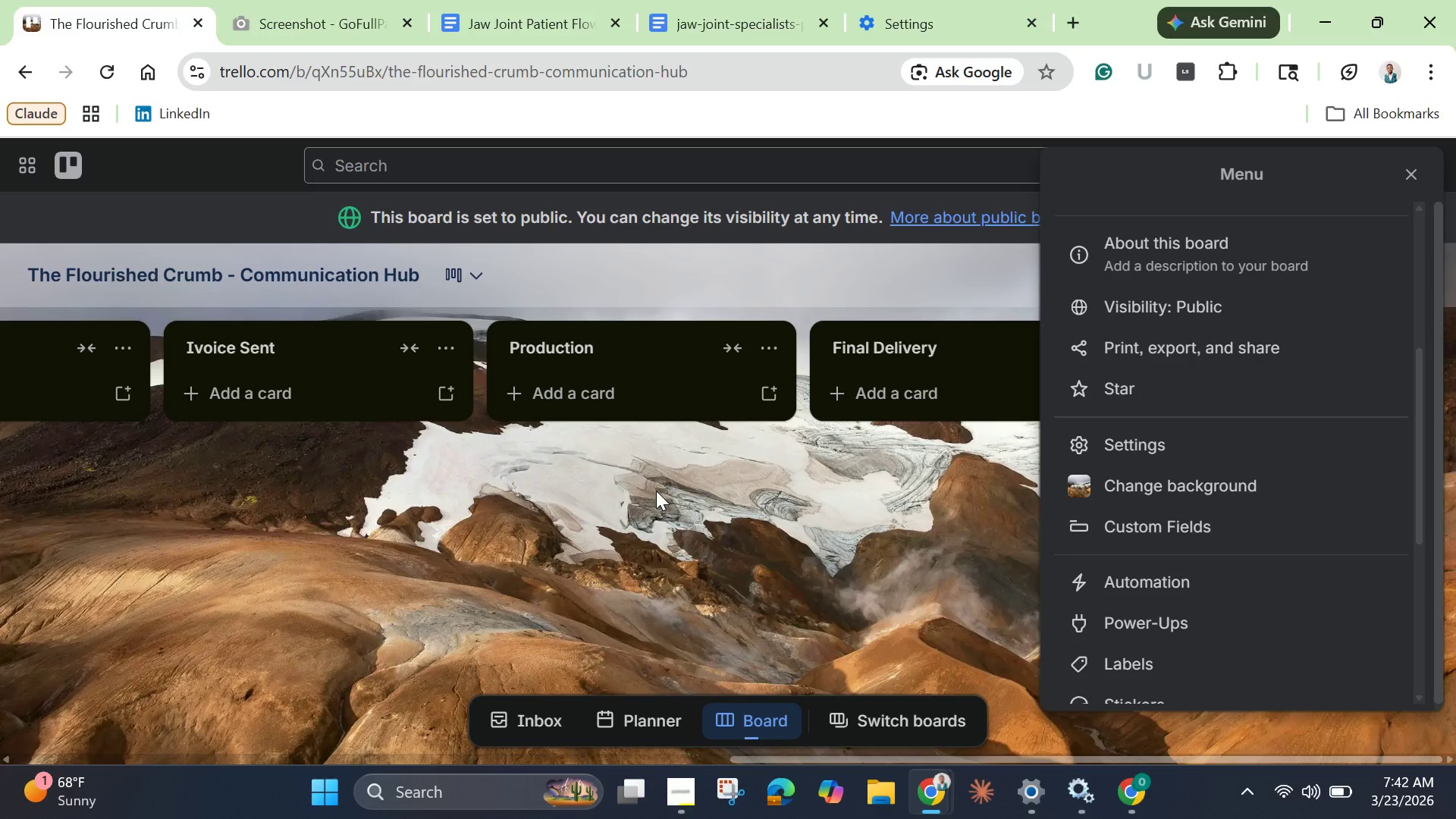 
left_click([1412, 176])
 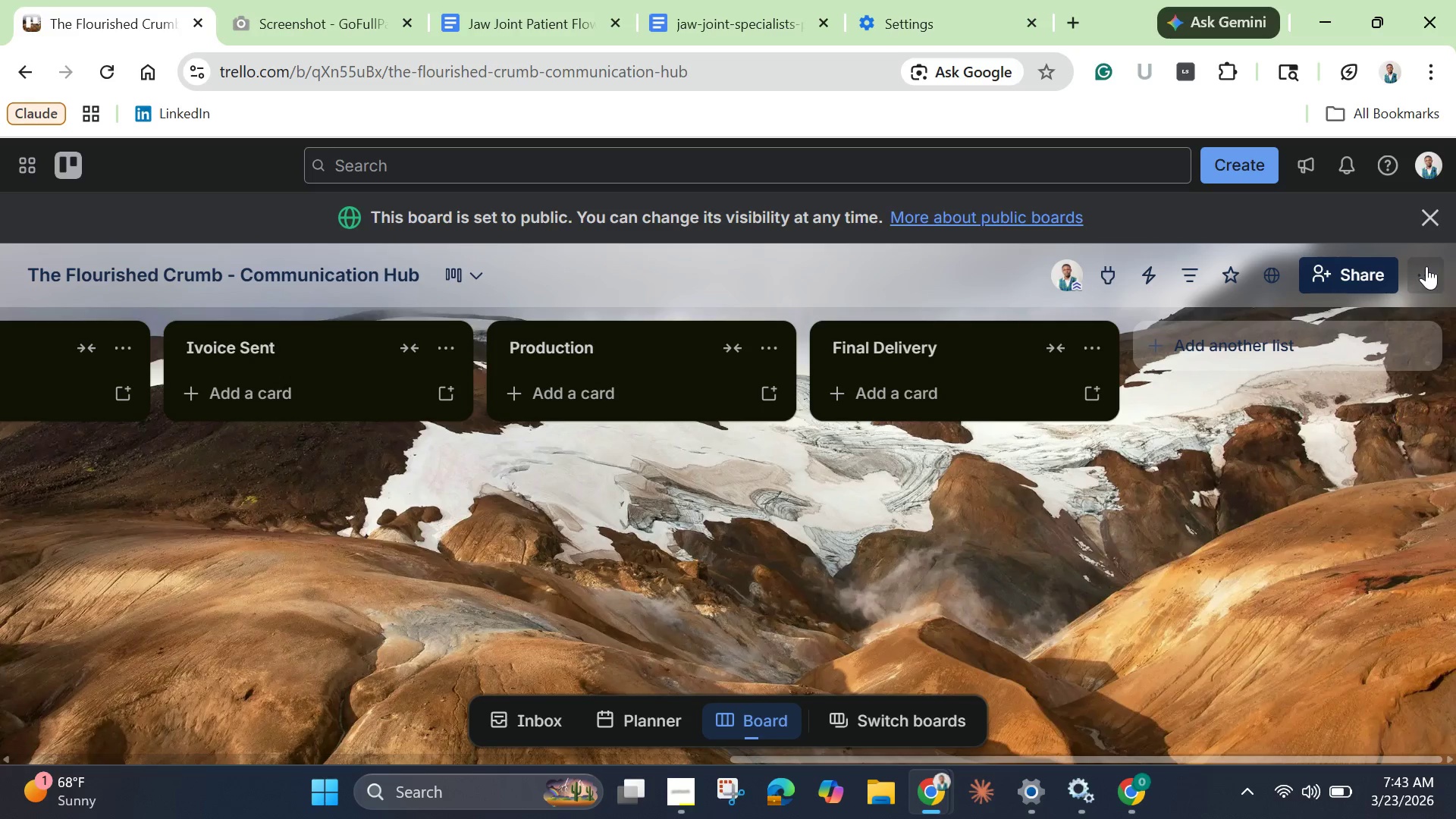 
scroll: coordinate [1133, 606], scroll_direction: down, amount: 3.0
 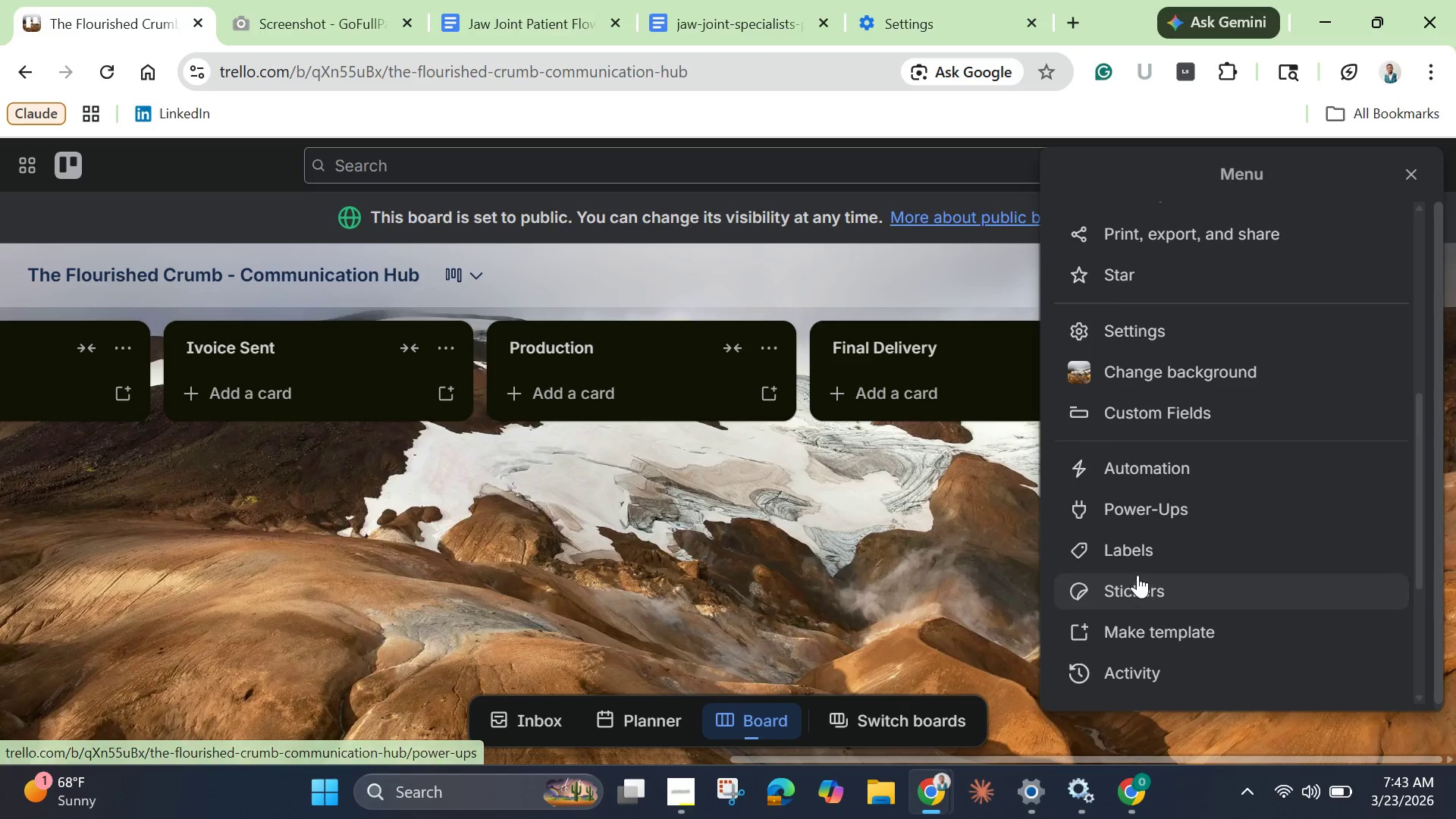 
left_click([1137, 557])
 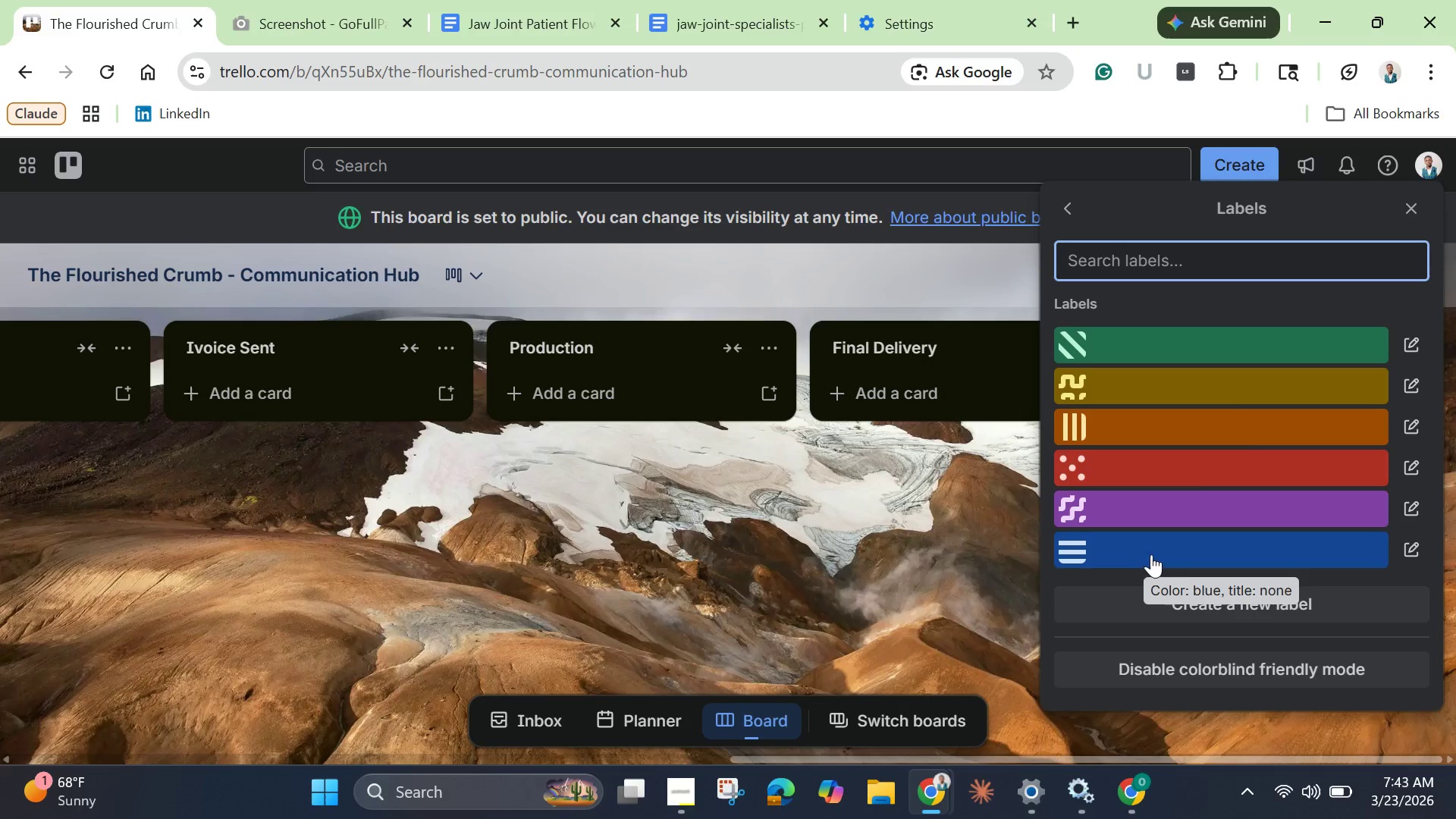 
wait(24.81)
 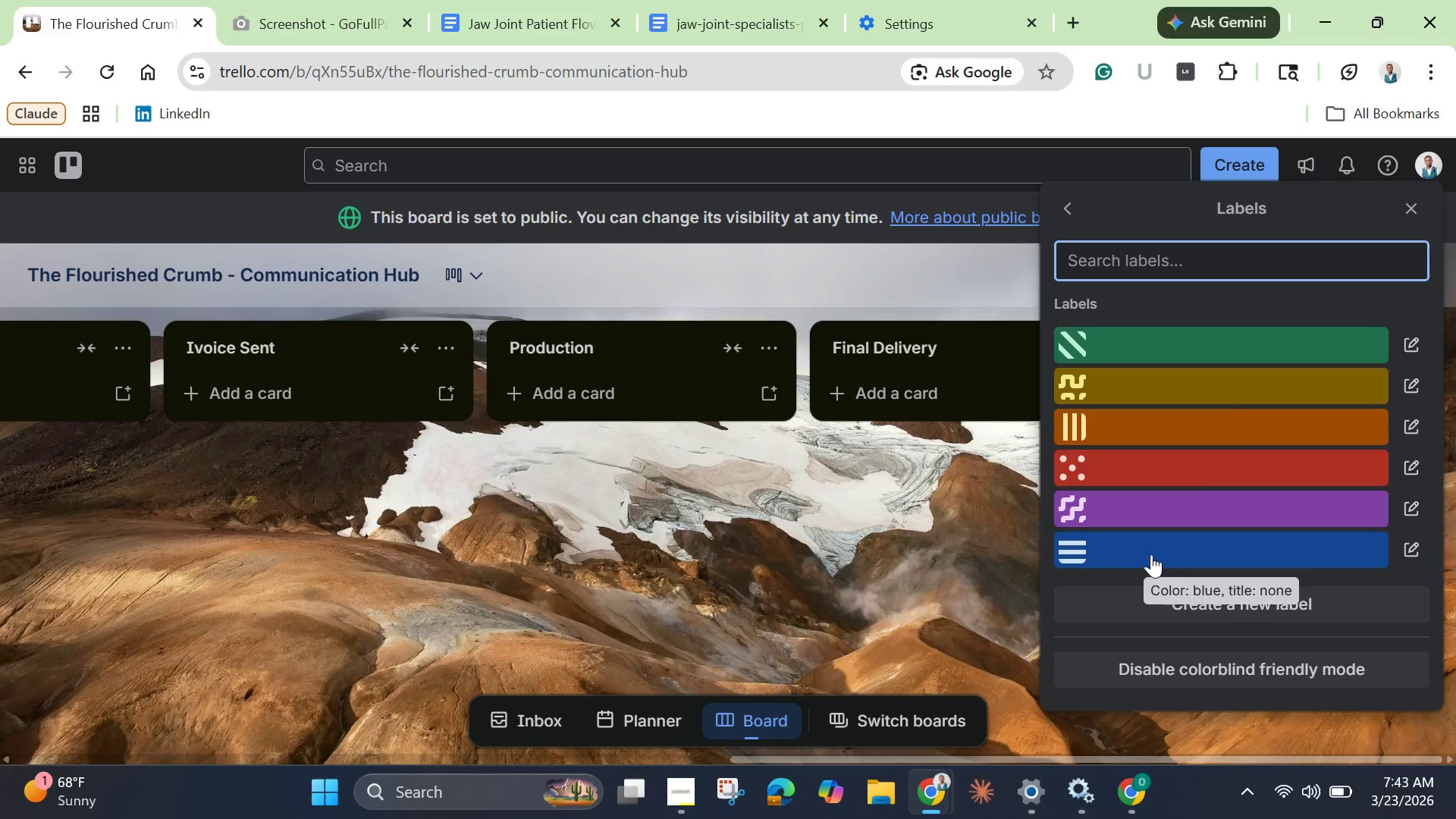 
left_click([1116, 459])
 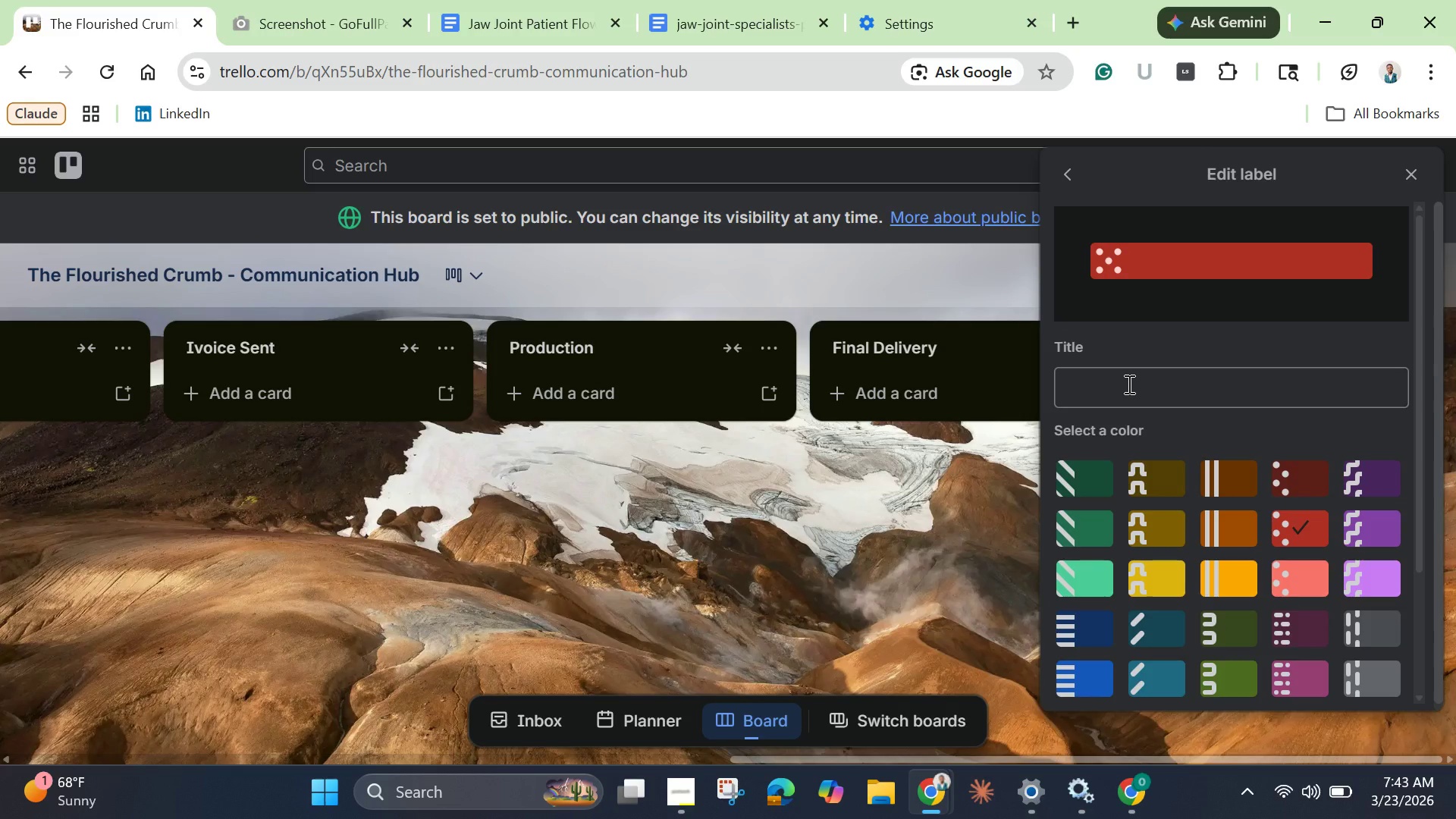 
left_click([1131, 378])
 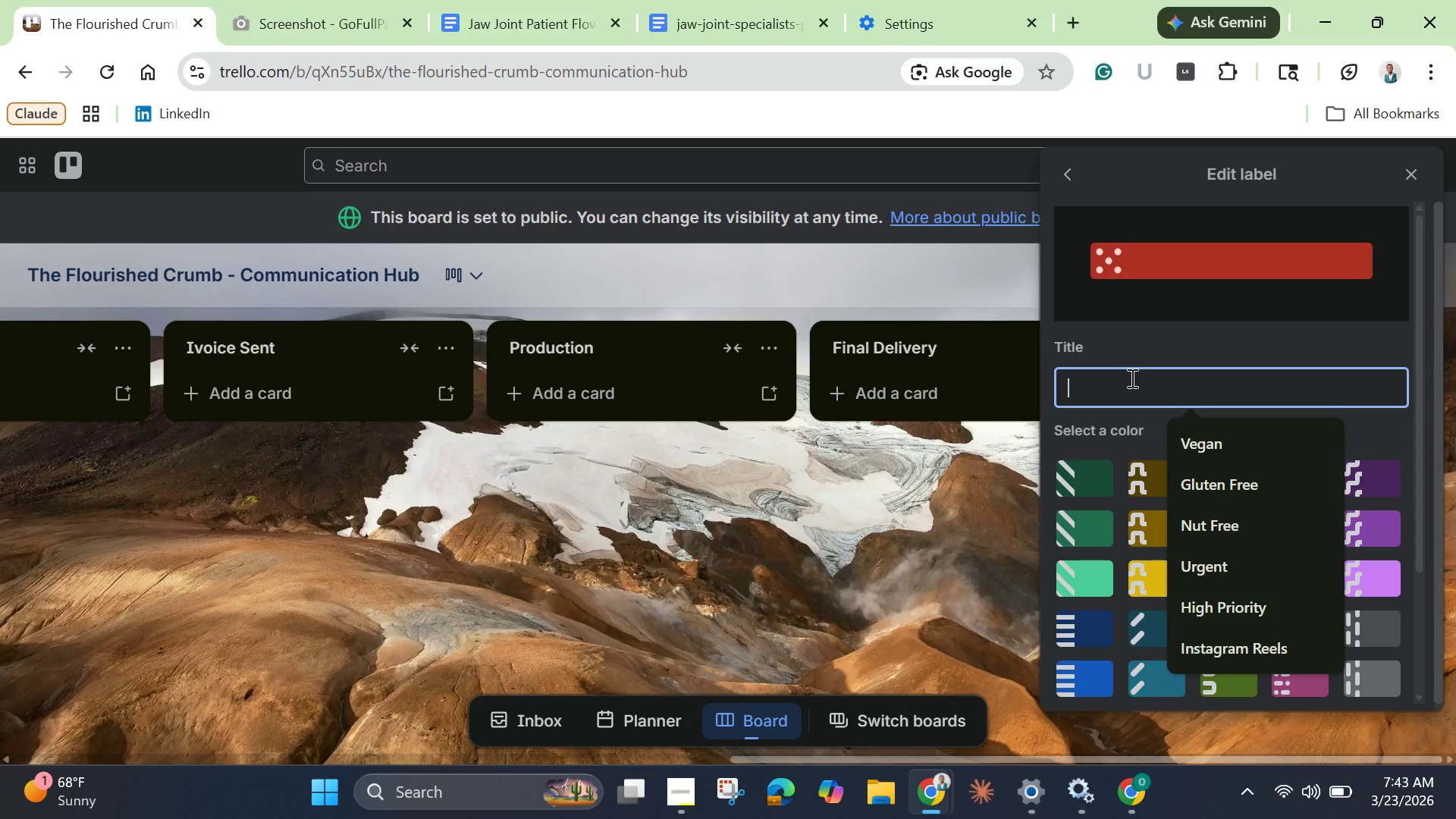 
type(Tiered)
 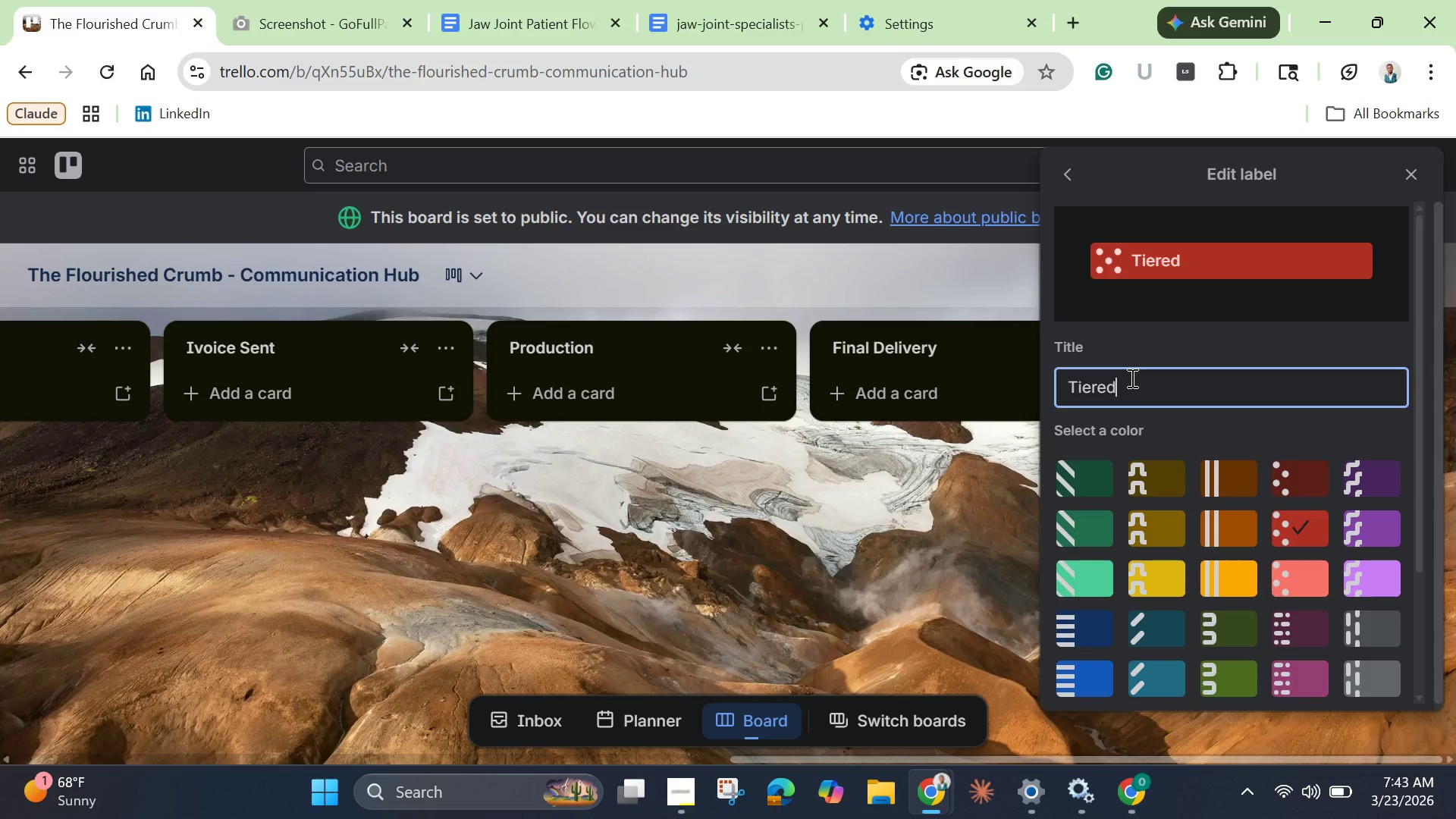 
wait(5.78)
 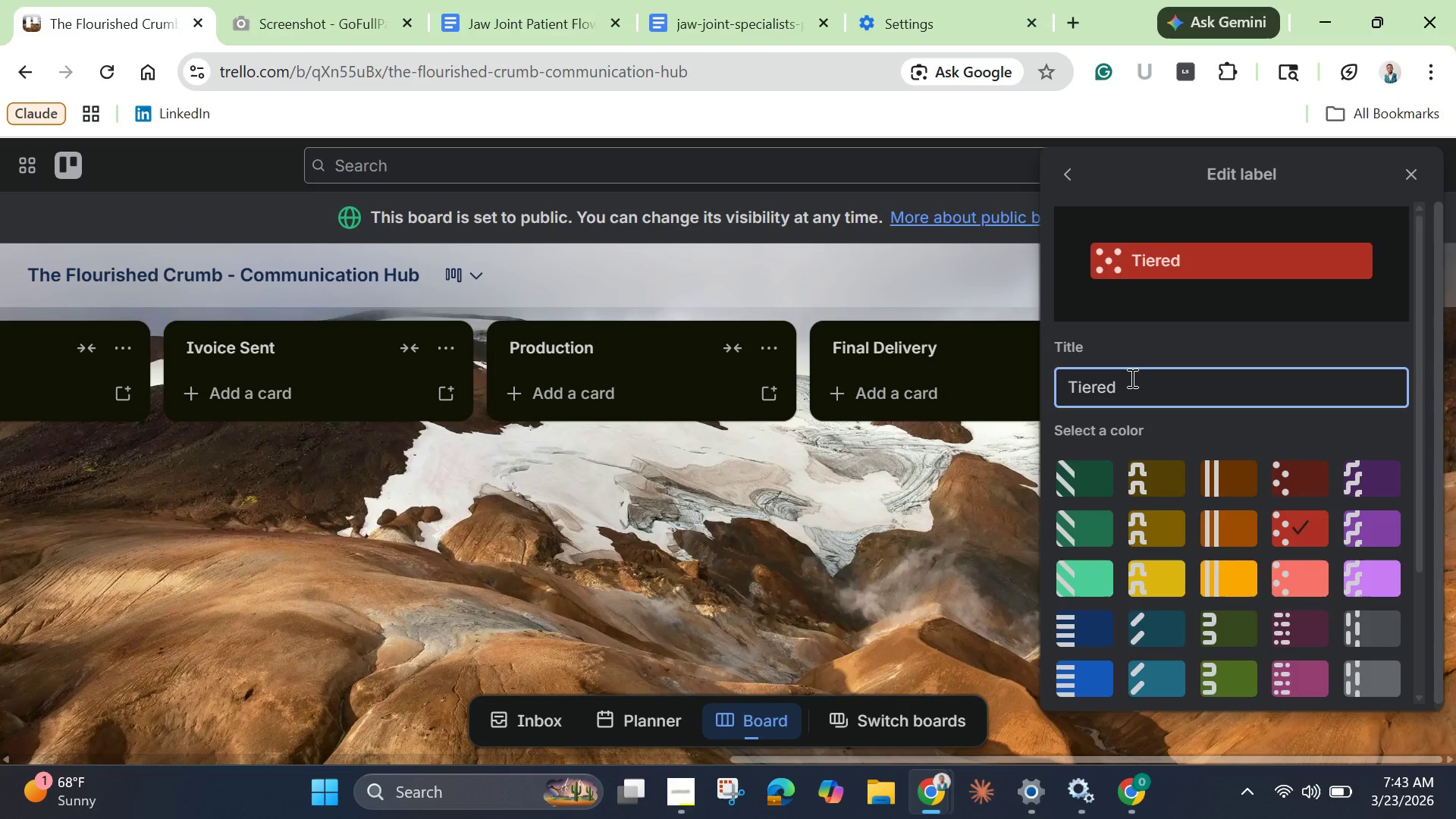 
type( Cake)
 